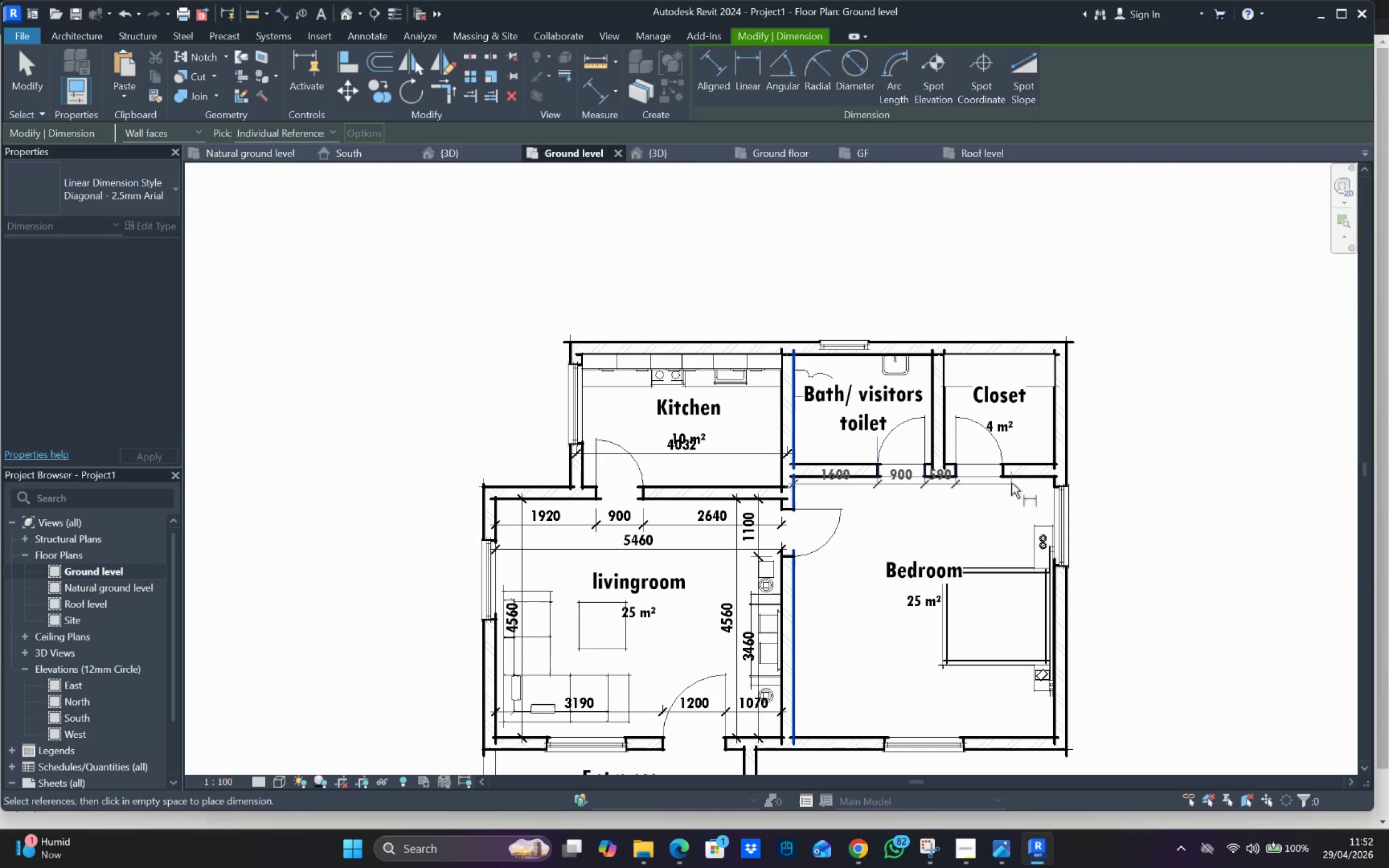 
left_click_drag(start_coordinate=[1006, 477], to_coordinate=[1009, 482])
 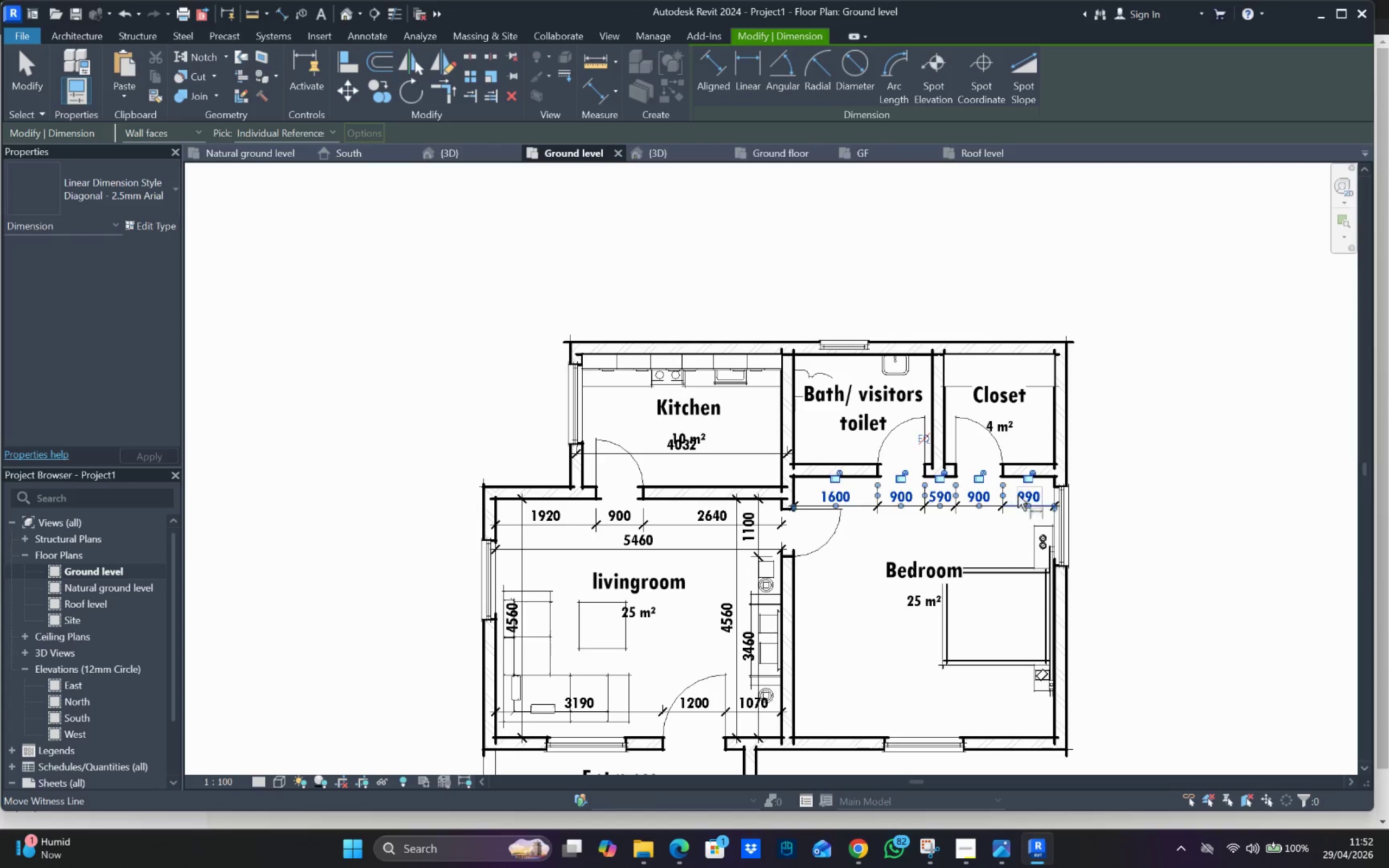 
left_click_drag(start_coordinate=[793, 487], to_coordinate=[797, 487])
 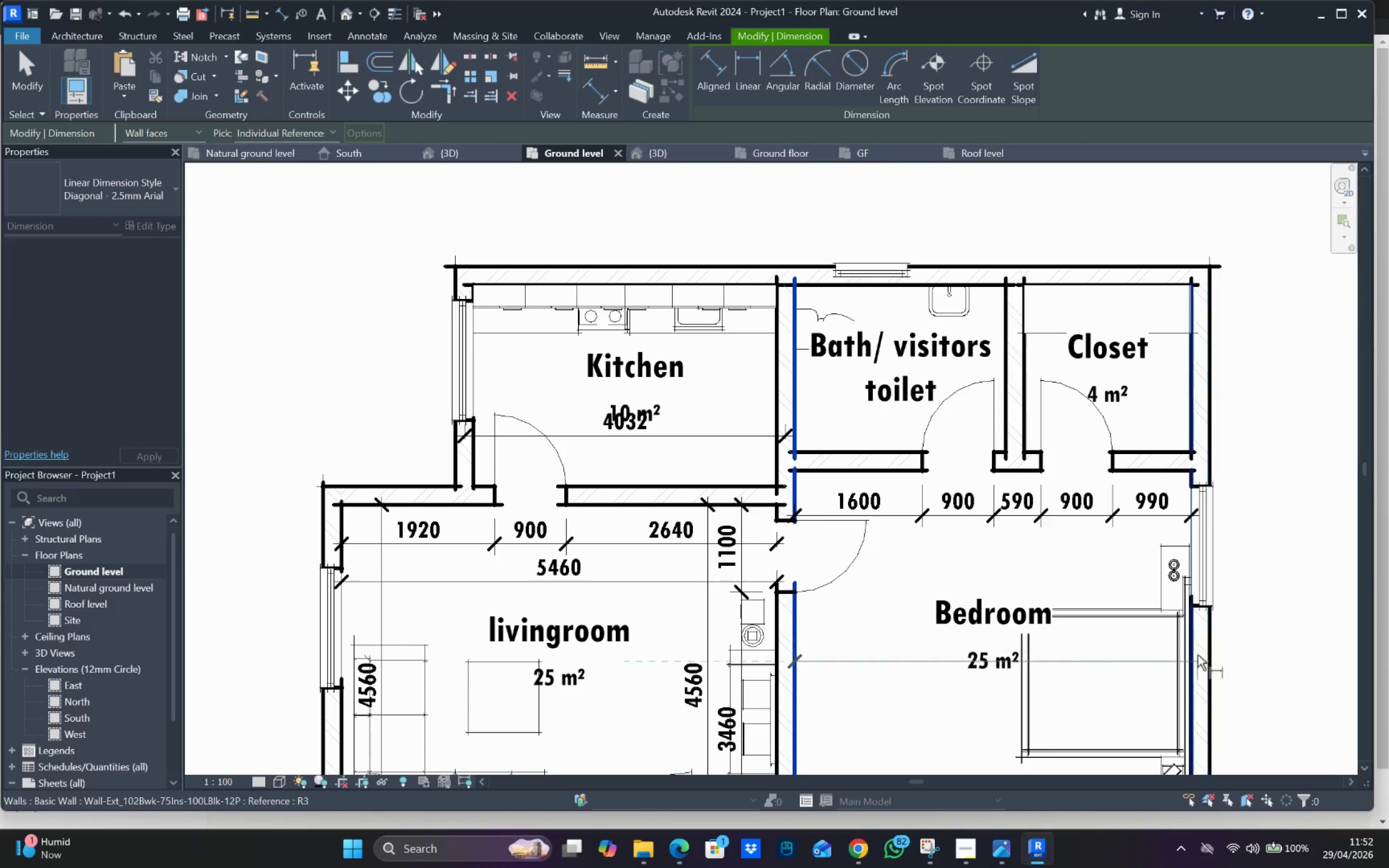 
scroll: coordinate [792, 488], scroll_direction: up, amount: 3.0
 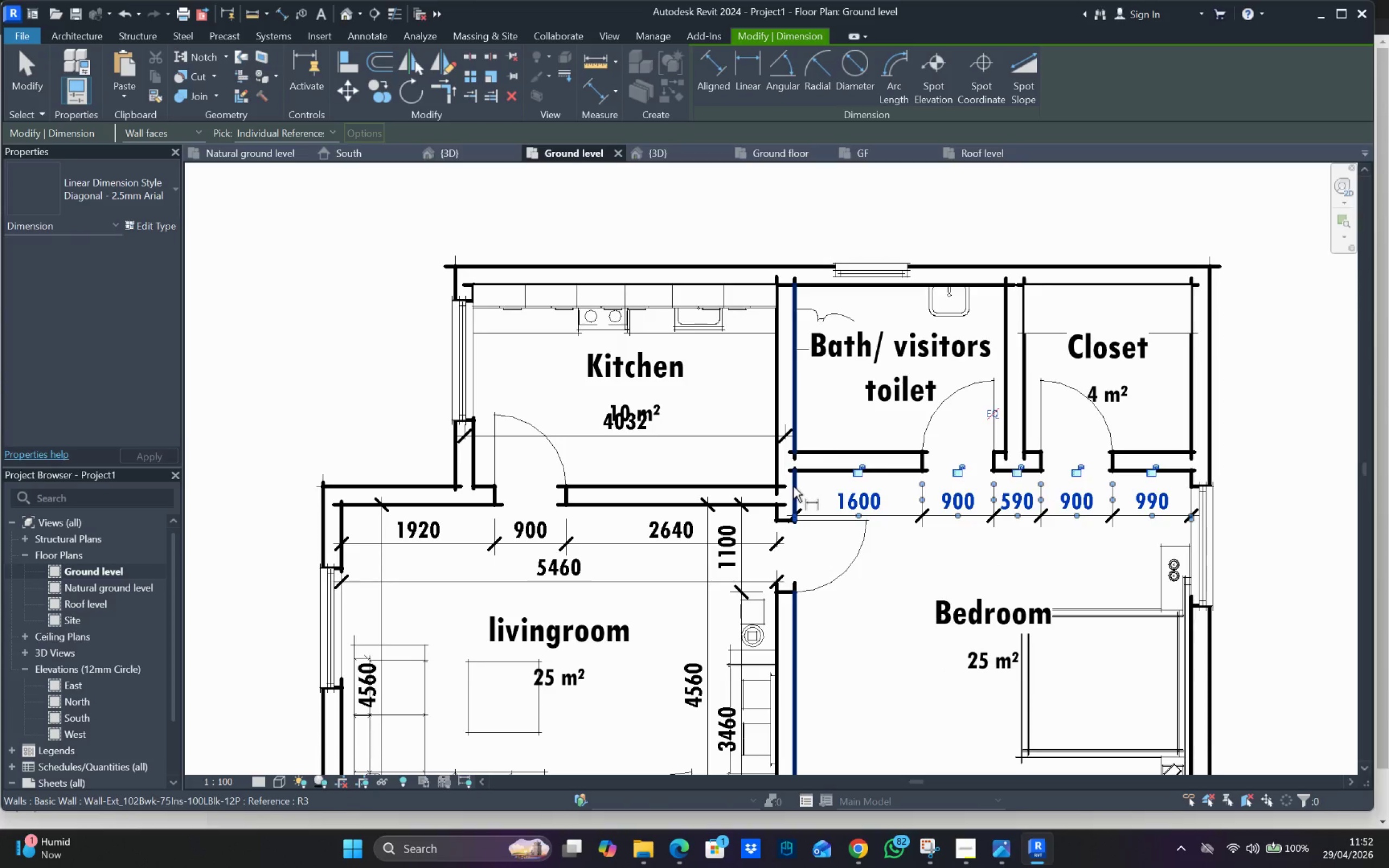 
left_click_drag(start_coordinate=[1197, 655], to_coordinate=[1192, 660])
 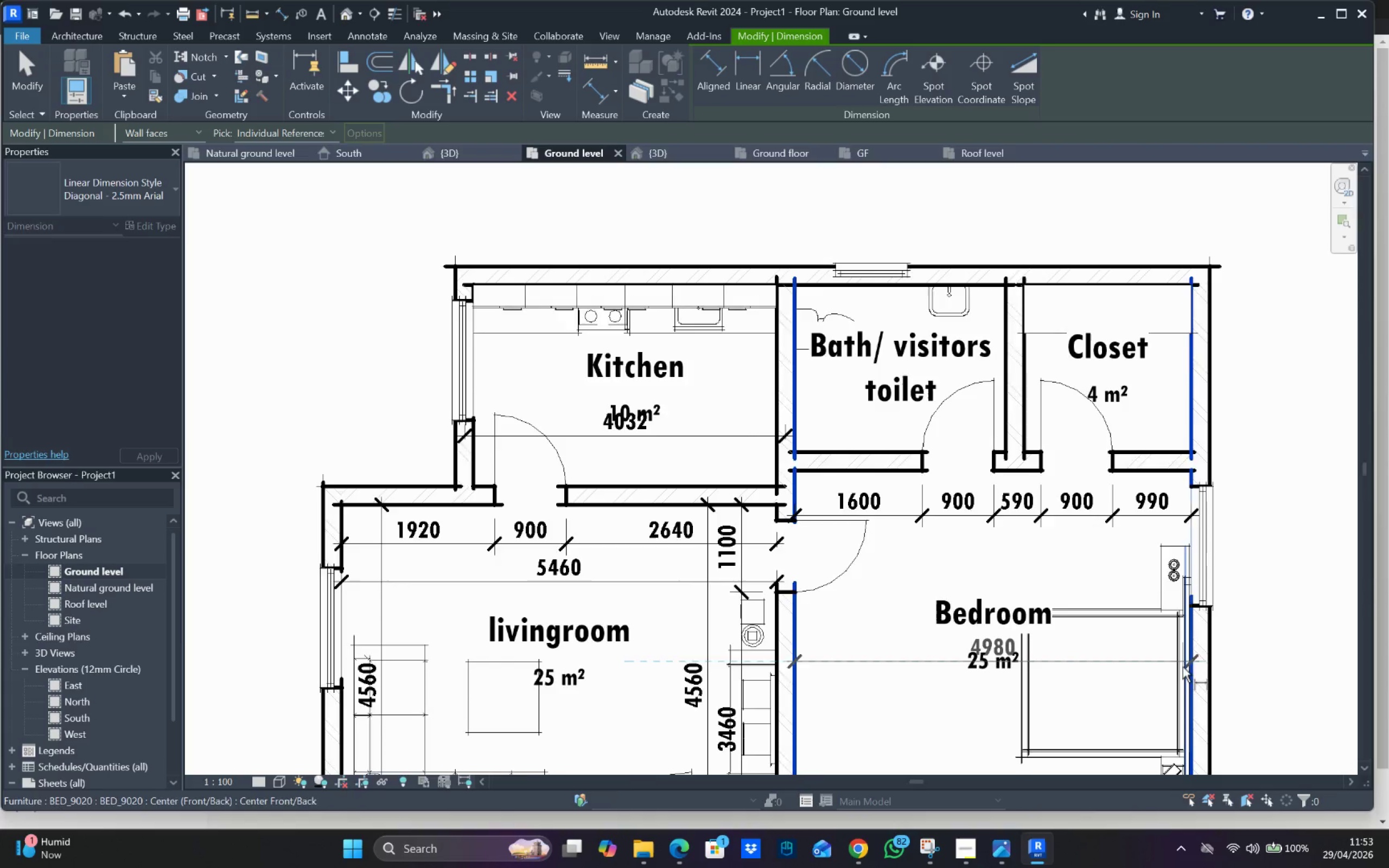 
scroll: coordinate [1181, 667], scroll_direction: down, amount: 4.0
 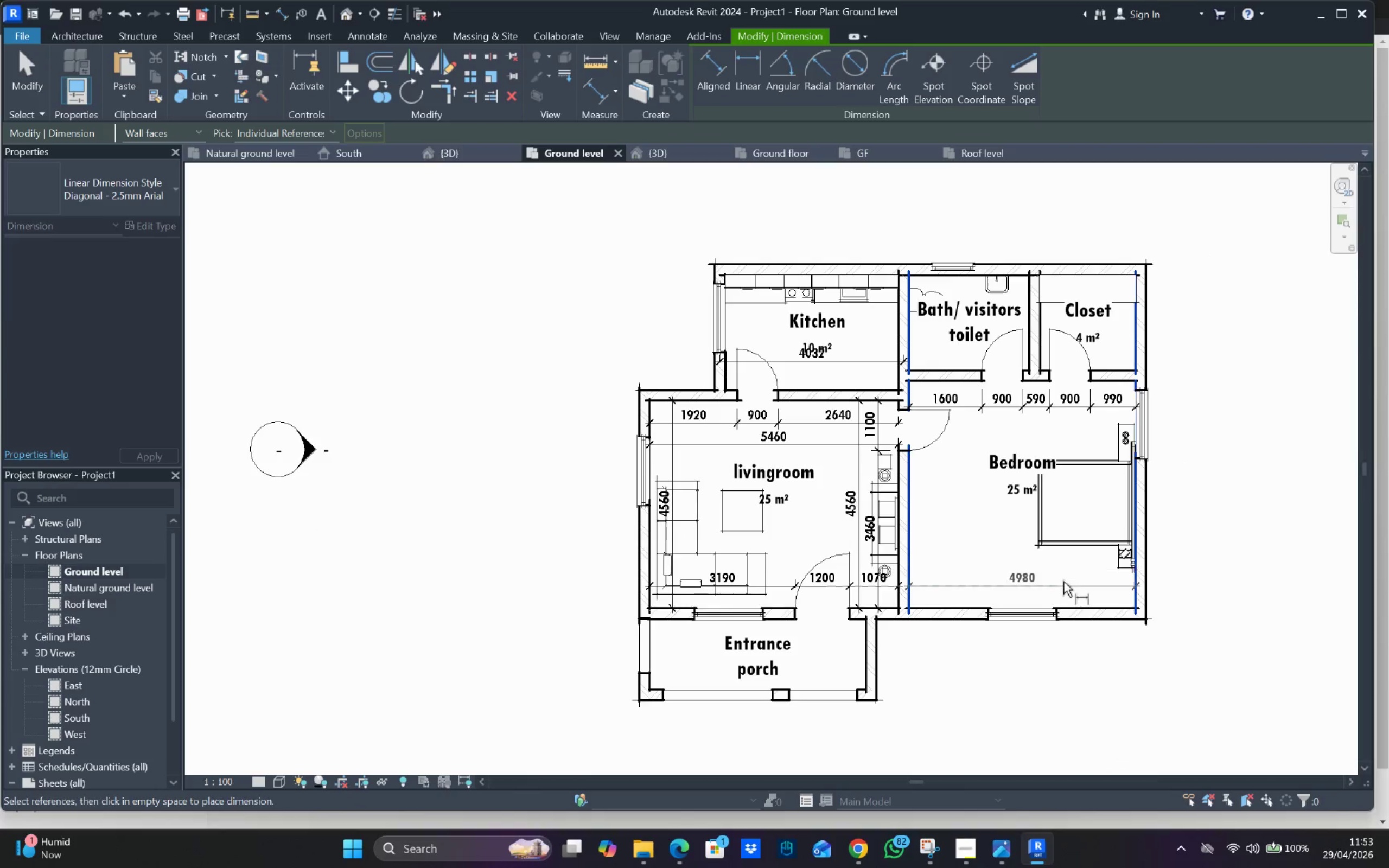 
left_click([1068, 586])
 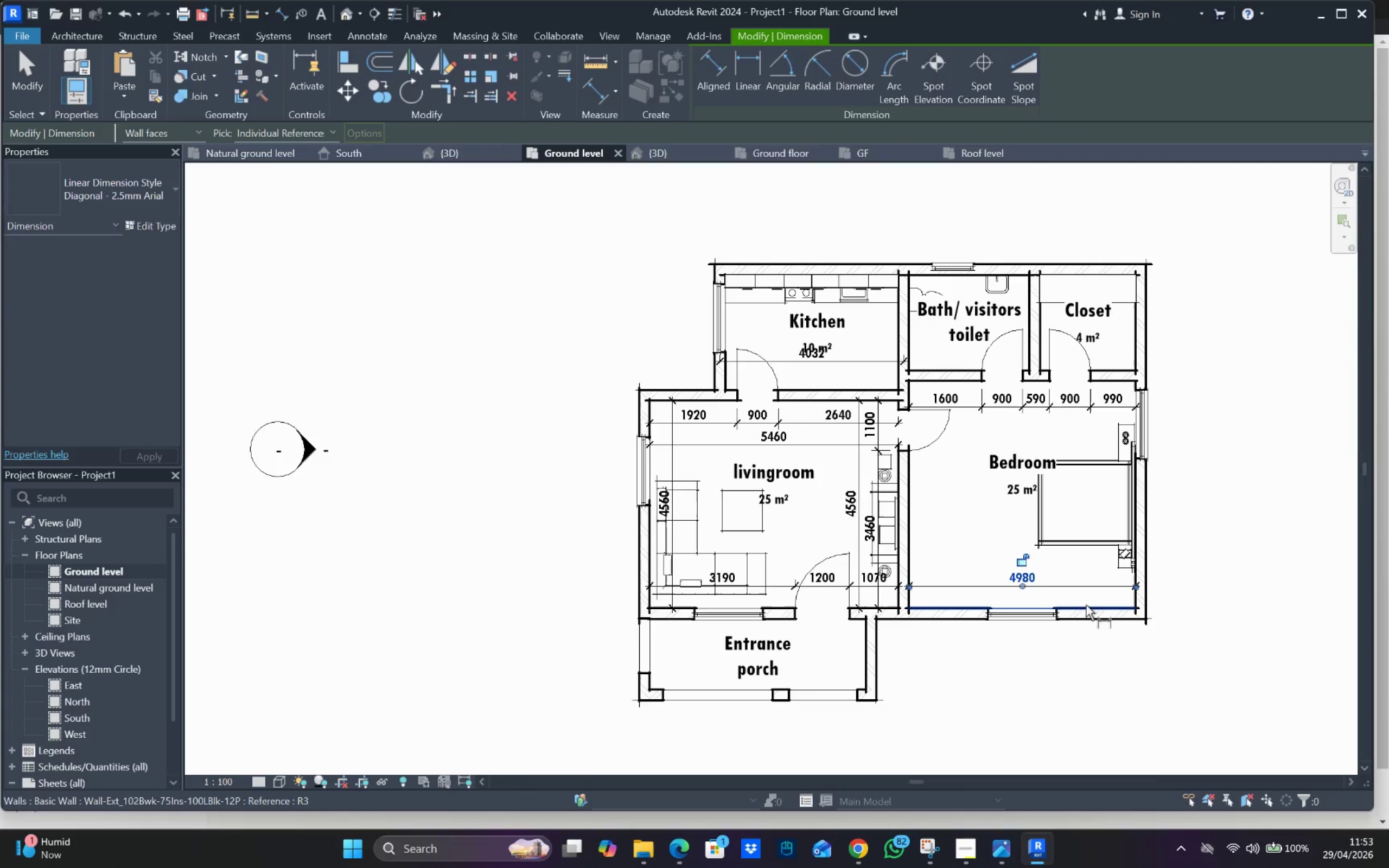 
left_click_drag(start_coordinate=[1087, 608], to_coordinate=[1088, 603])
 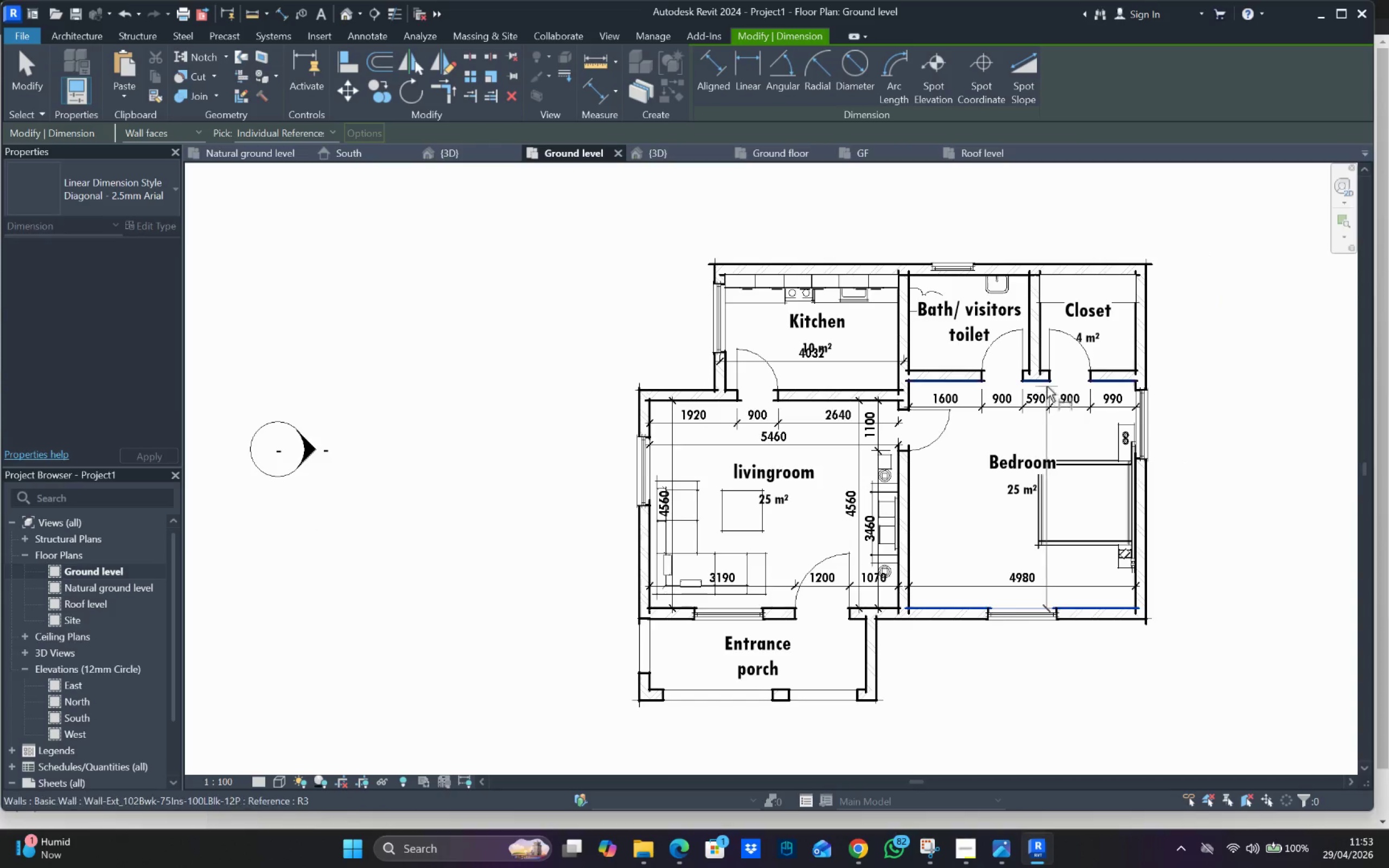 
left_click_drag(start_coordinate=[1045, 384], to_coordinate=[1040, 388])
 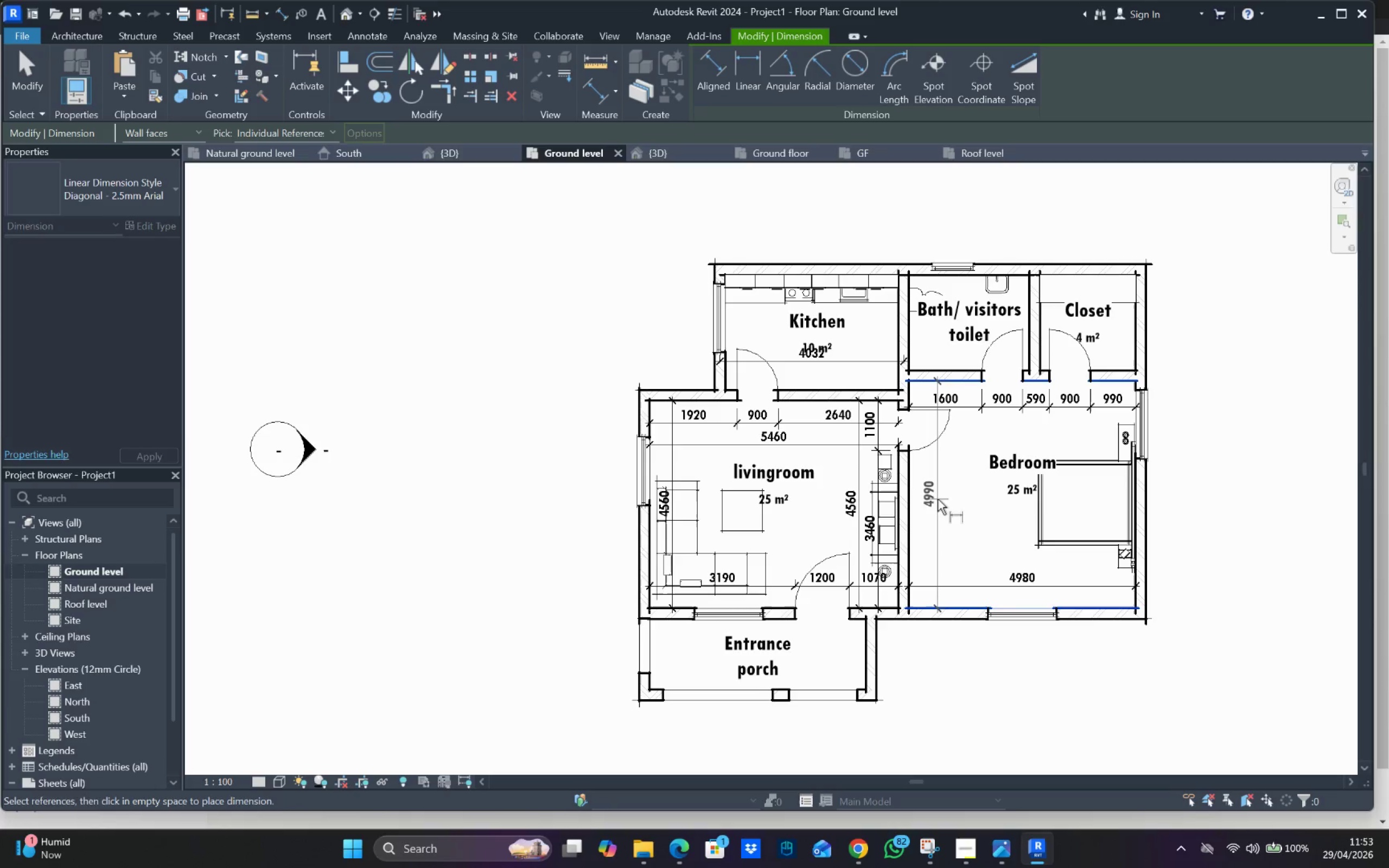 
left_click([935, 500])
 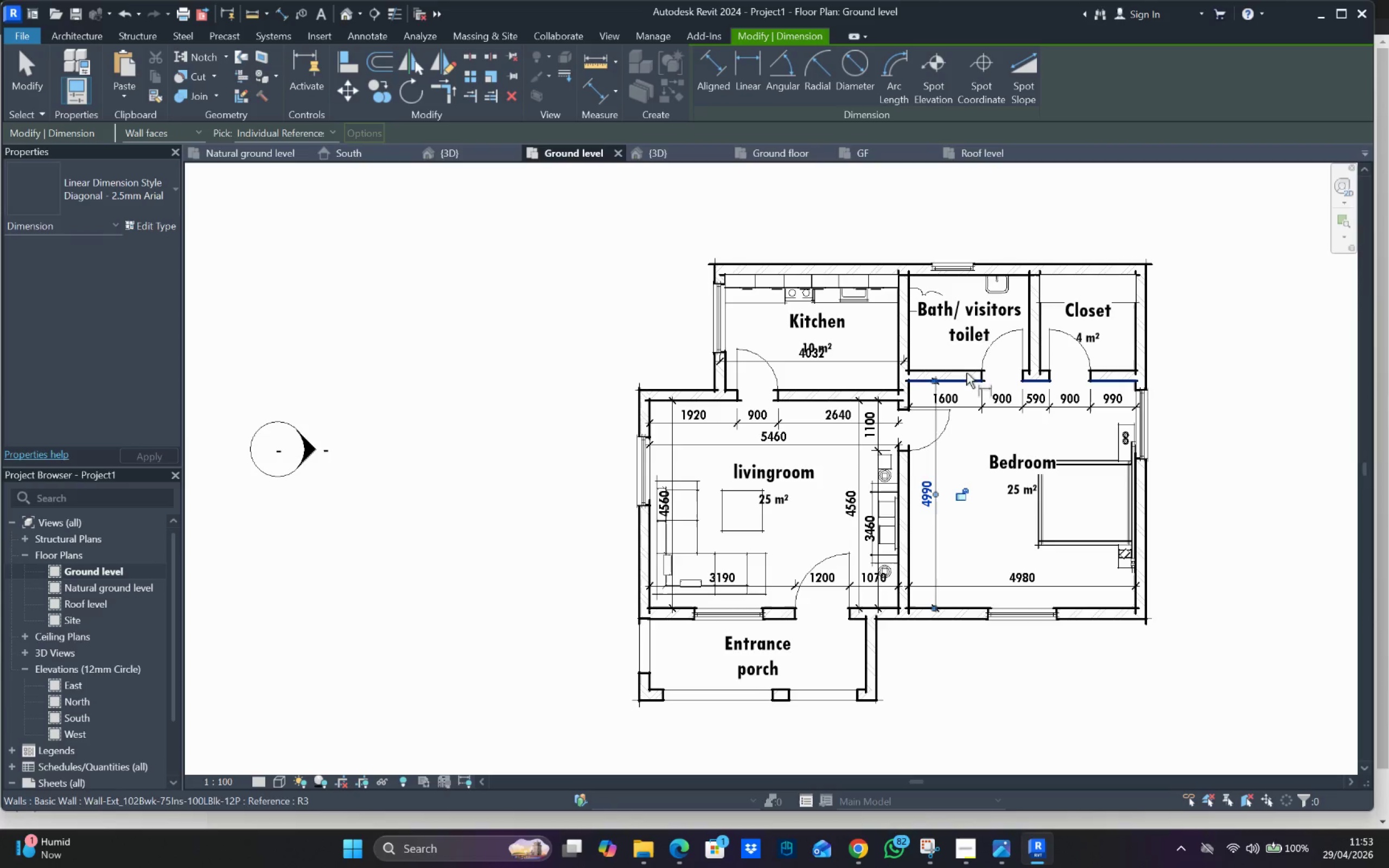 
scroll: coordinate [970, 362], scroll_direction: up, amount: 4.0
 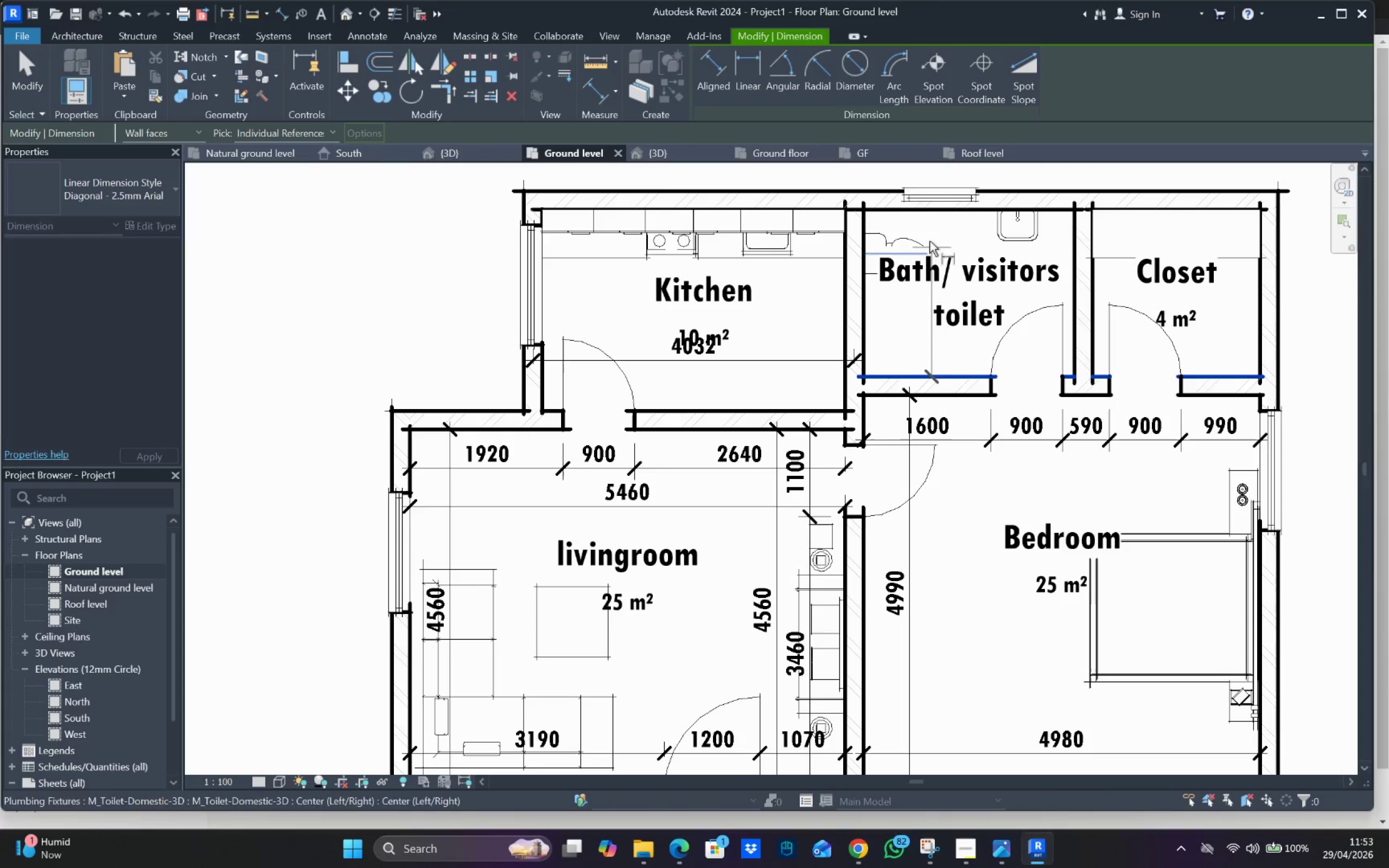 
left_click([928, 209])
 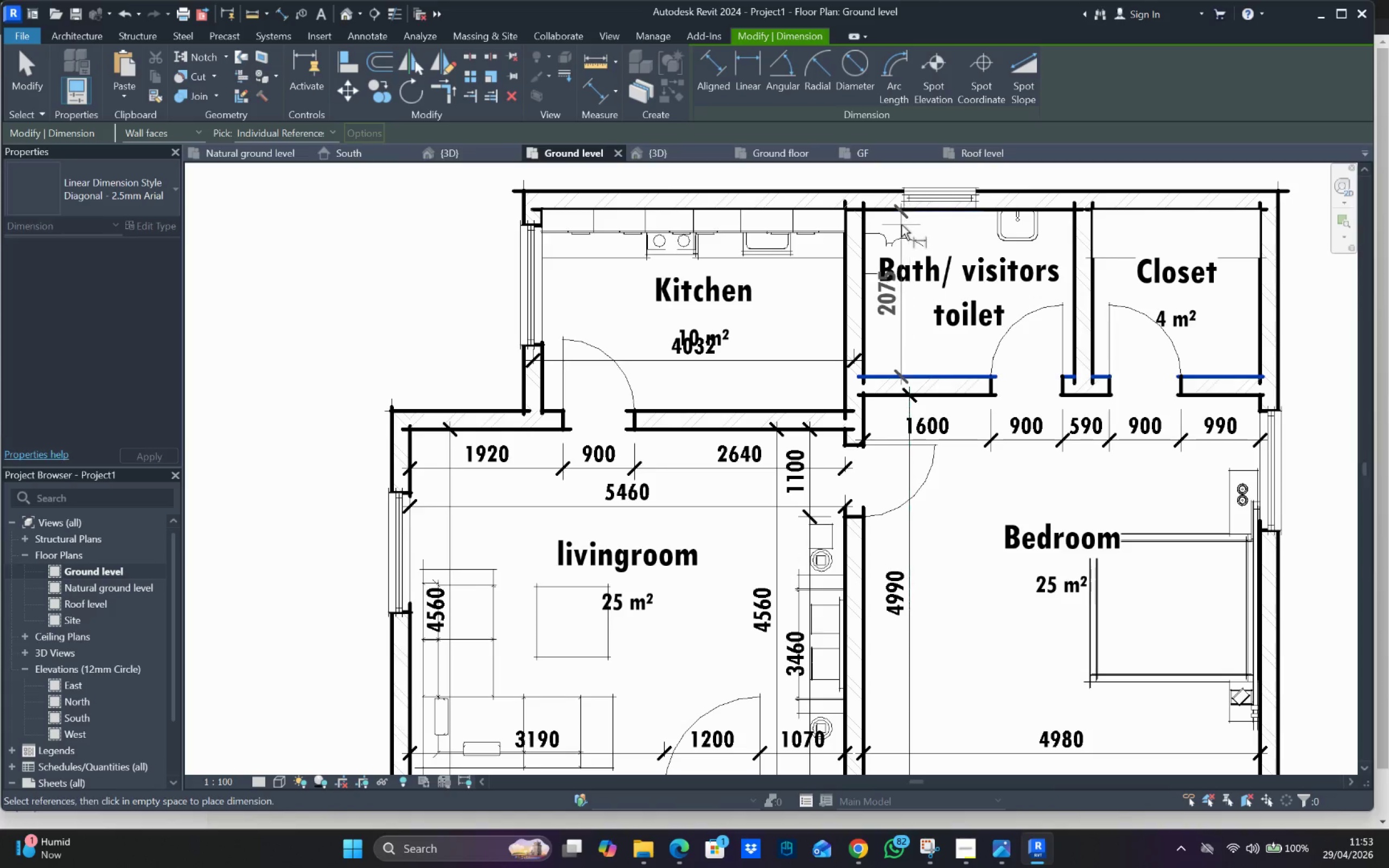 
left_click([901, 225])
 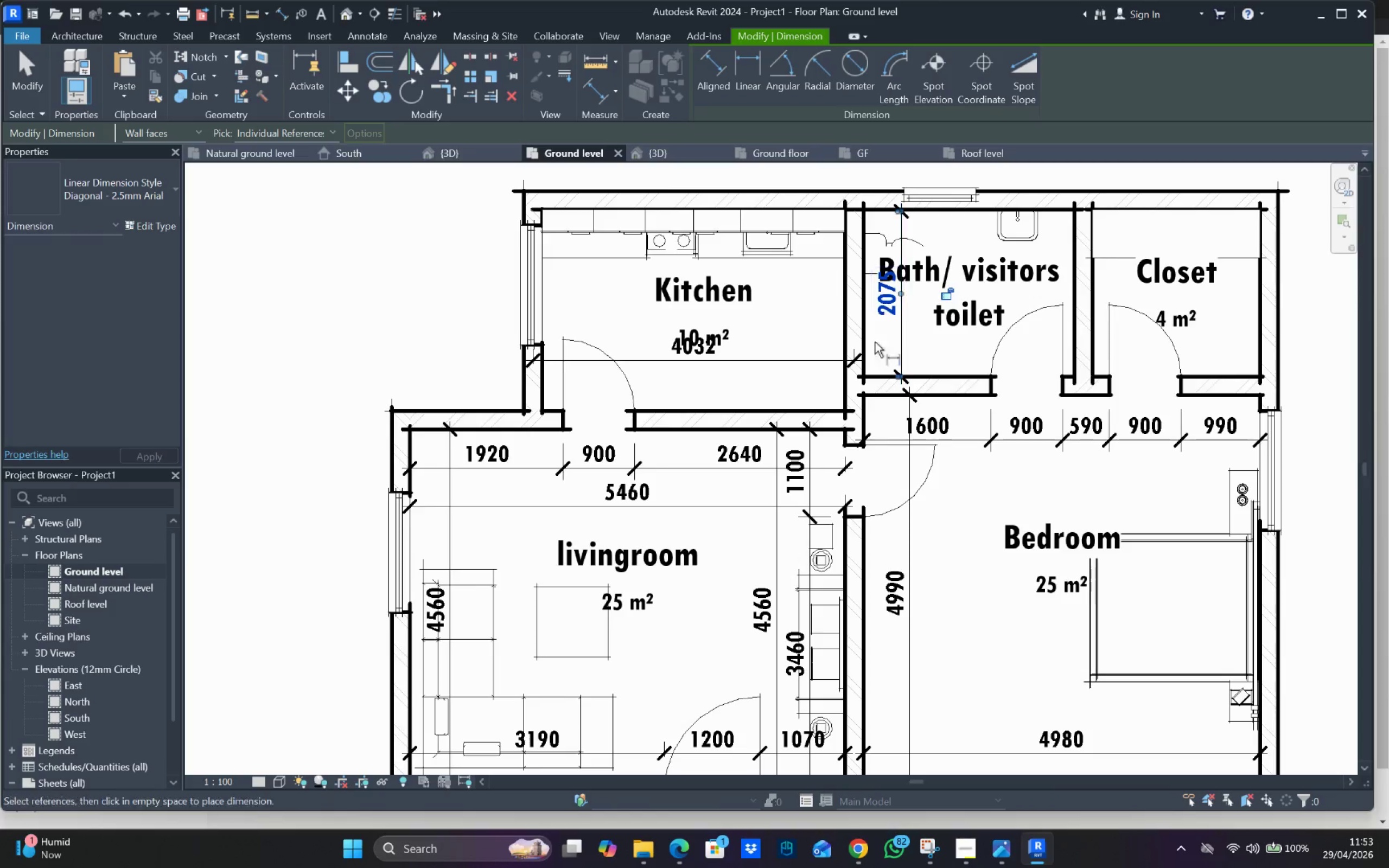 
left_click_drag(start_coordinate=[863, 363], to_coordinate=[874, 362])
 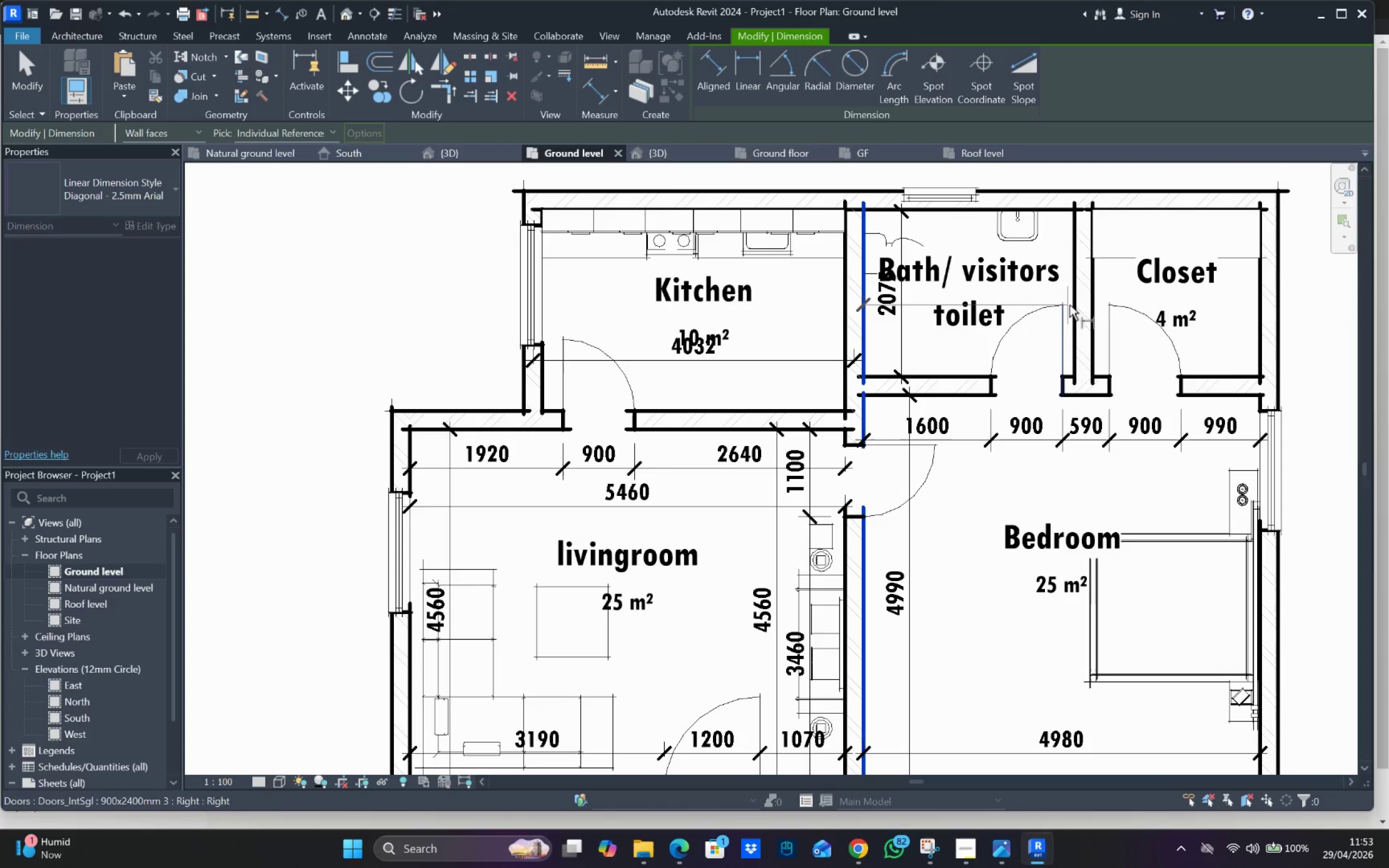 
left_click_drag(start_coordinate=[1074, 305], to_coordinate=[1072, 302])
 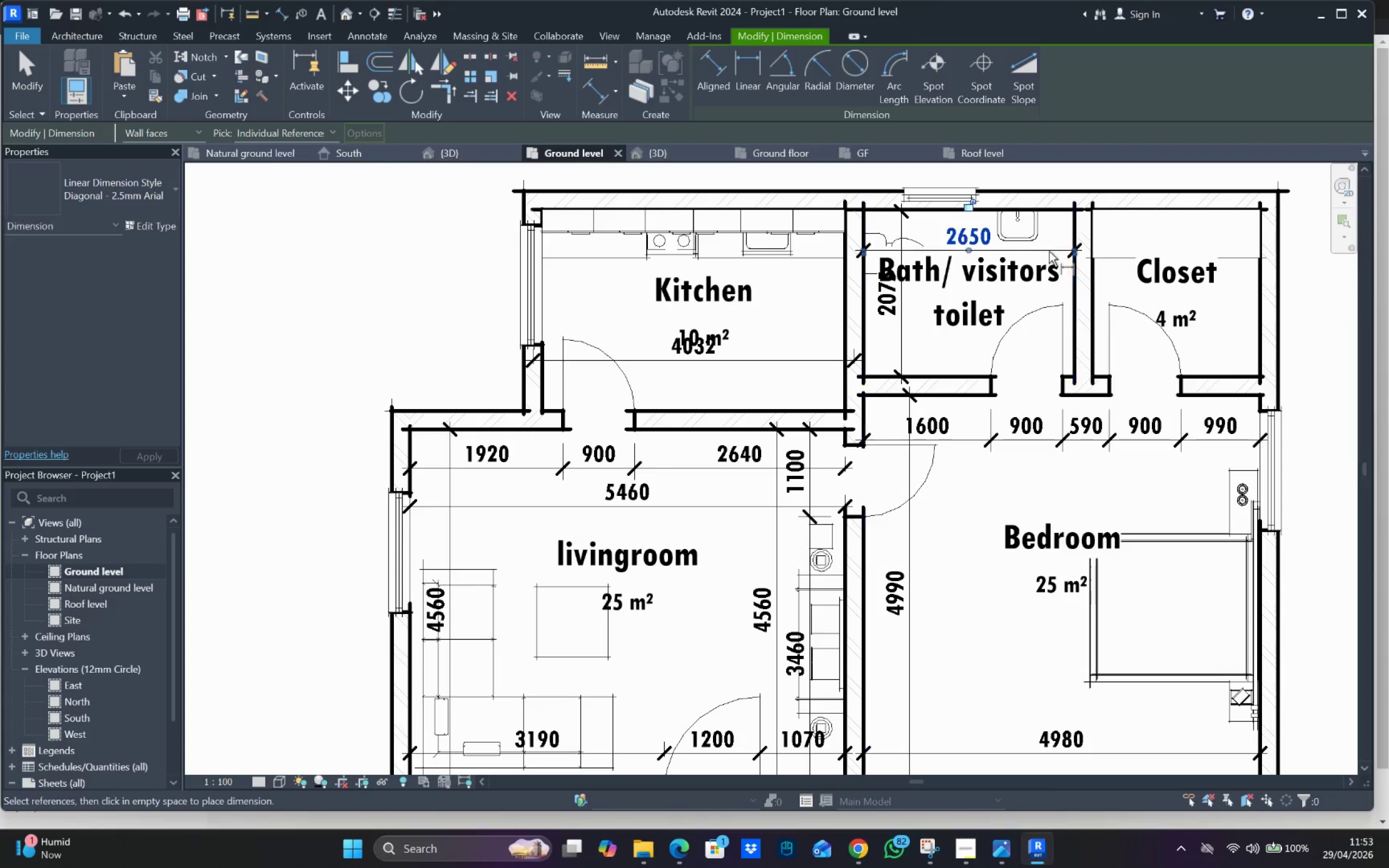 
left_click([1091, 284])
 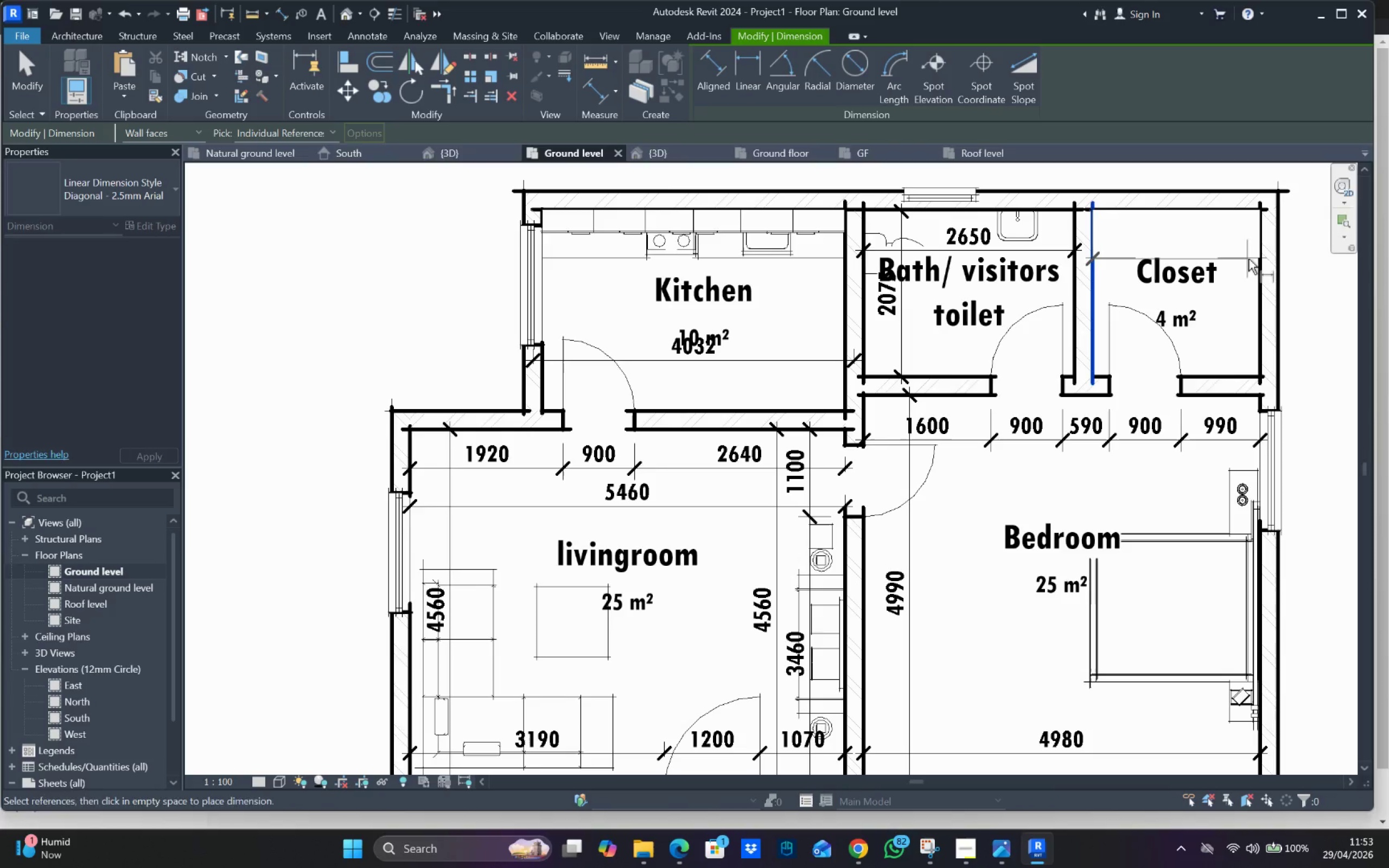 
left_click([1260, 251])
 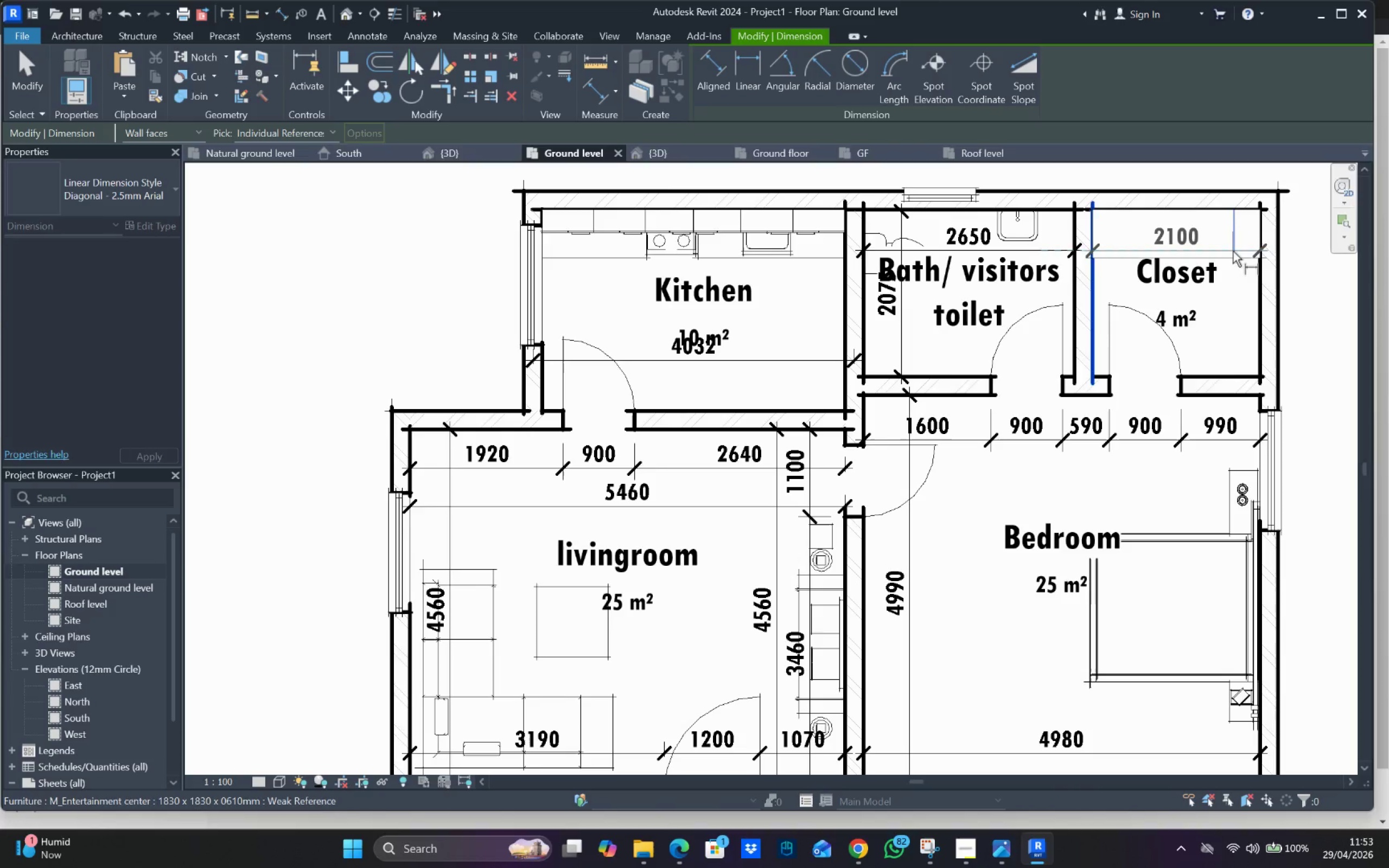 
left_click([1232, 251])
 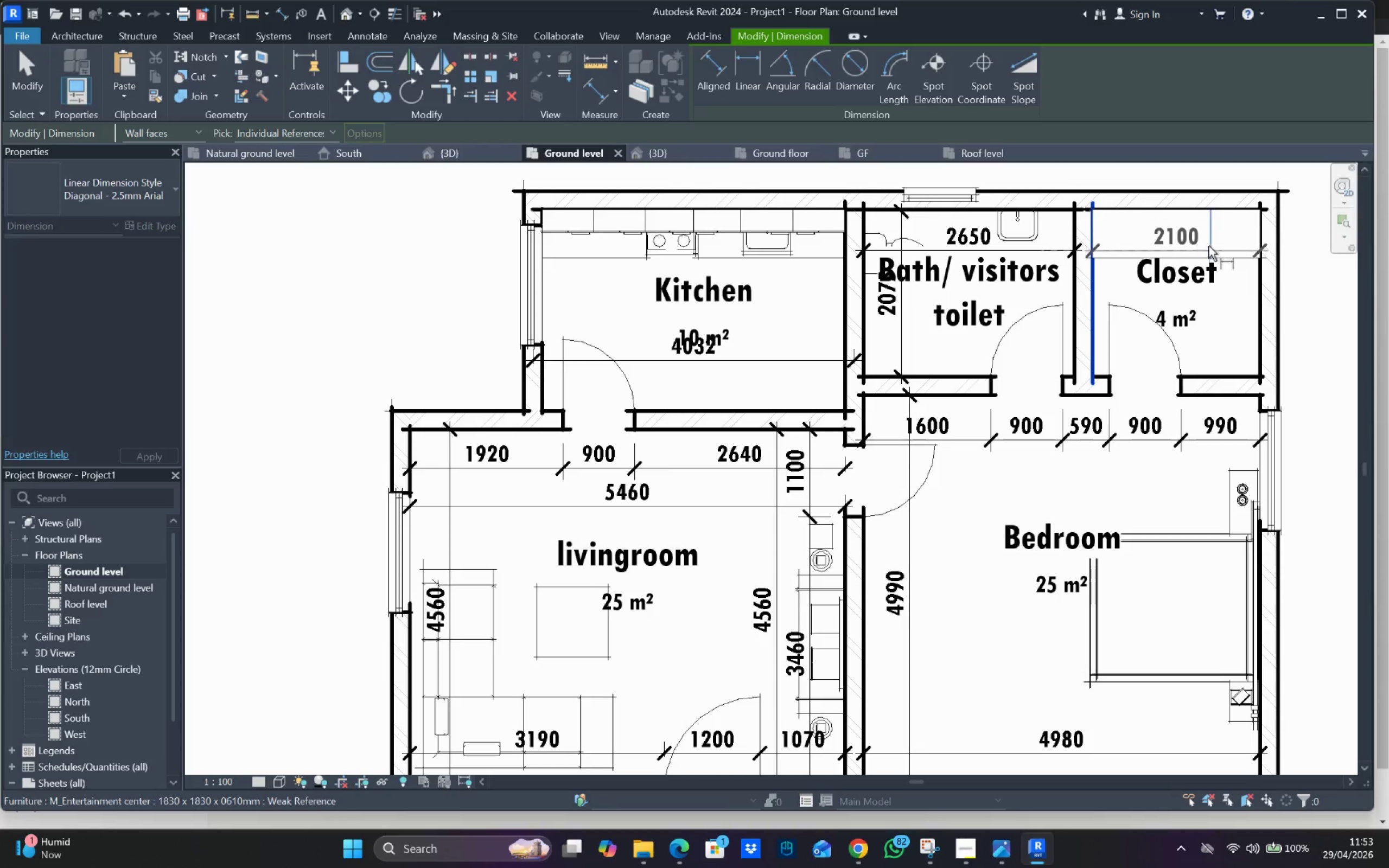 
left_click([1186, 250])
 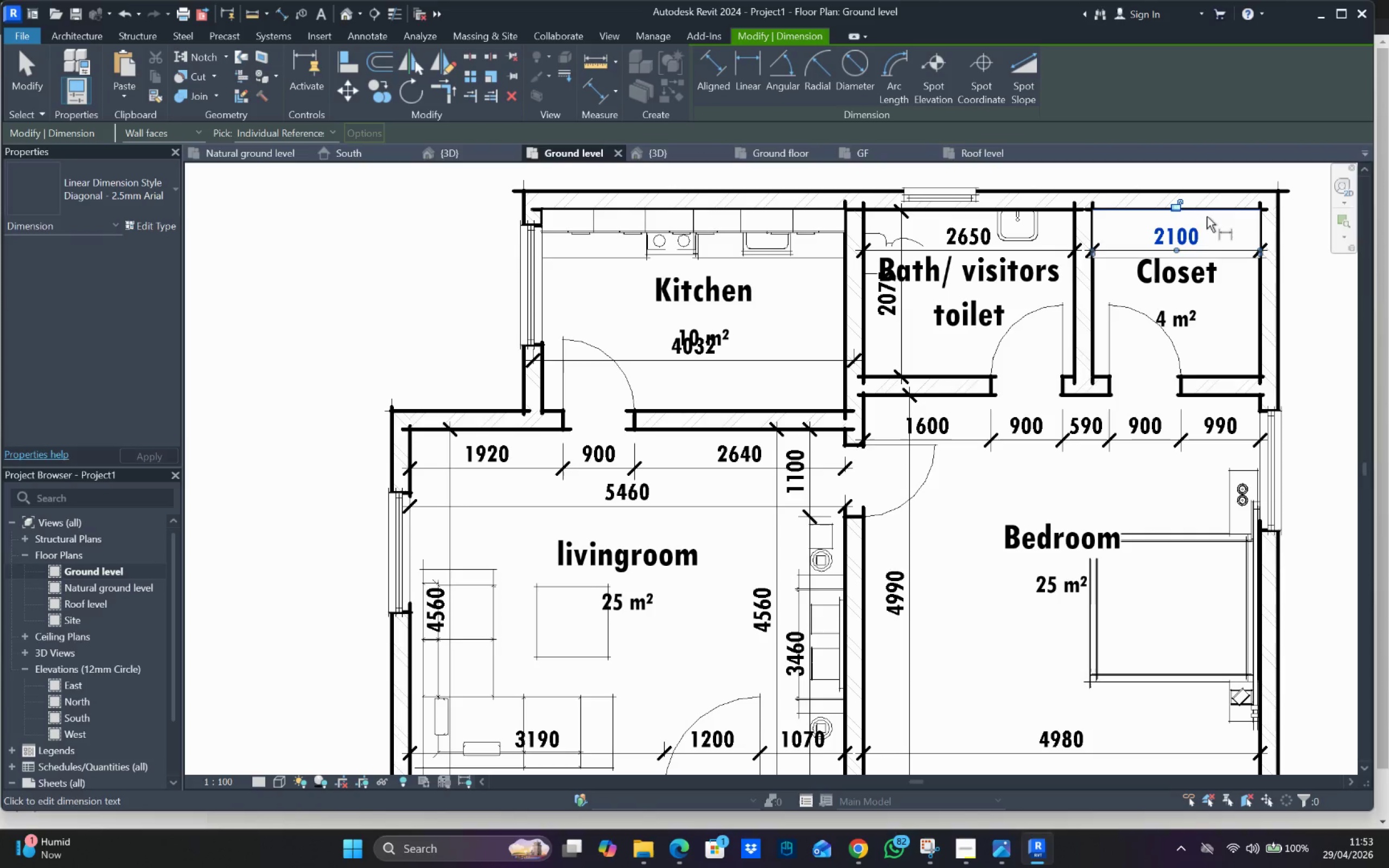 
left_click_drag(start_coordinate=[1209, 207], to_coordinate=[1216, 226])
 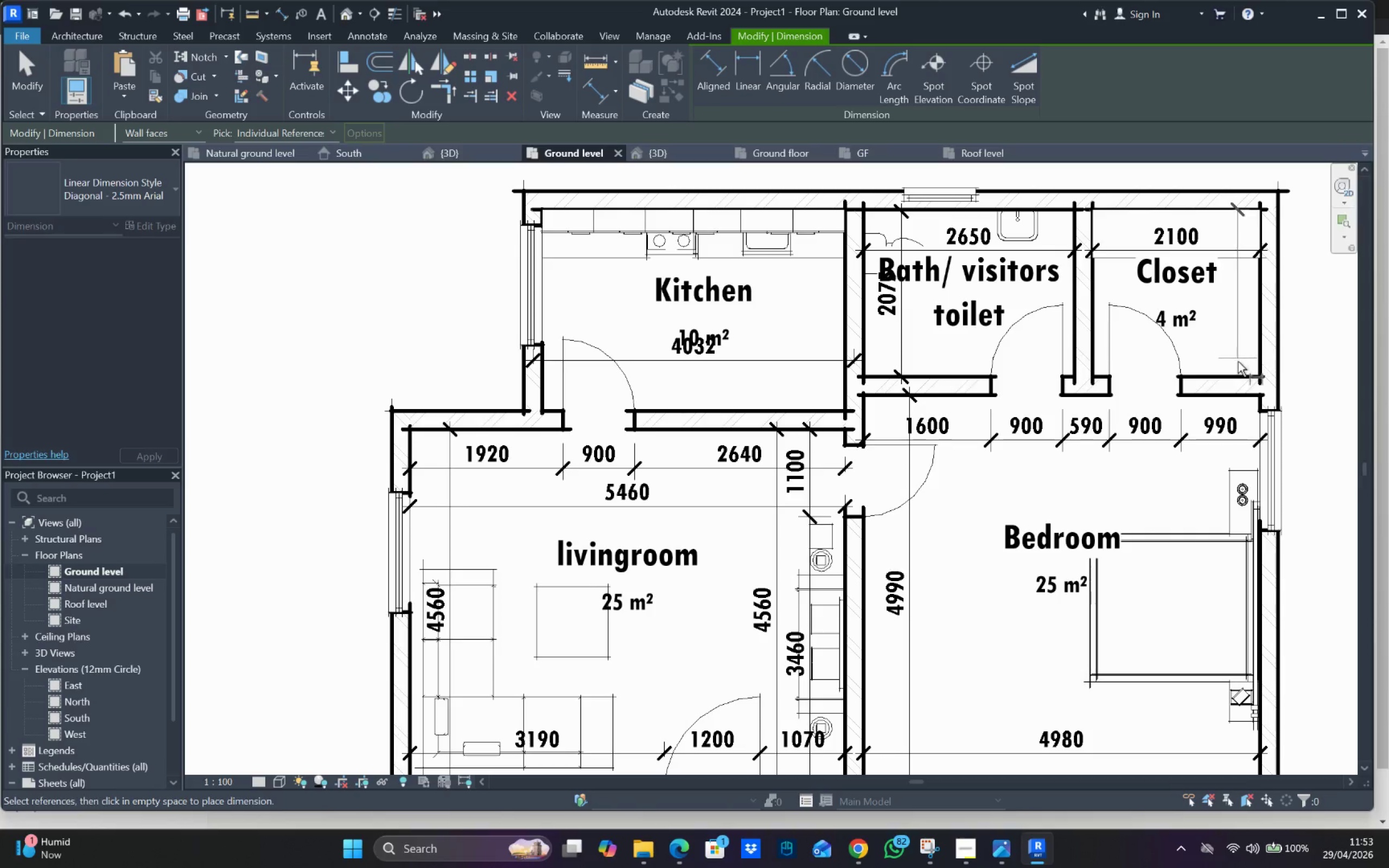 
left_click([1238, 372])
 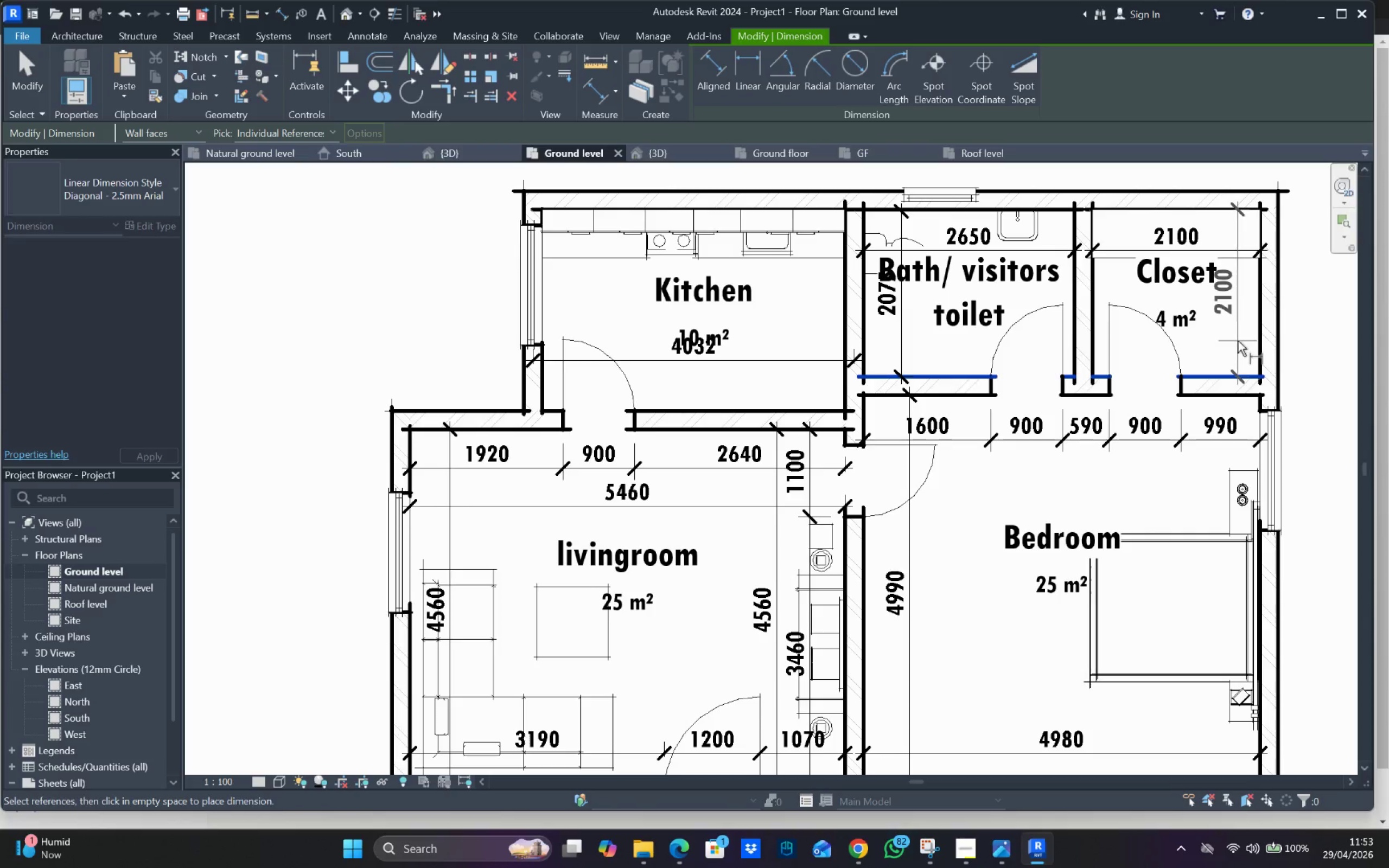 
left_click([1238, 341])
 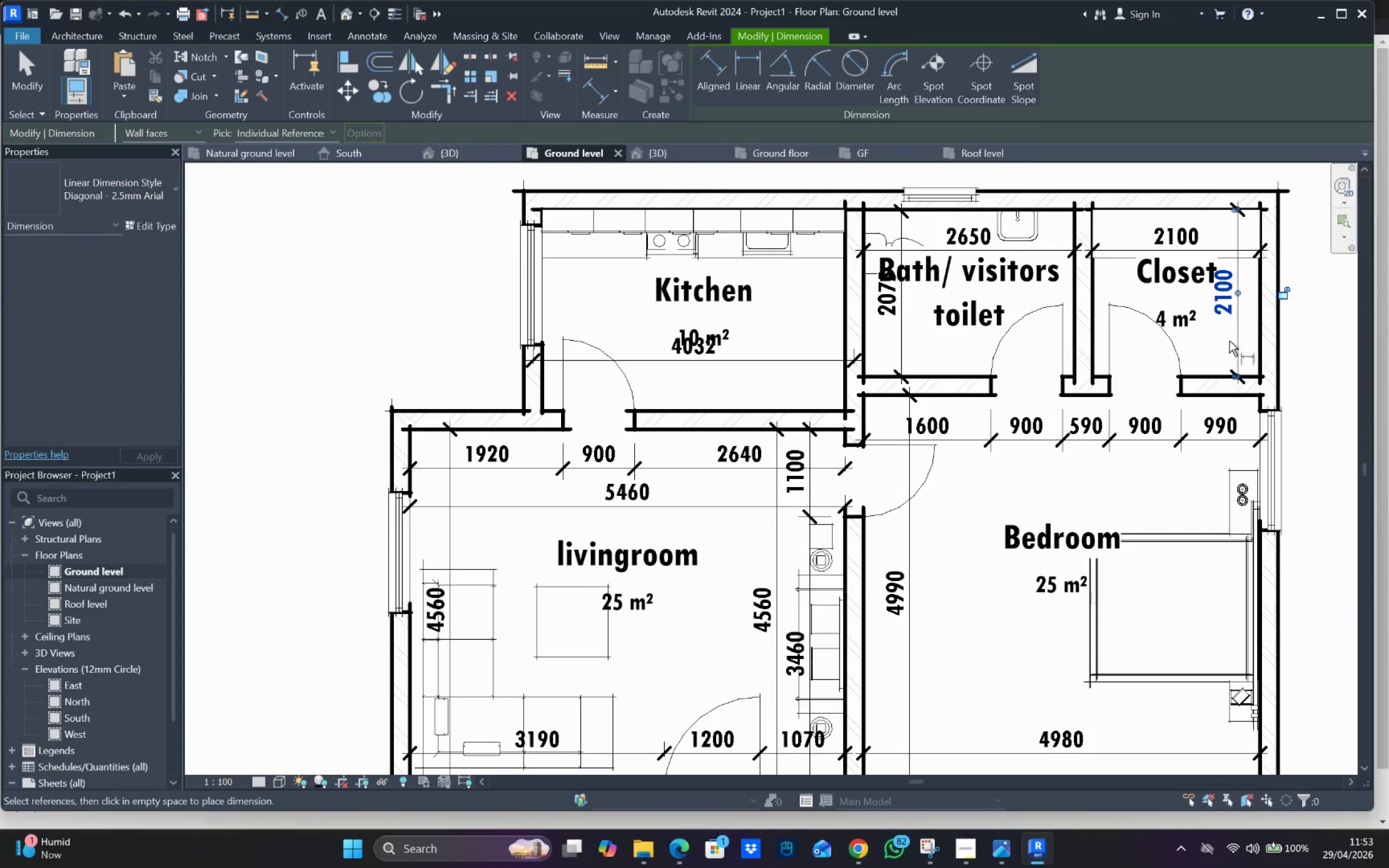 
scroll: coordinate [1224, 342], scroll_direction: down, amount: 5.0
 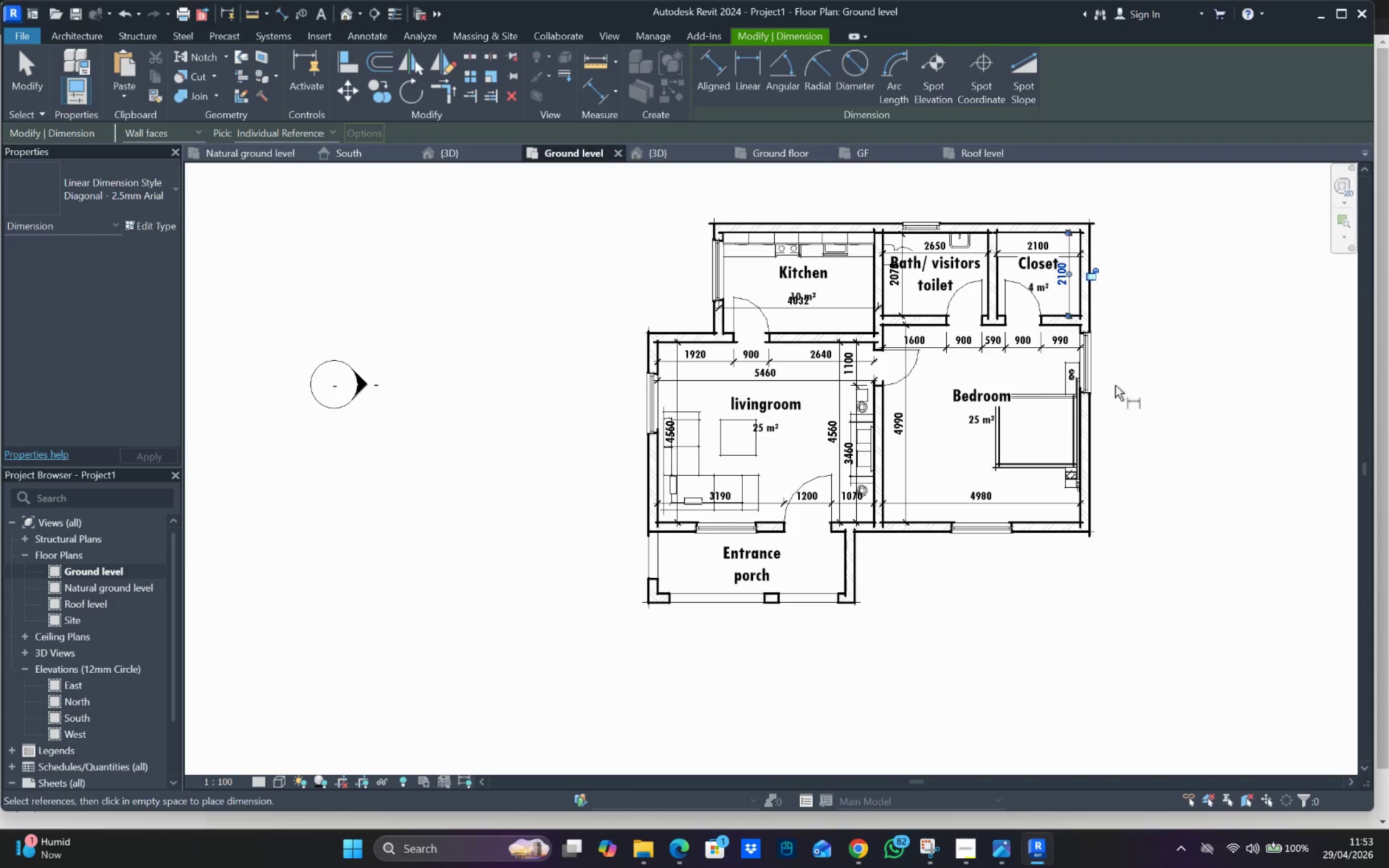 
scroll: coordinate [1073, 503], scroll_direction: up, amount: 2.0
 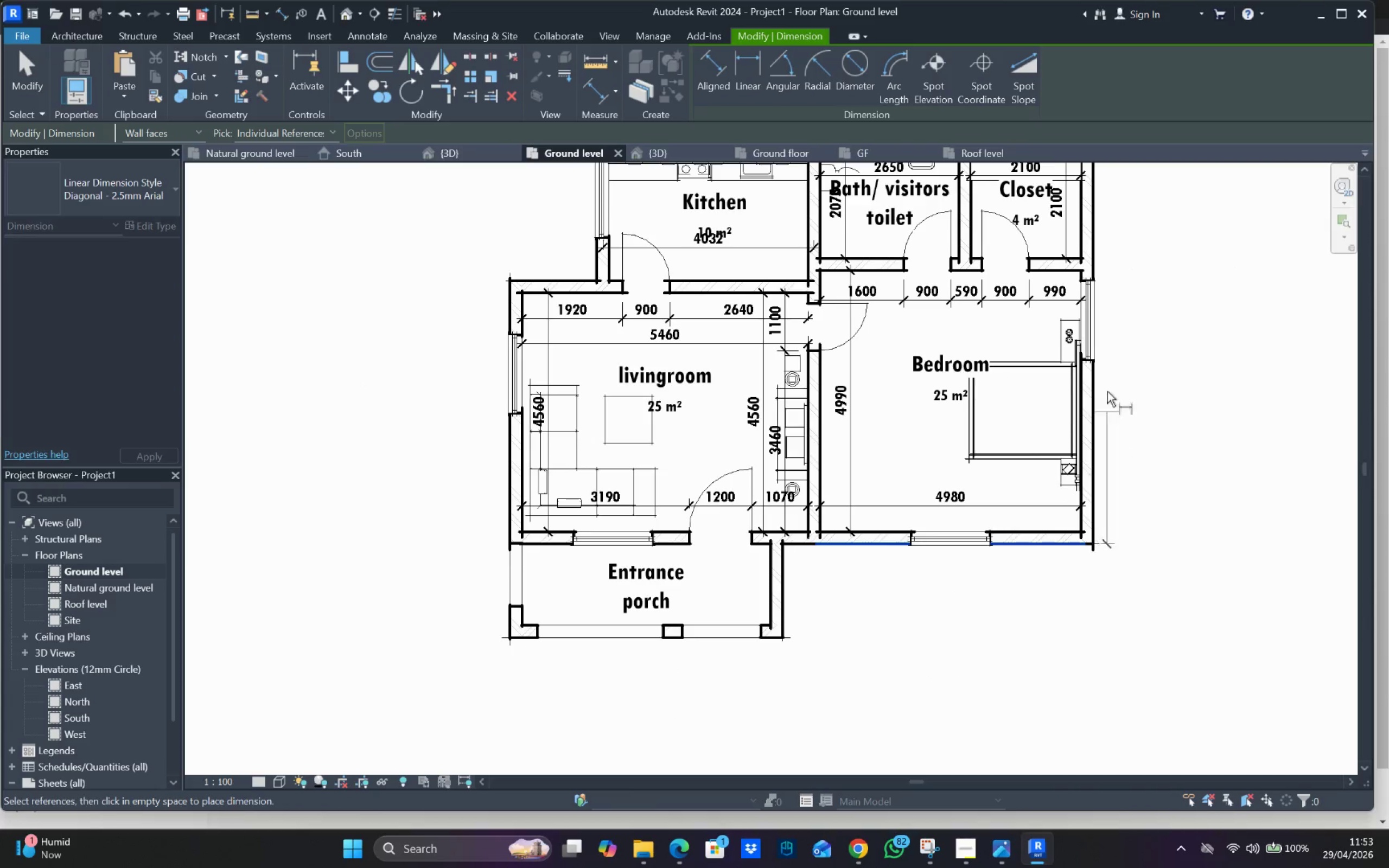 
left_click([1104, 361])
 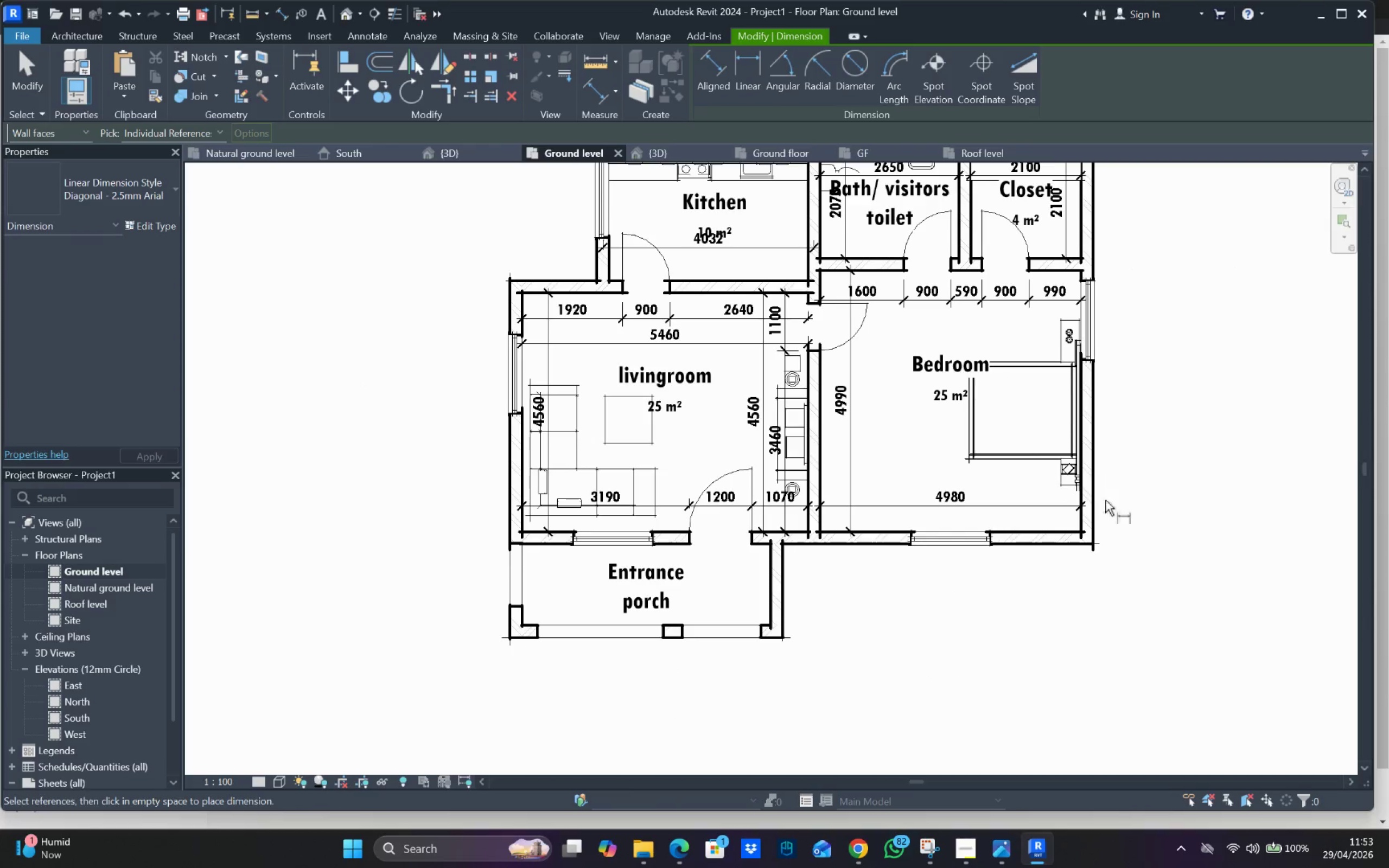 
left_click_drag(start_coordinate=[1082, 542], to_coordinate=[1084, 533])
 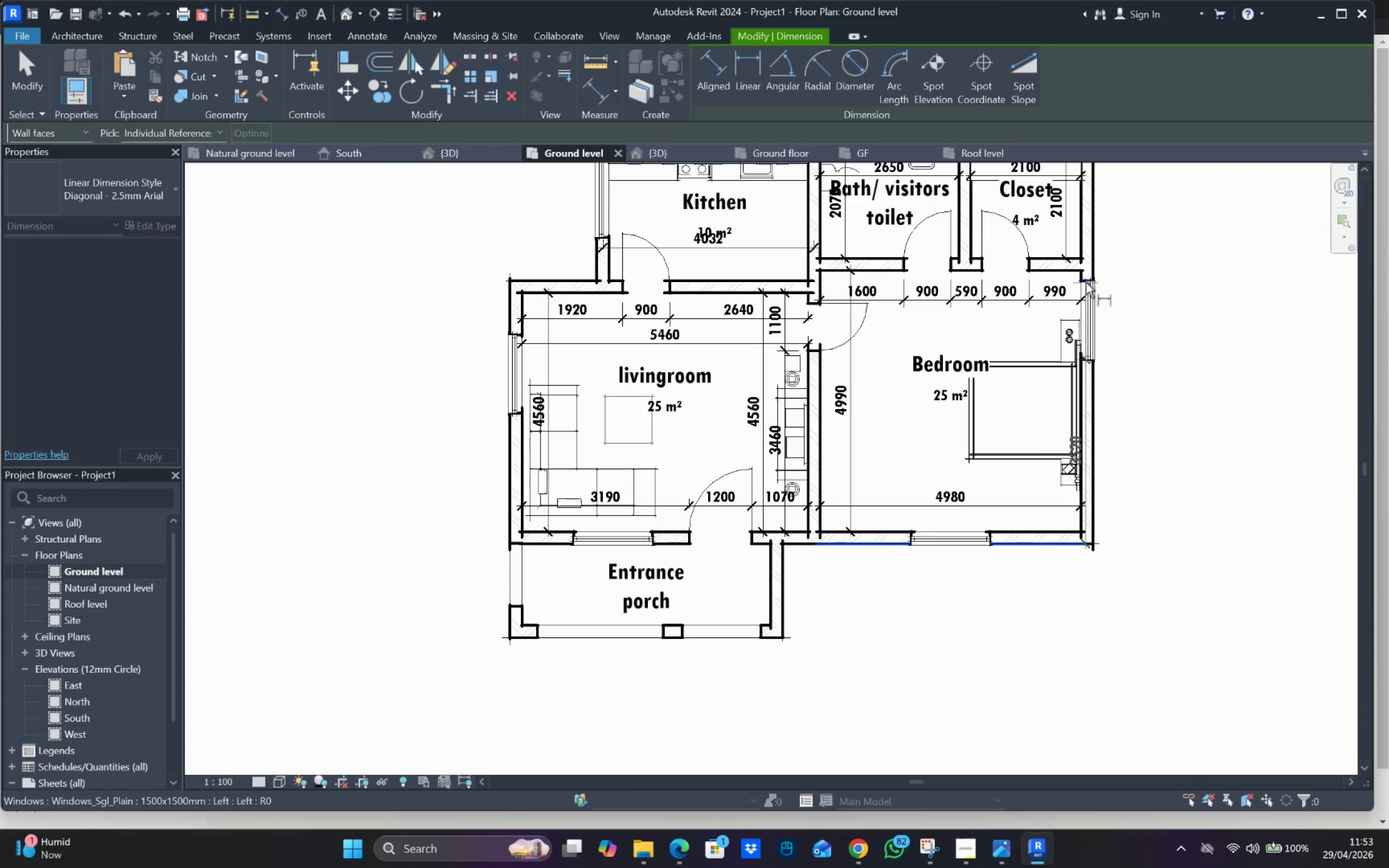 
scroll: coordinate [1097, 322], scroll_direction: down, amount: 1.0
 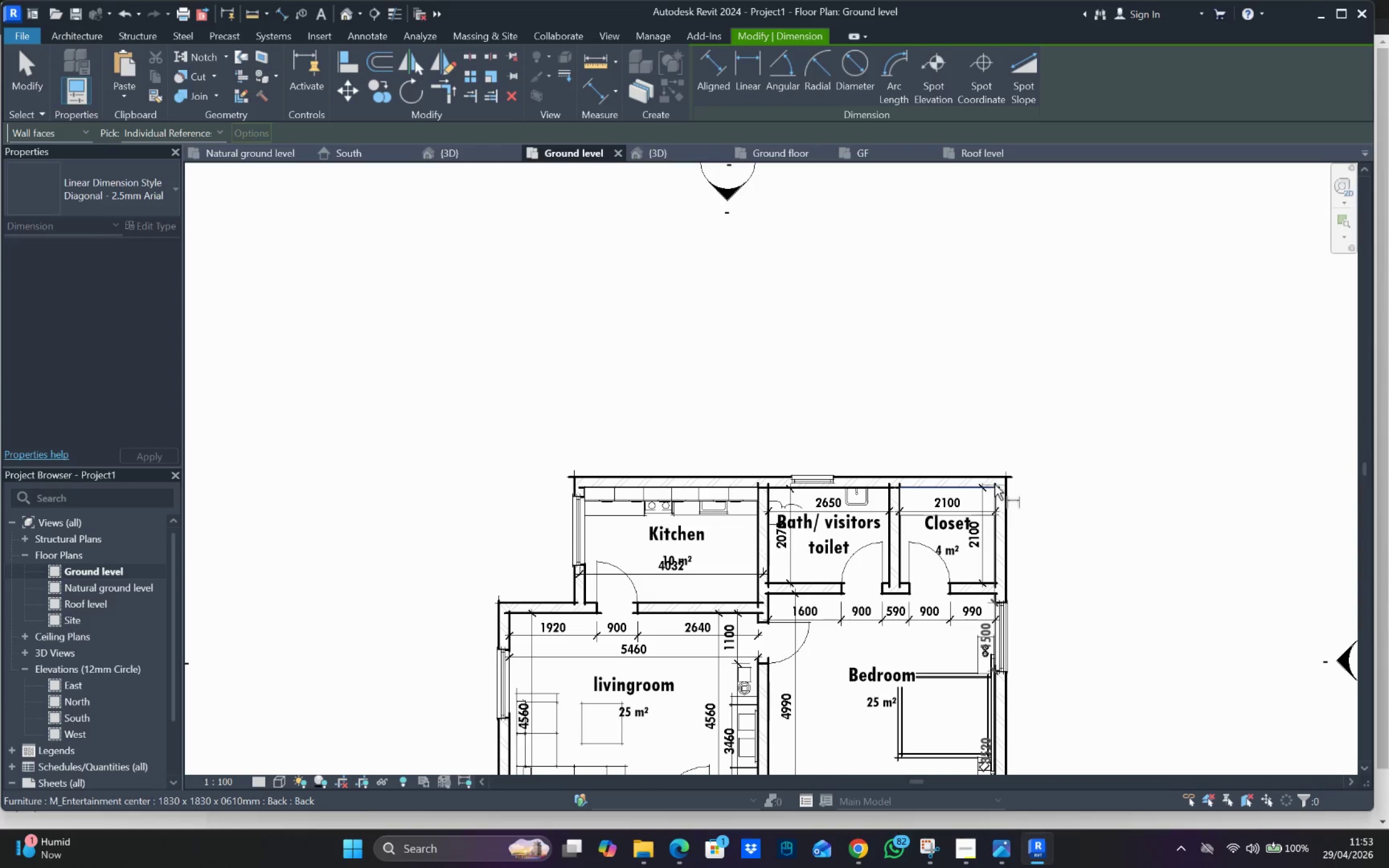 
left_click_drag(start_coordinate=[996, 474], to_coordinate=[1001, 478])
 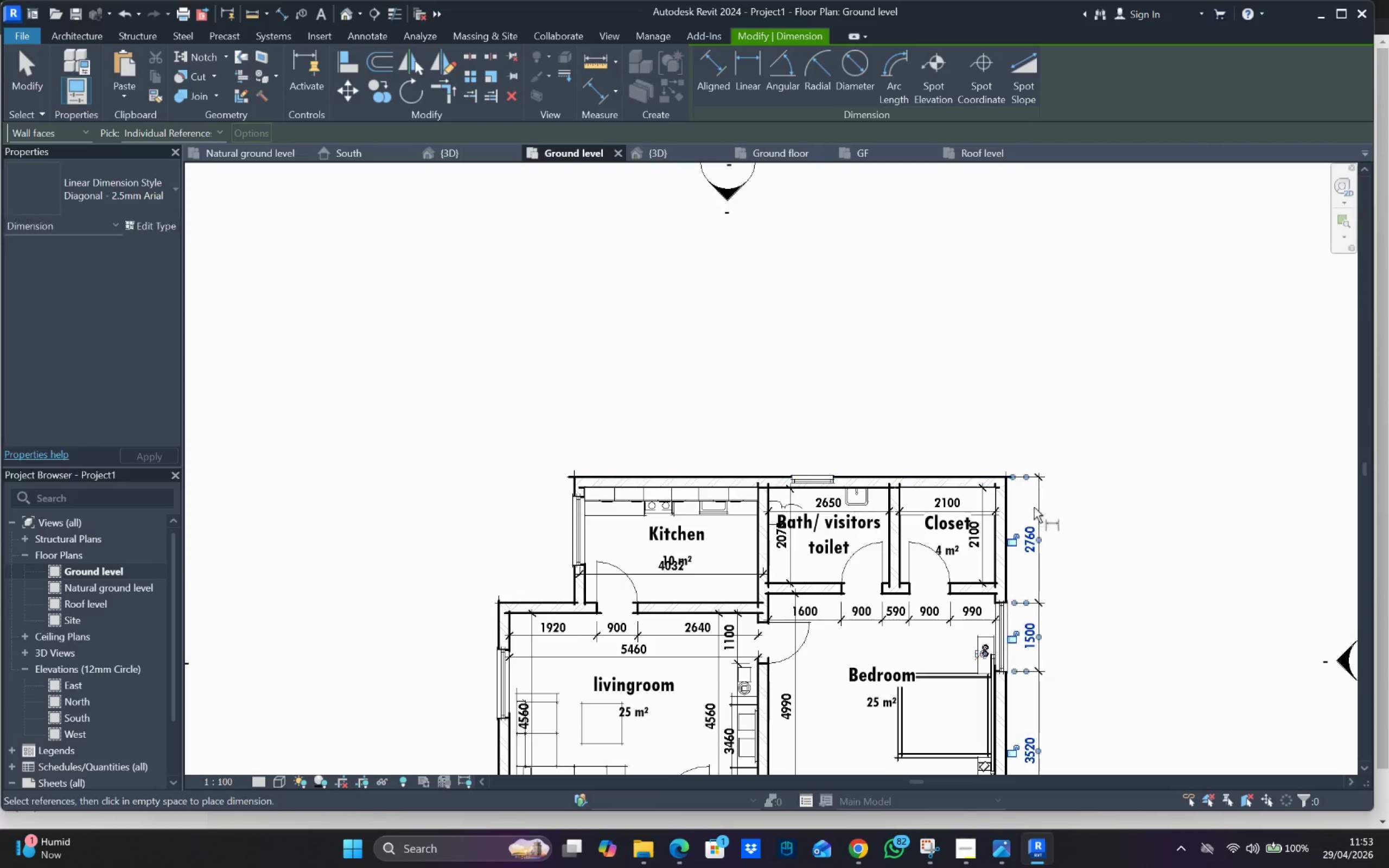 
left_click_drag(start_coordinate=[978, 476], to_coordinate=[999, 520])
 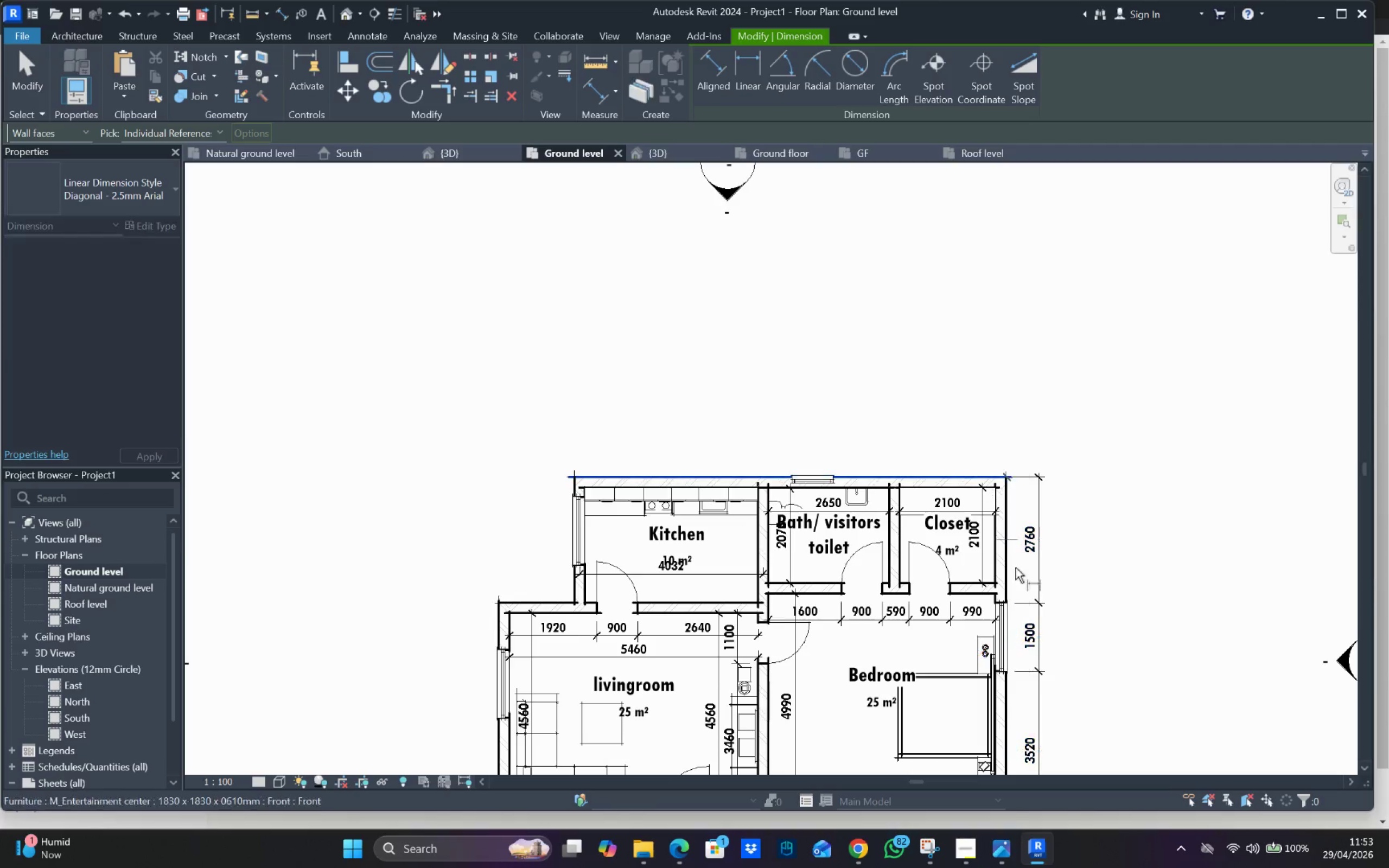 
scroll: coordinate [1031, 627], scroll_direction: down, amount: 5.0
 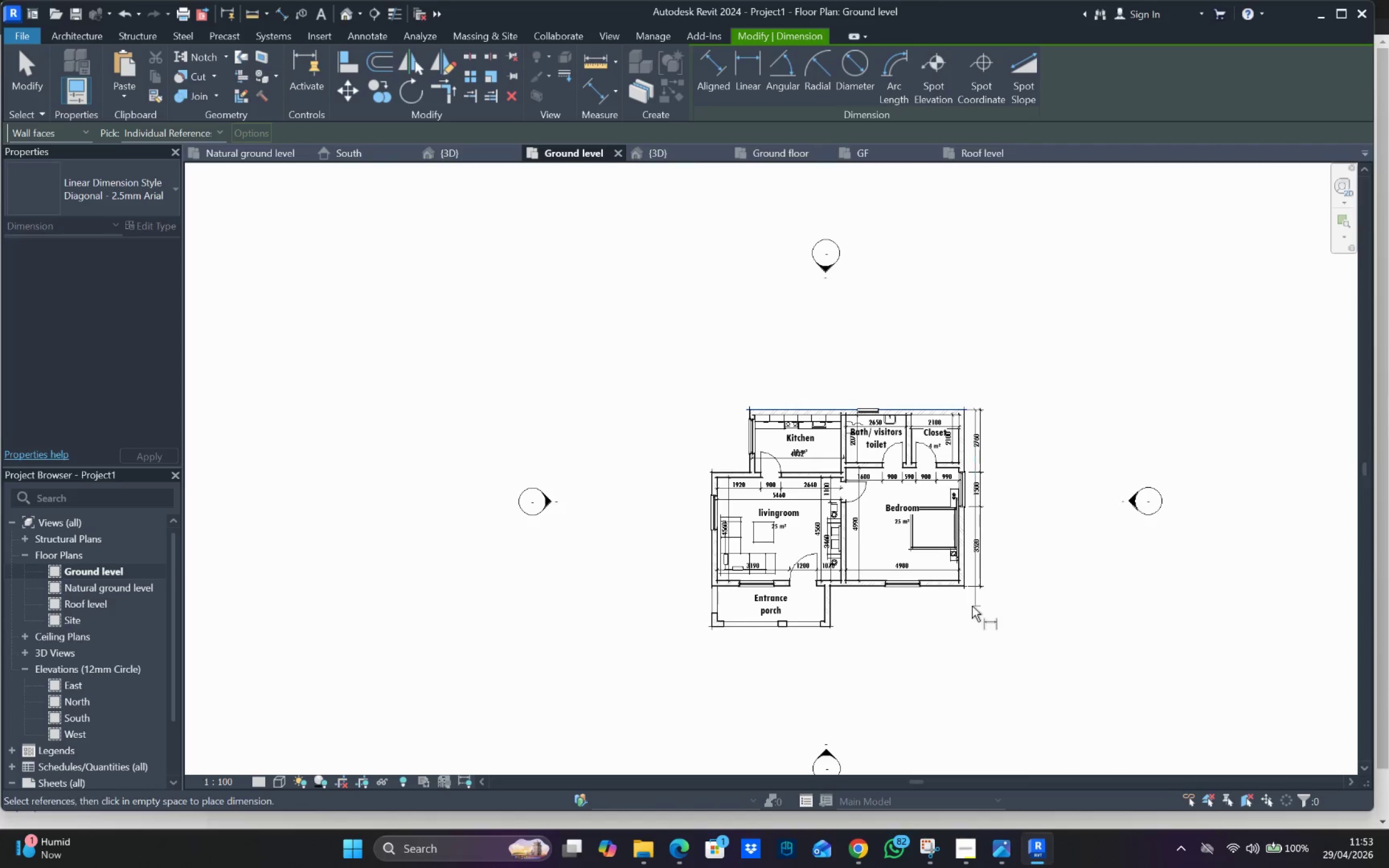 
scroll: coordinate [947, 591], scroll_direction: up, amount: 3.0
 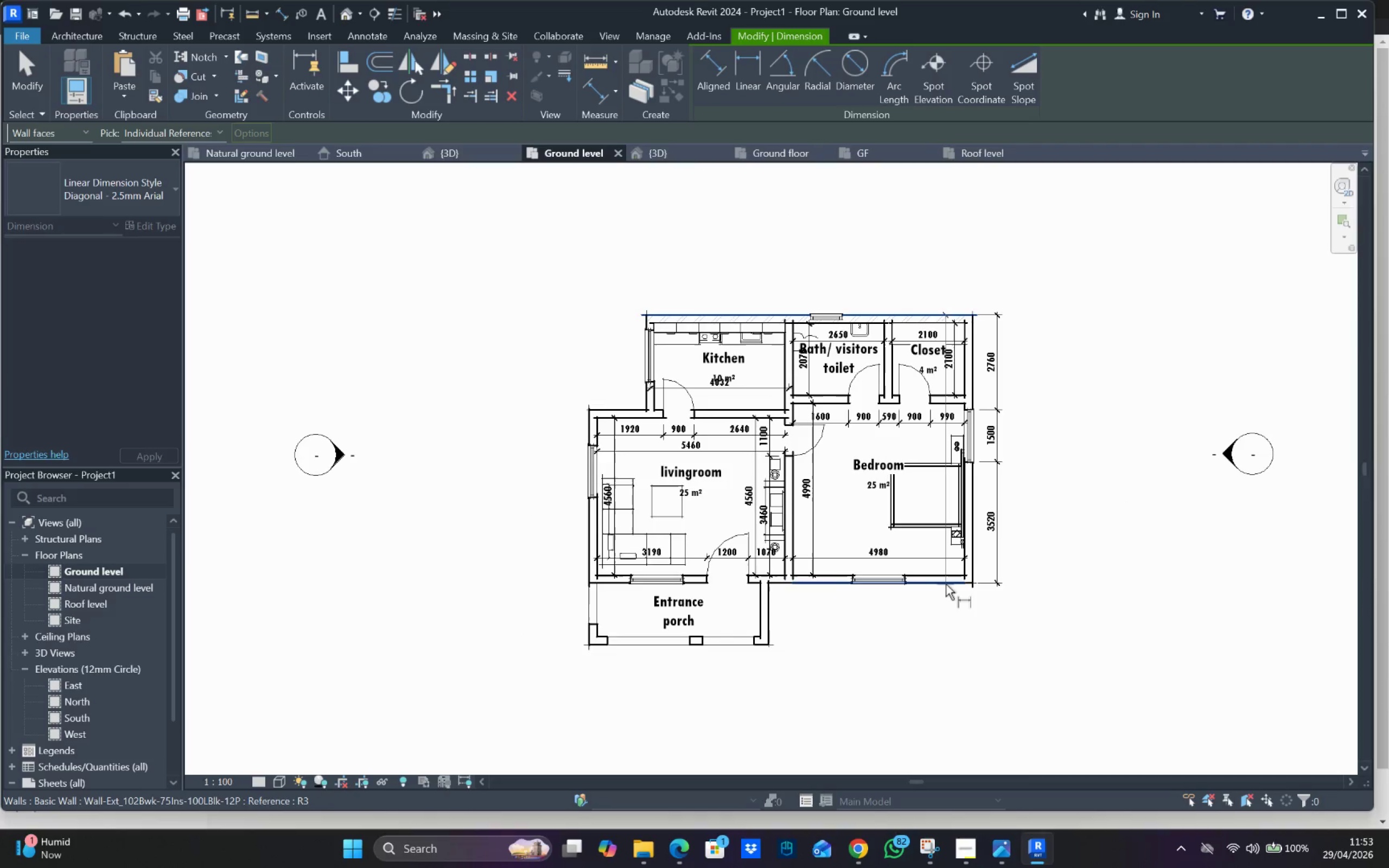 
left_click([946, 584])
 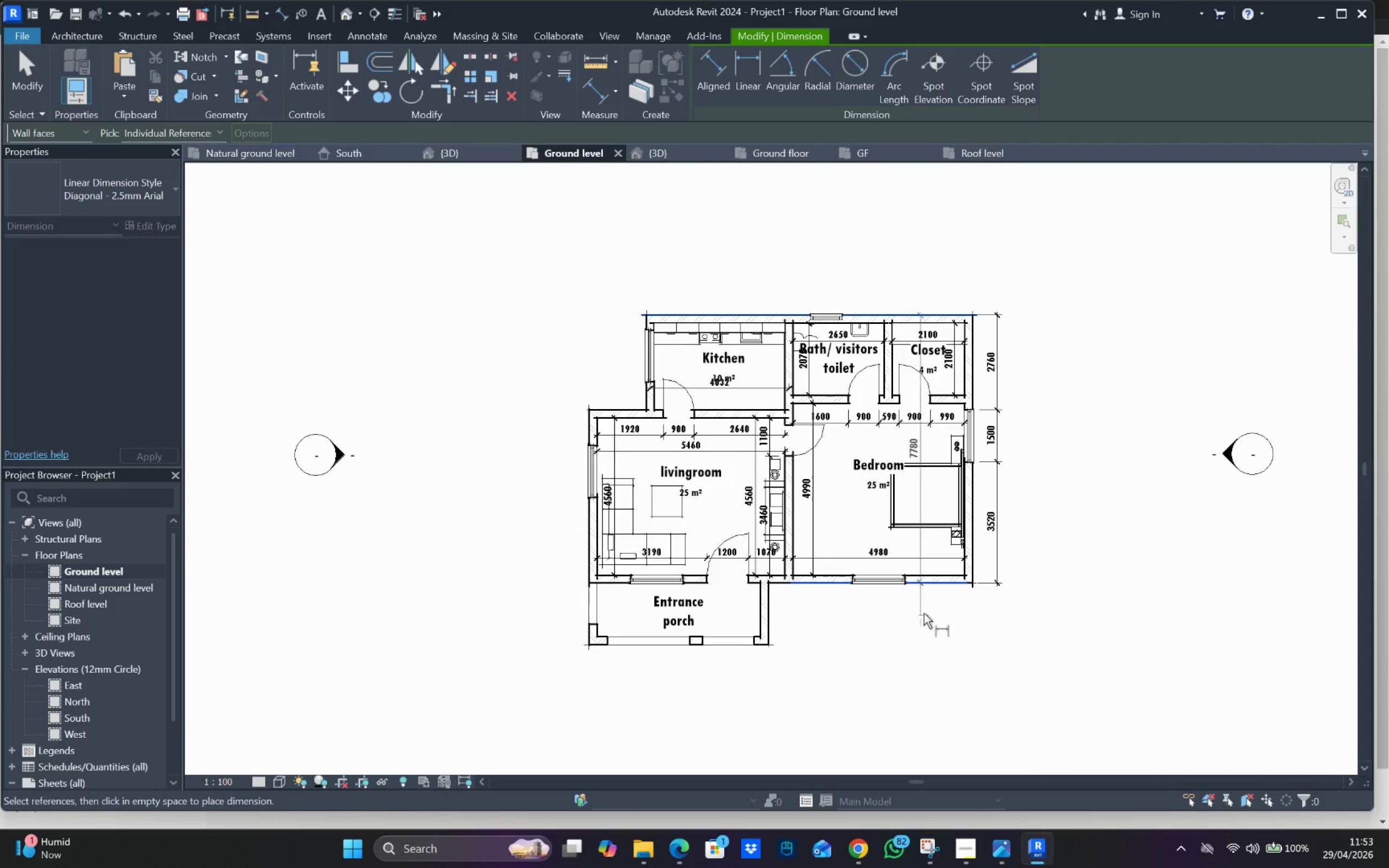 
left_click([952, 584])
 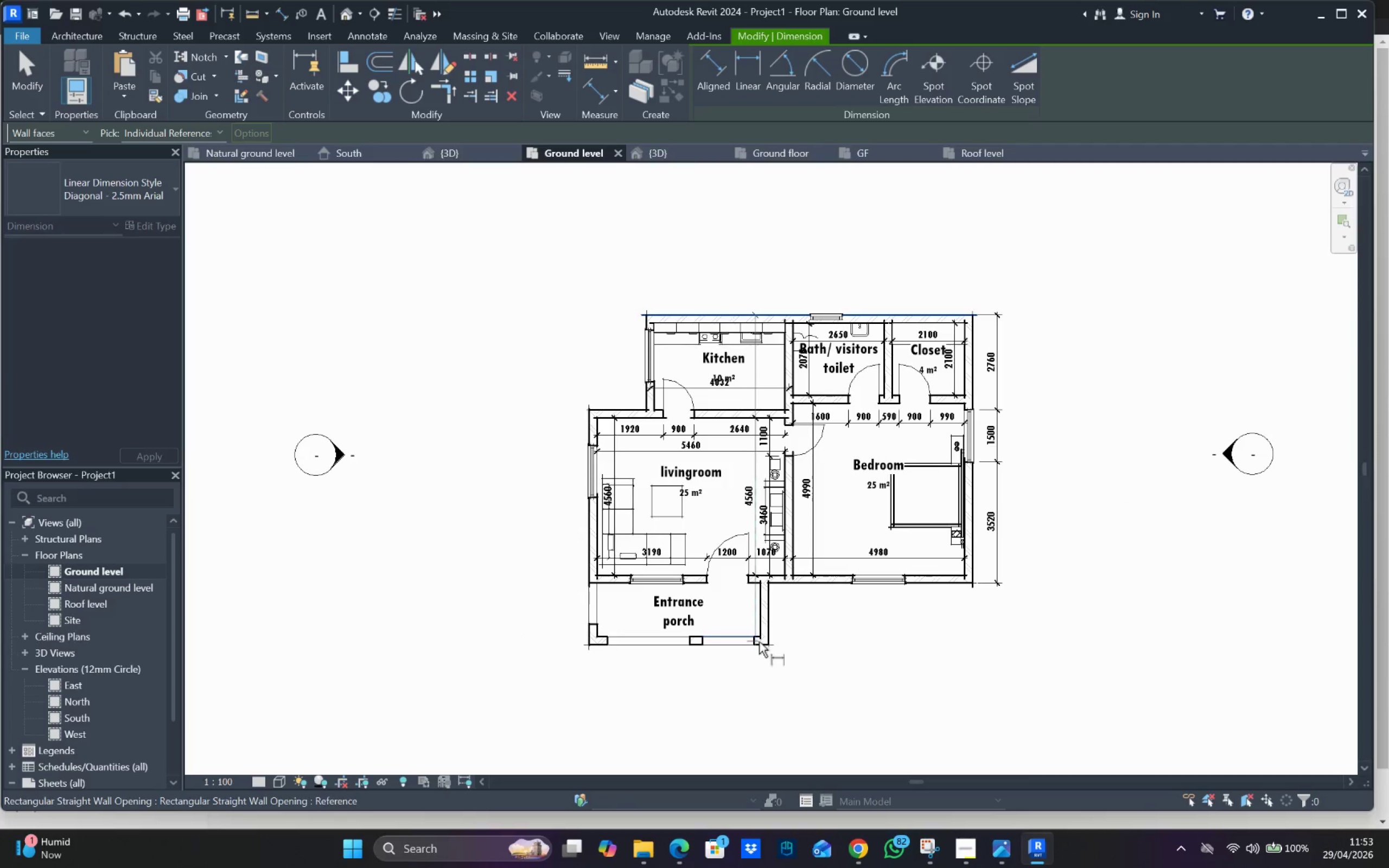 
left_click_drag(start_coordinate=[760, 644], to_coordinate=[764, 643])
 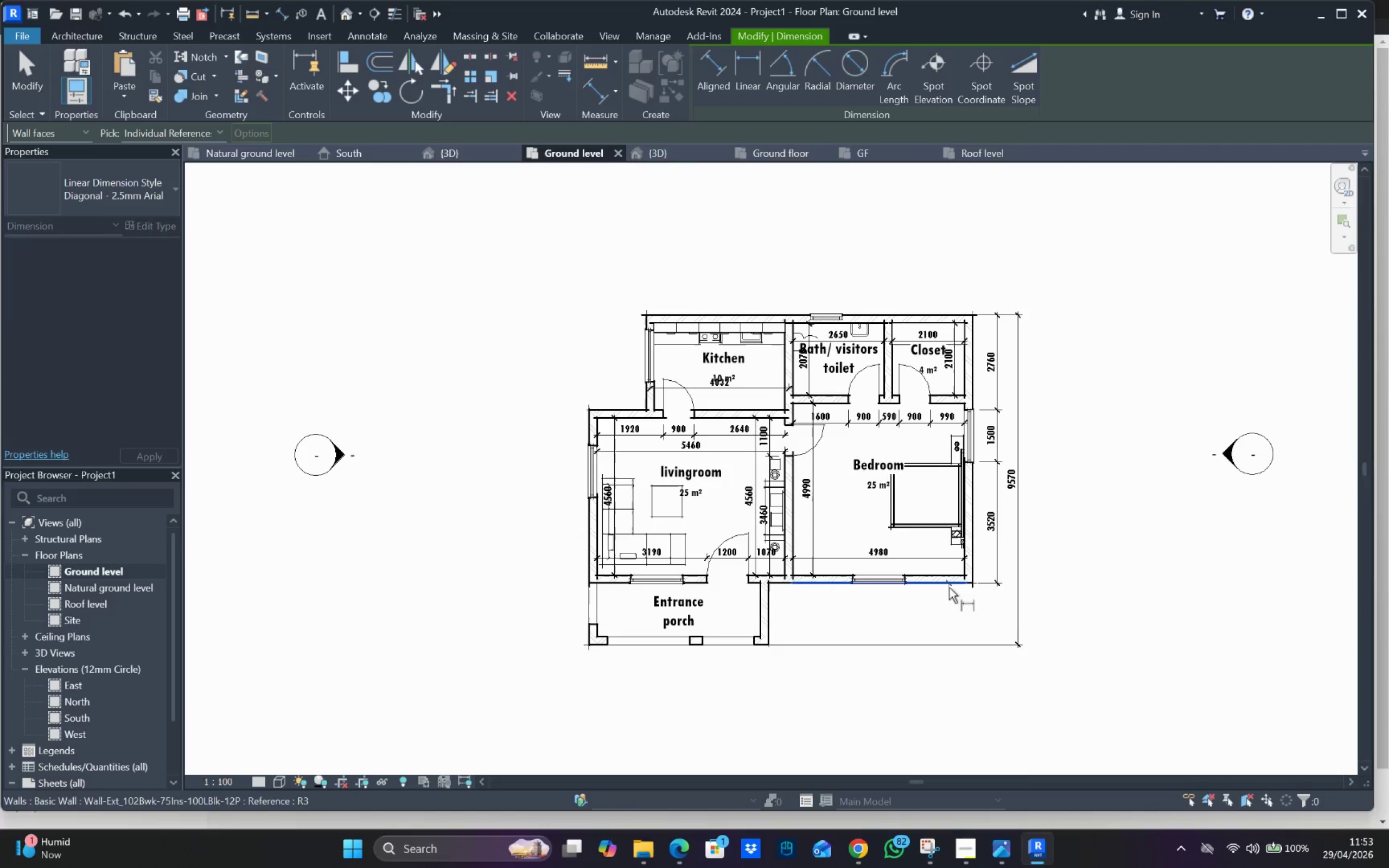 
left_click_drag(start_coordinate=[762, 646], to_coordinate=[768, 645])
 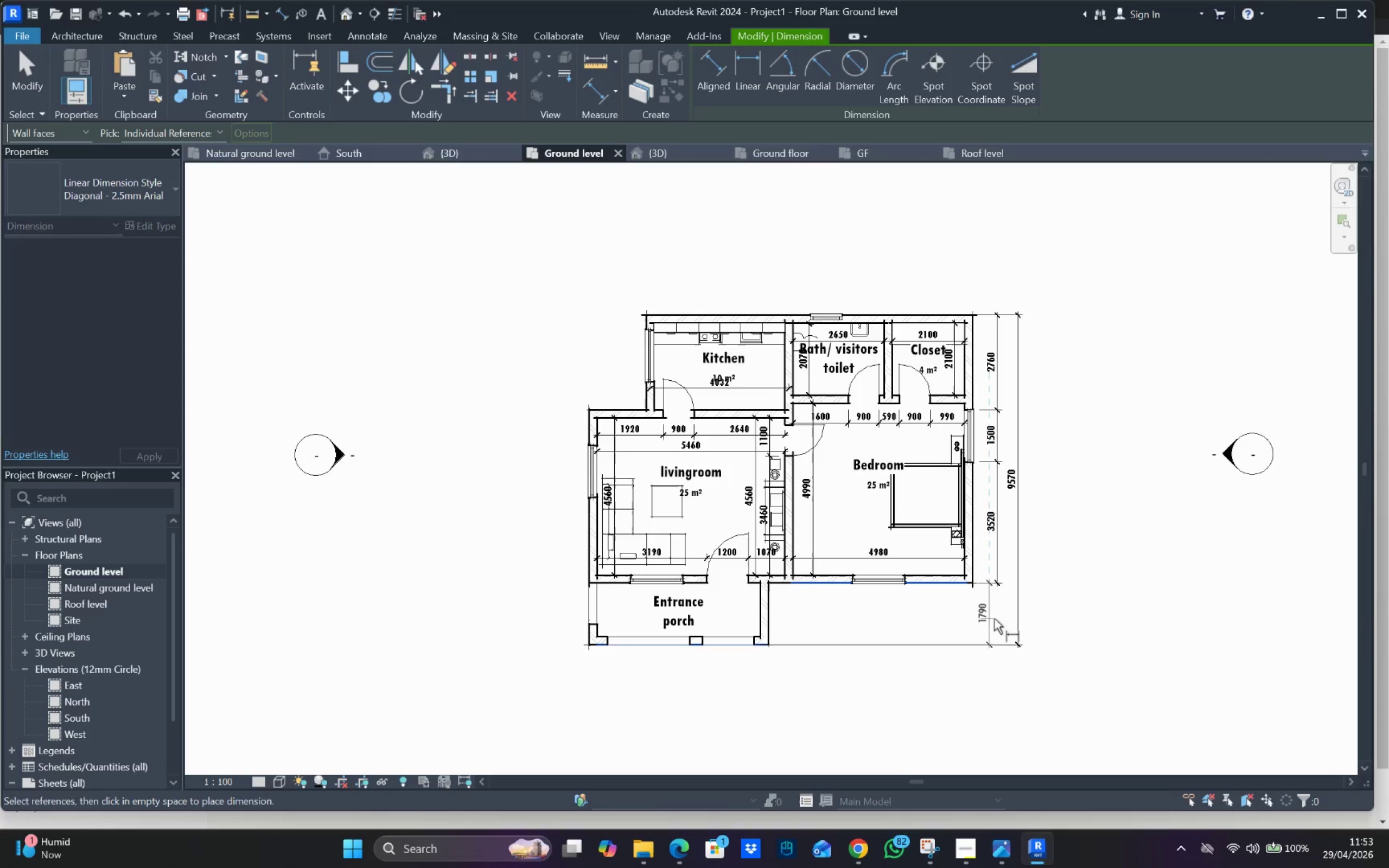 
scroll: coordinate [995, 615], scroll_direction: up, amount: 3.0
 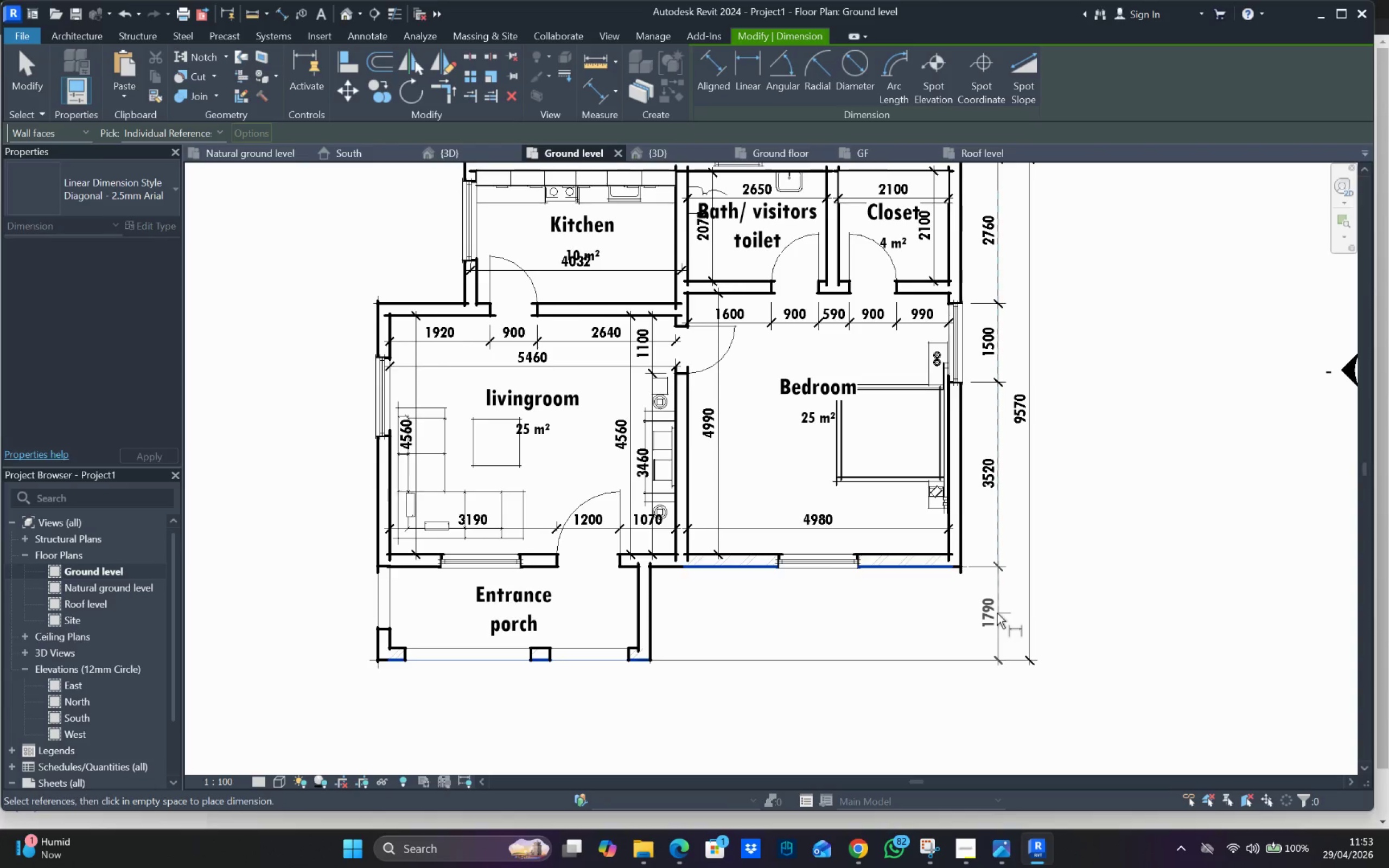 
left_click([997, 612])
 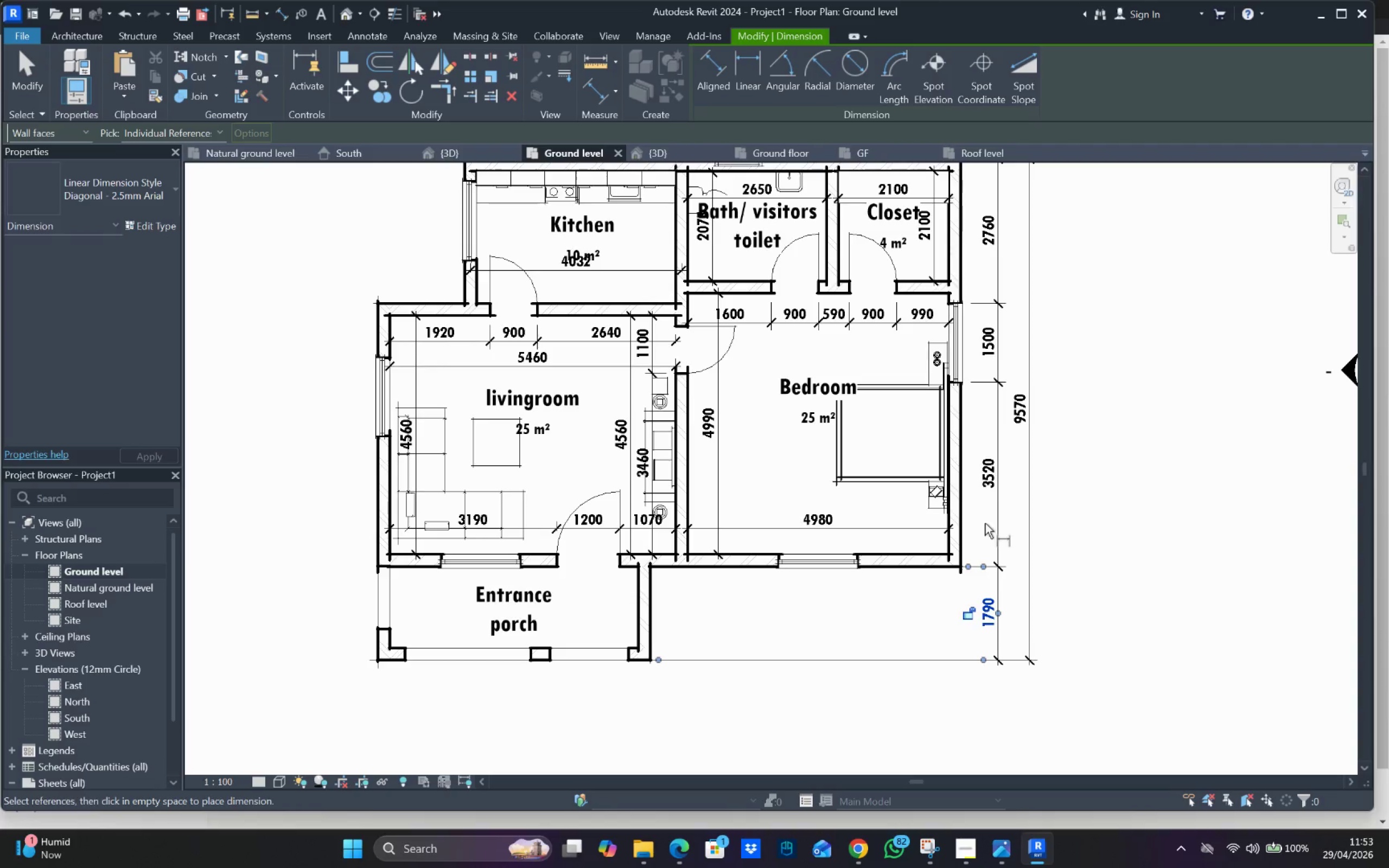 
left_click_drag(start_coordinate=[966, 509], to_coordinate=[954, 518])
 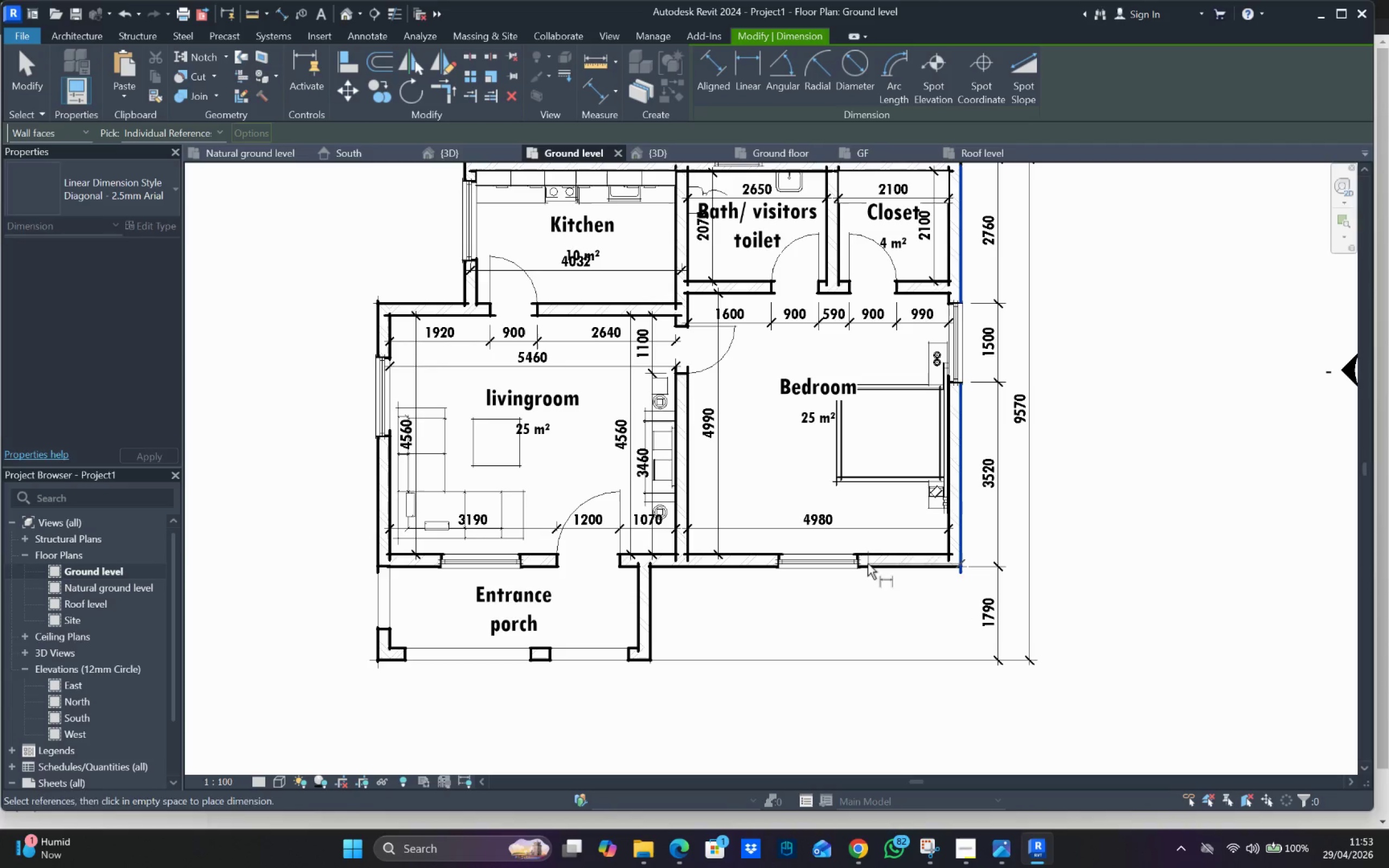 
left_click([862, 566])
 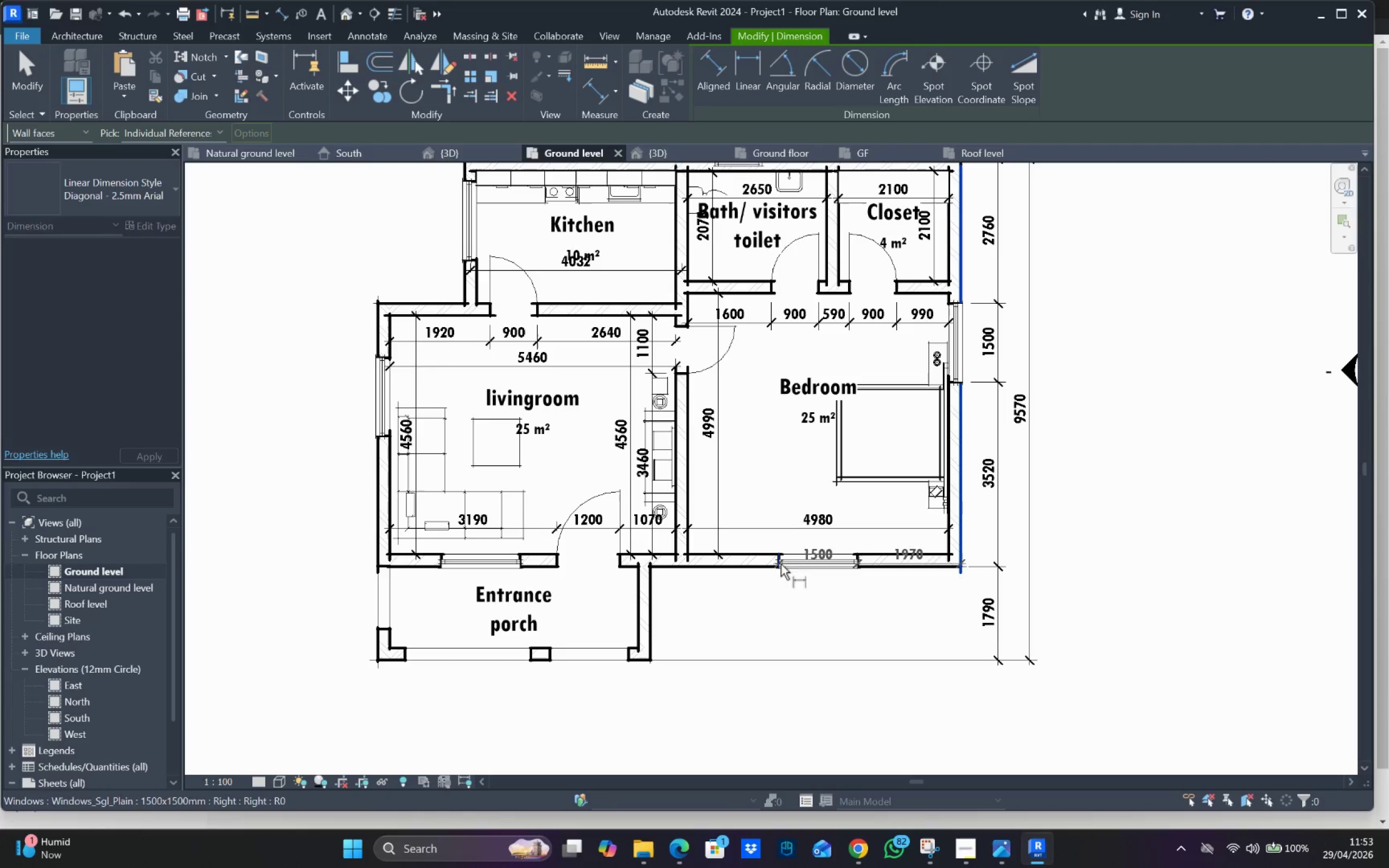 
scroll: coordinate [727, 620], scroll_direction: down, amount: 1.0
 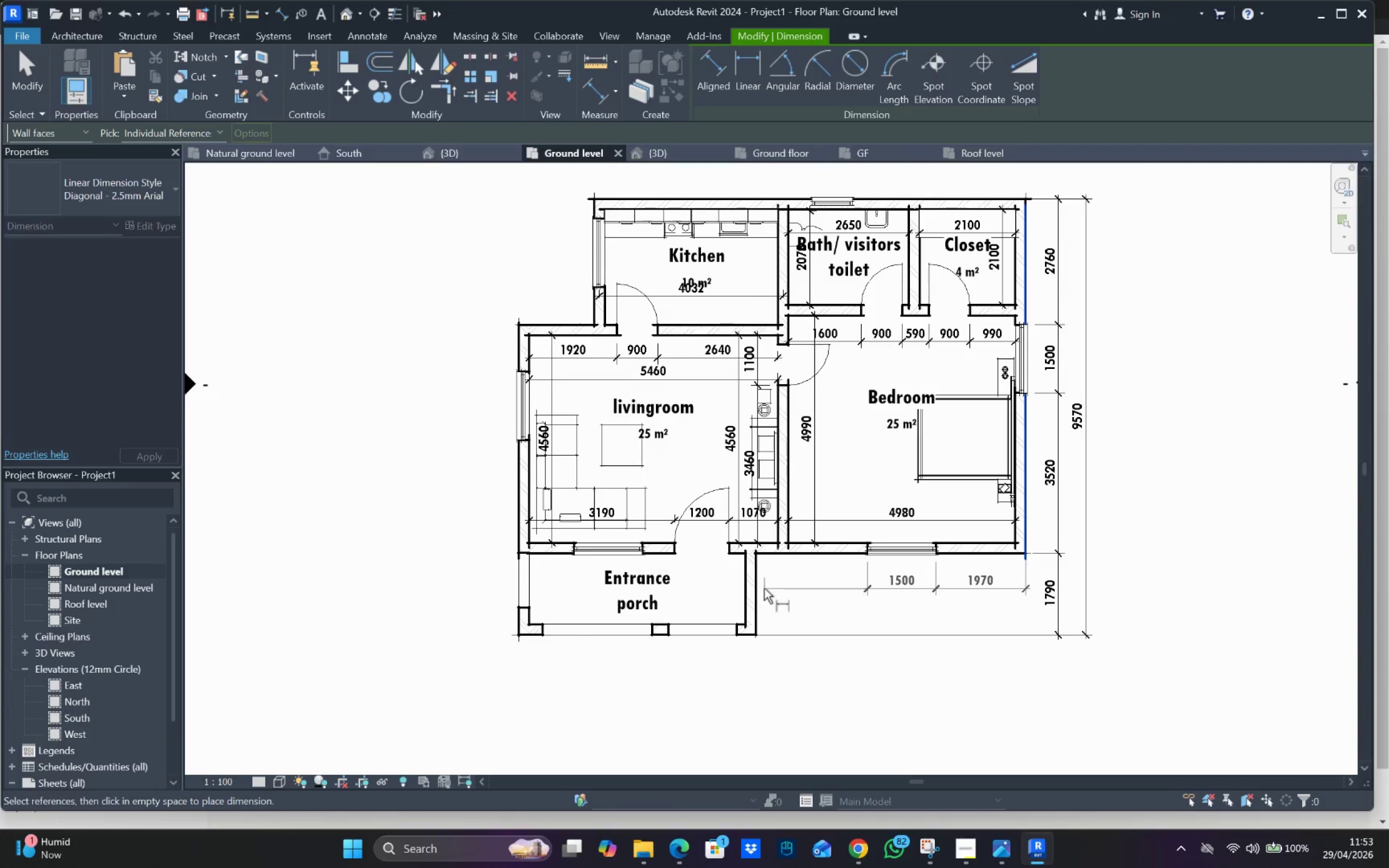 
left_click_drag(start_coordinate=[759, 583], to_coordinate=[757, 588])
 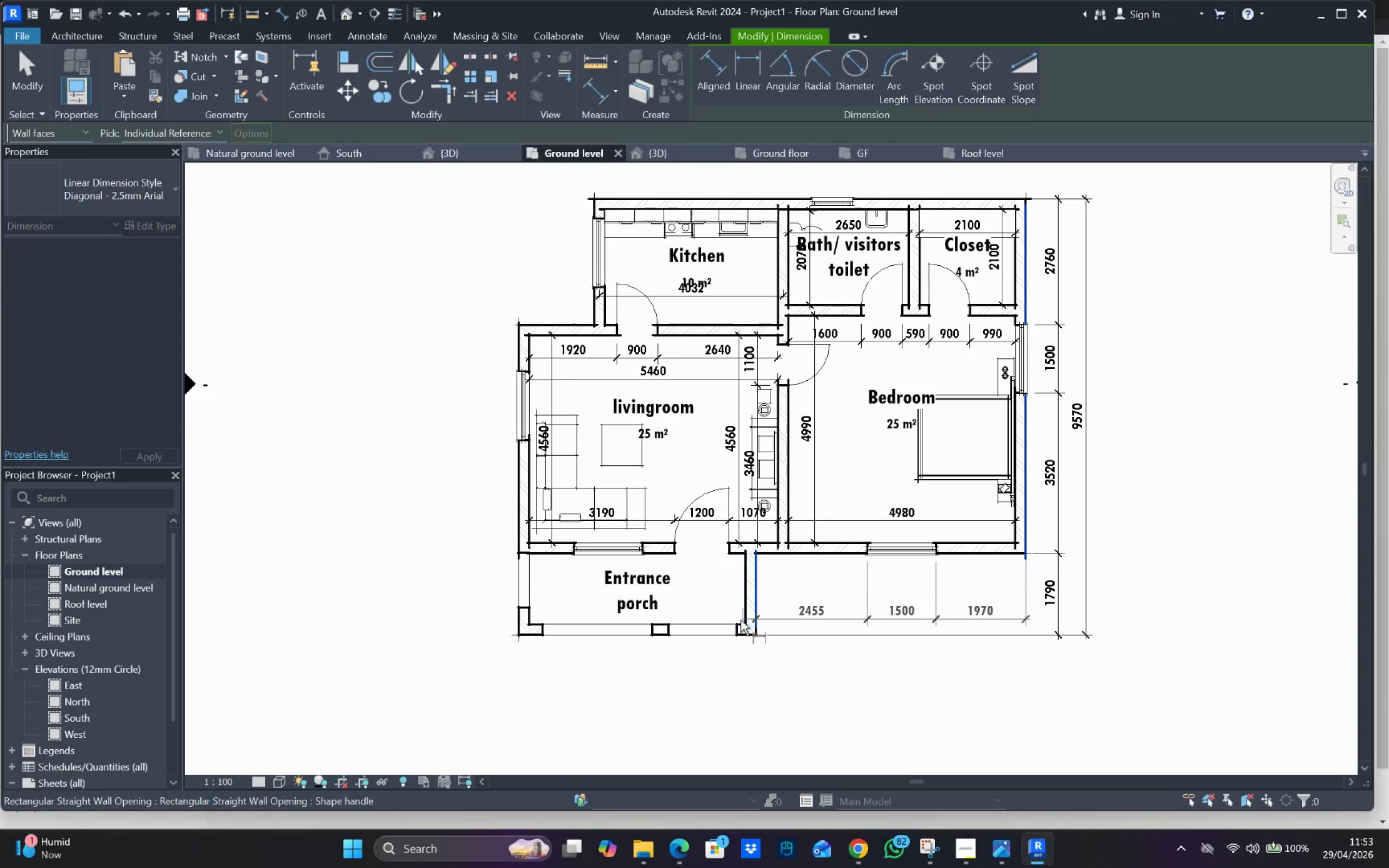 
left_click([734, 626])
 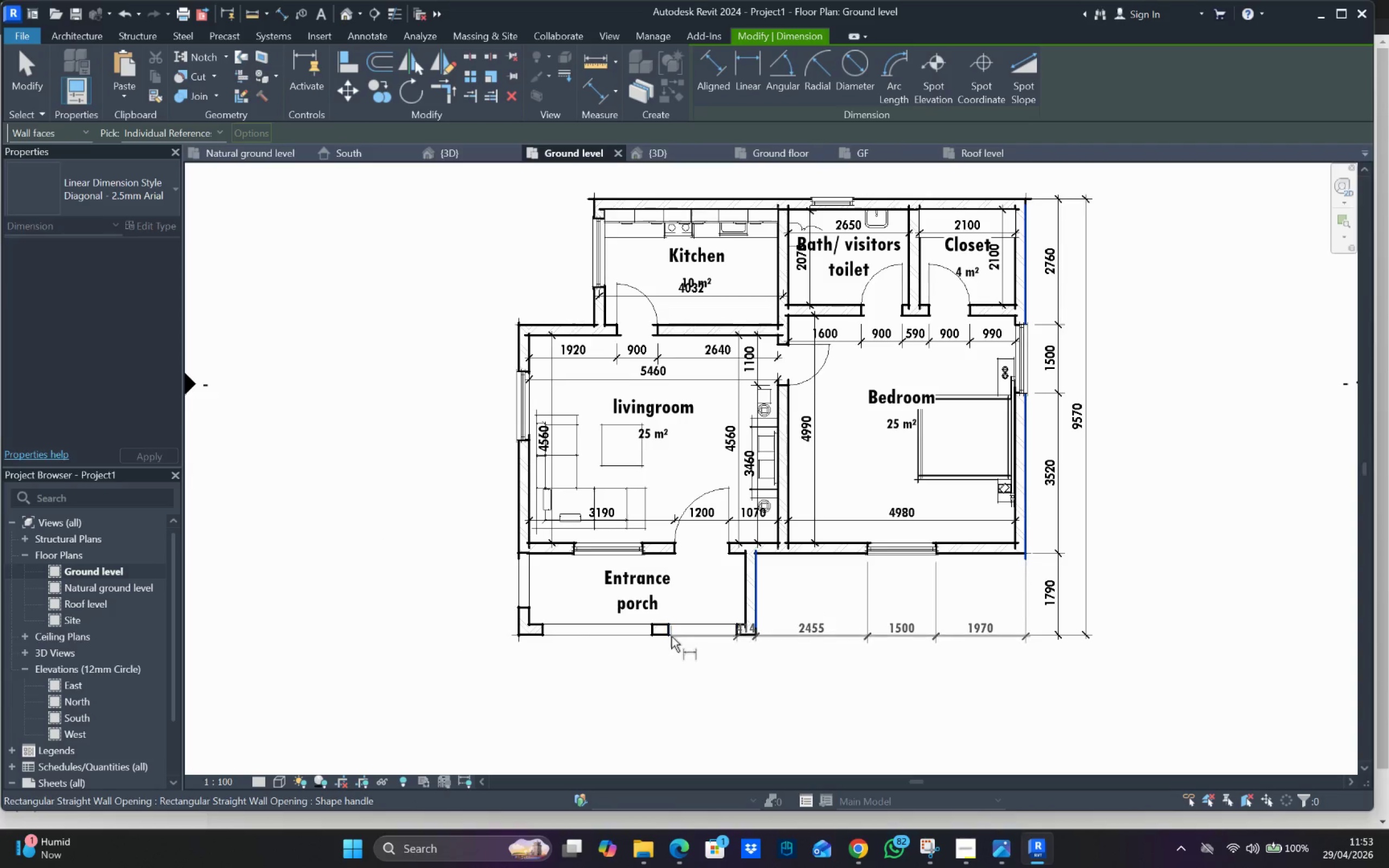 
double_click([648, 637])
 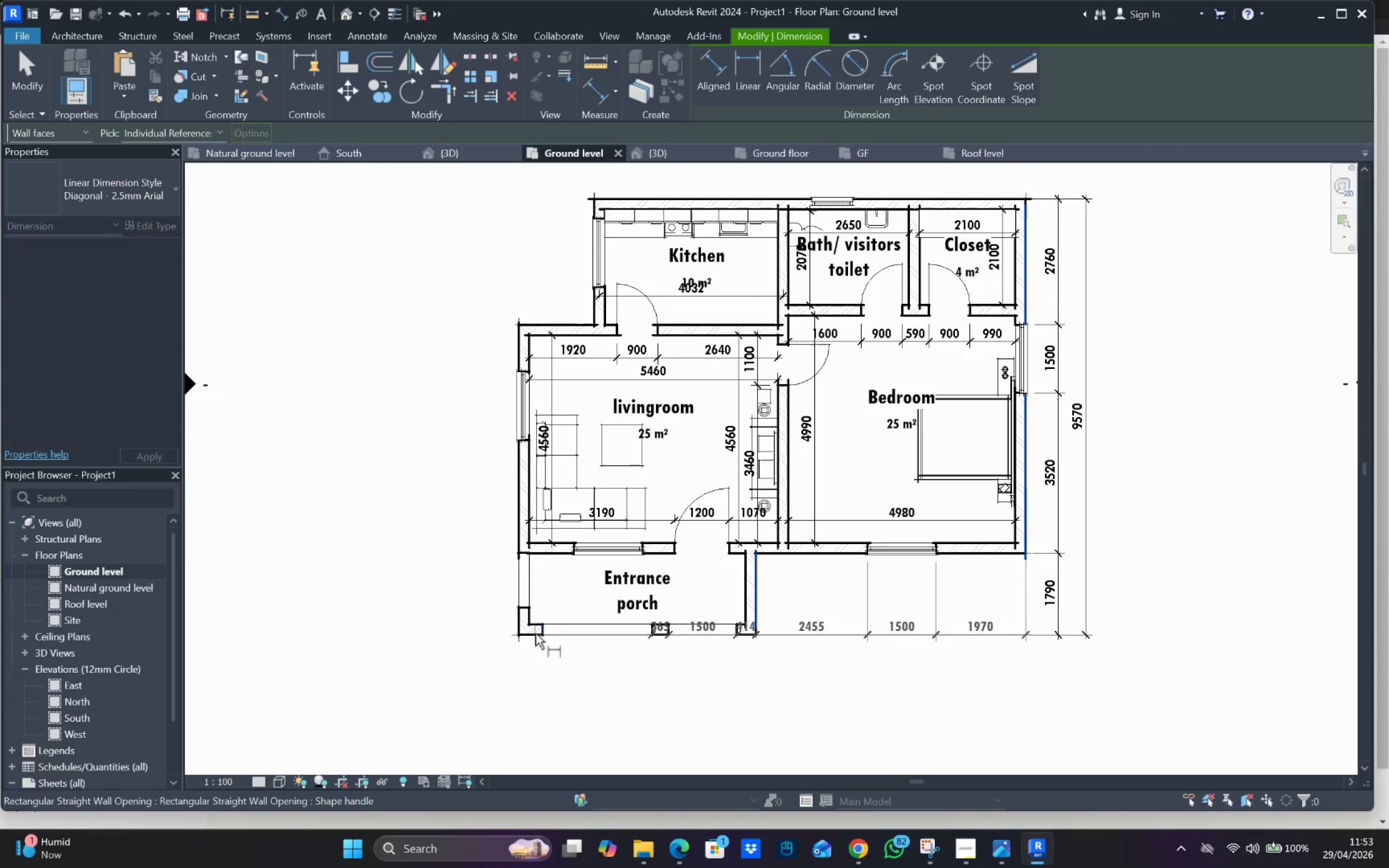 
left_click([542, 631])
 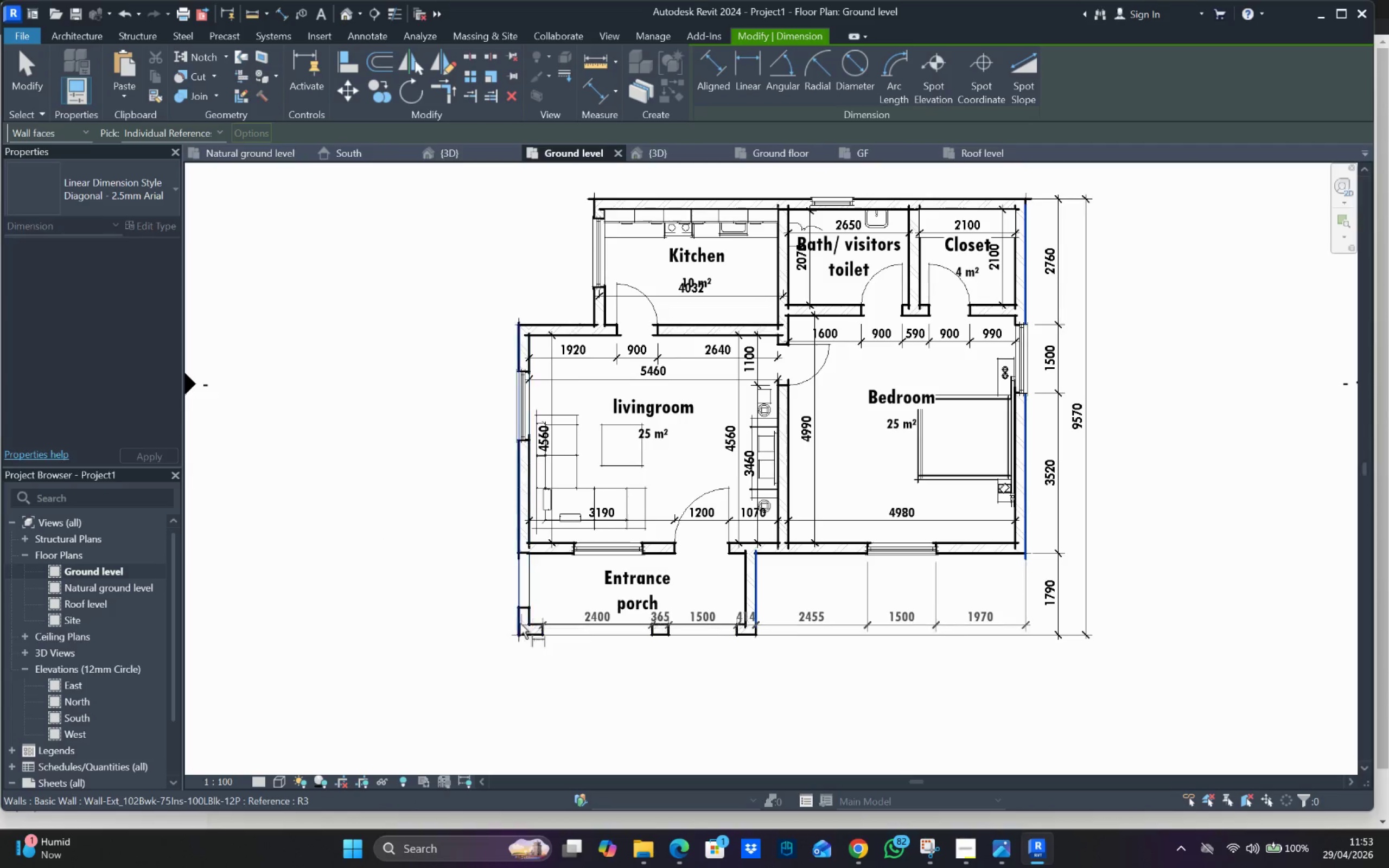 
left_click_drag(start_coordinate=[517, 621], to_coordinate=[520, 624])
 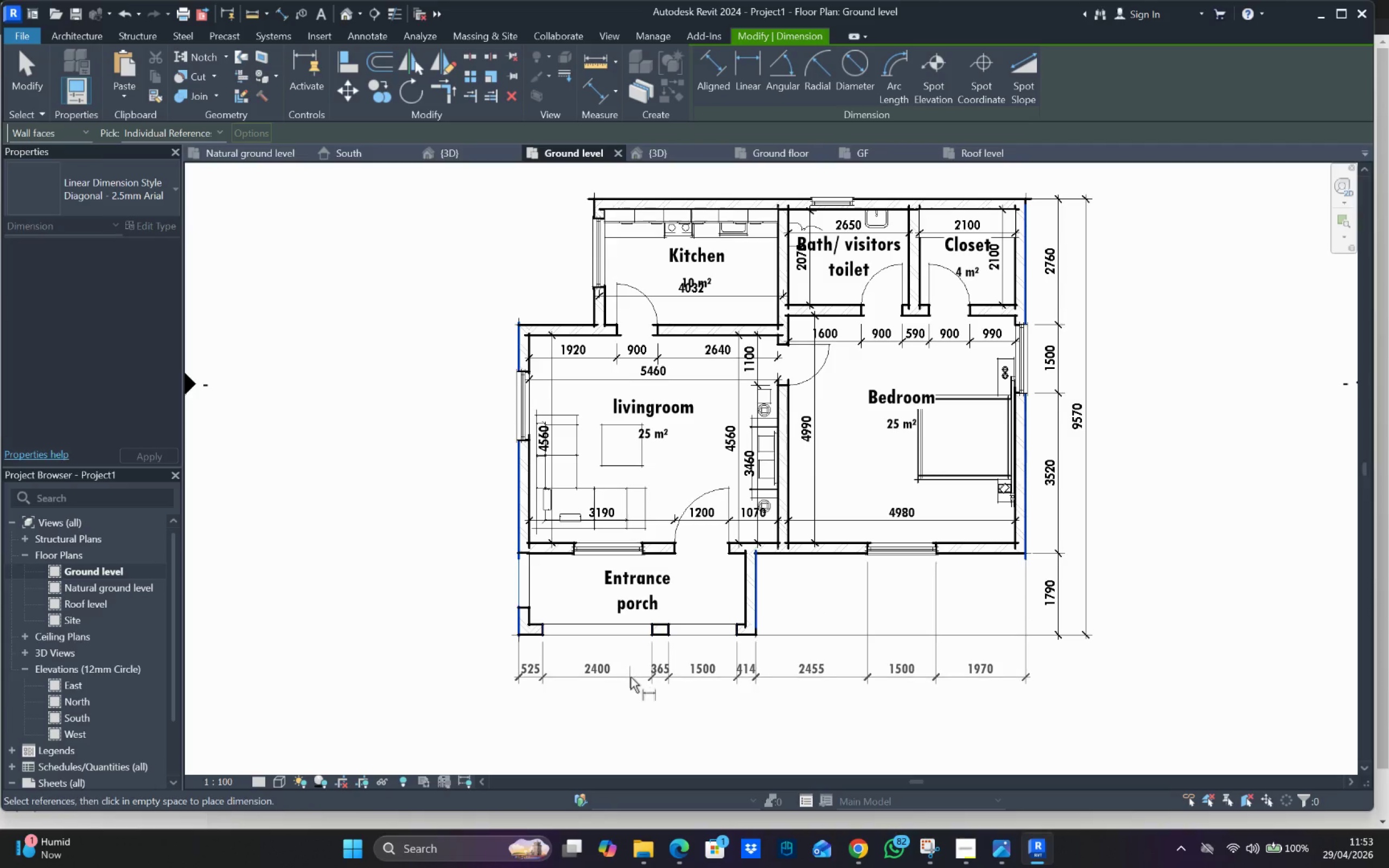 
left_click([634, 679])
 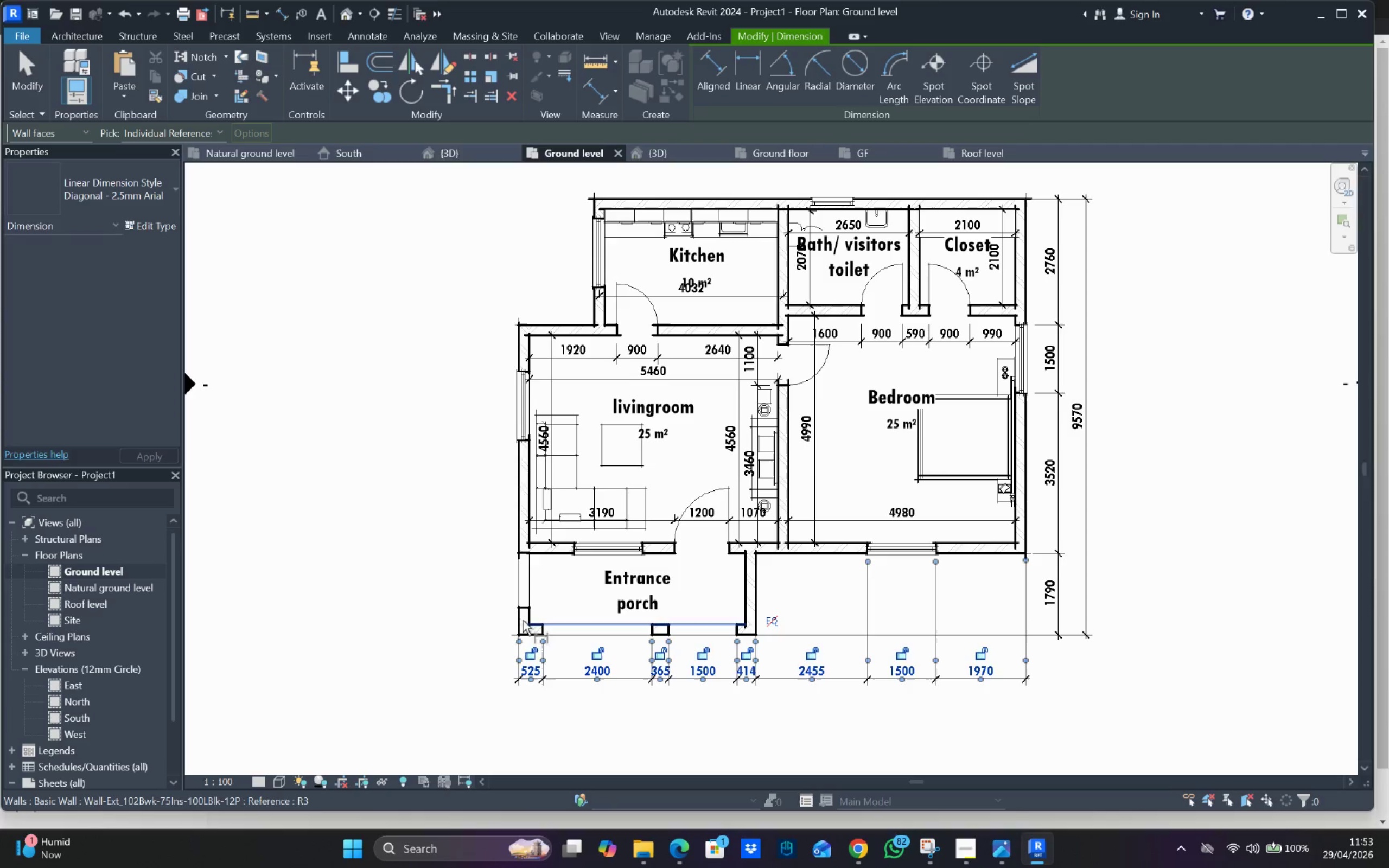 
left_click_drag(start_coordinate=[516, 616], to_coordinate=[544, 617])
 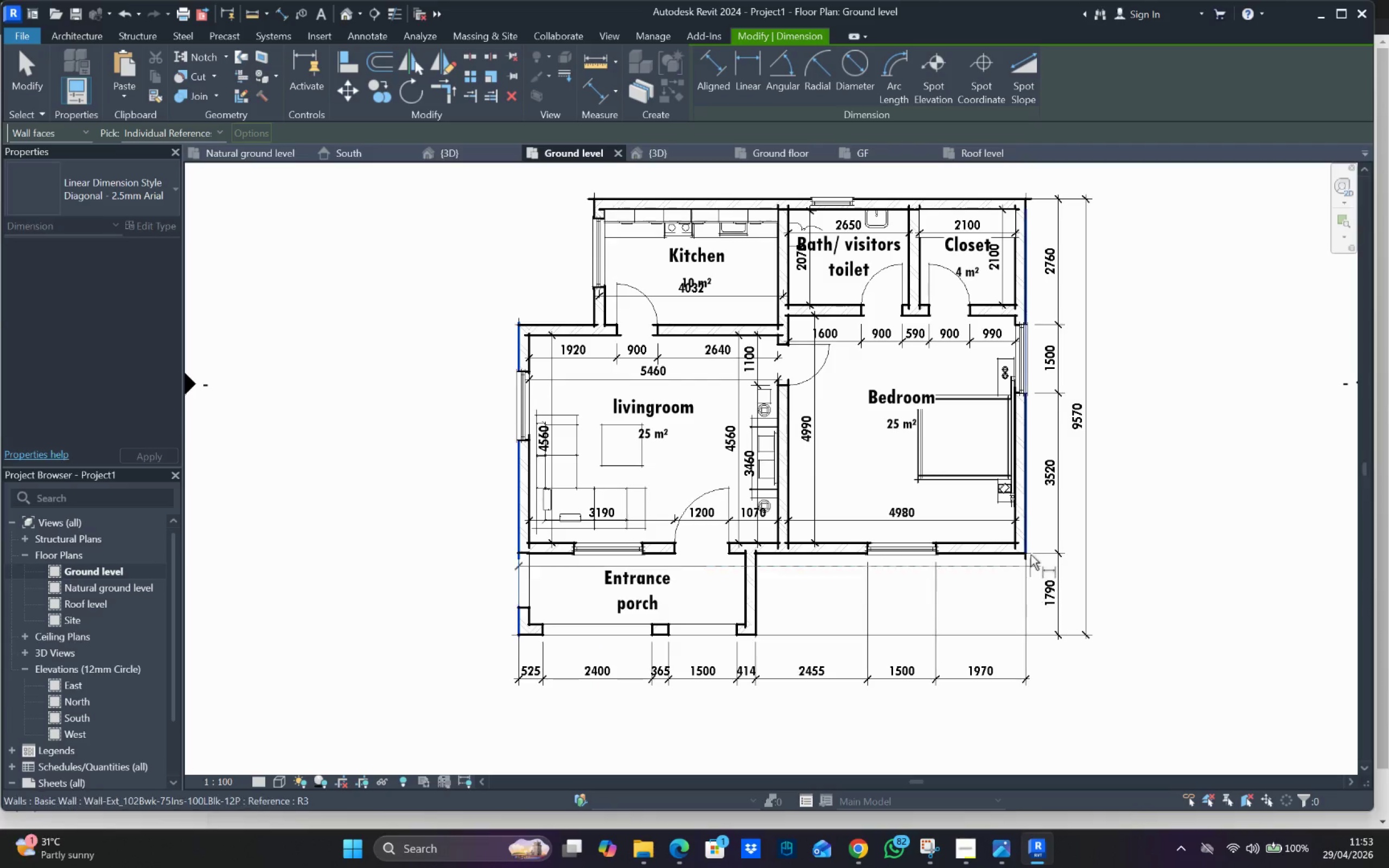 
left_click([1030, 540])
 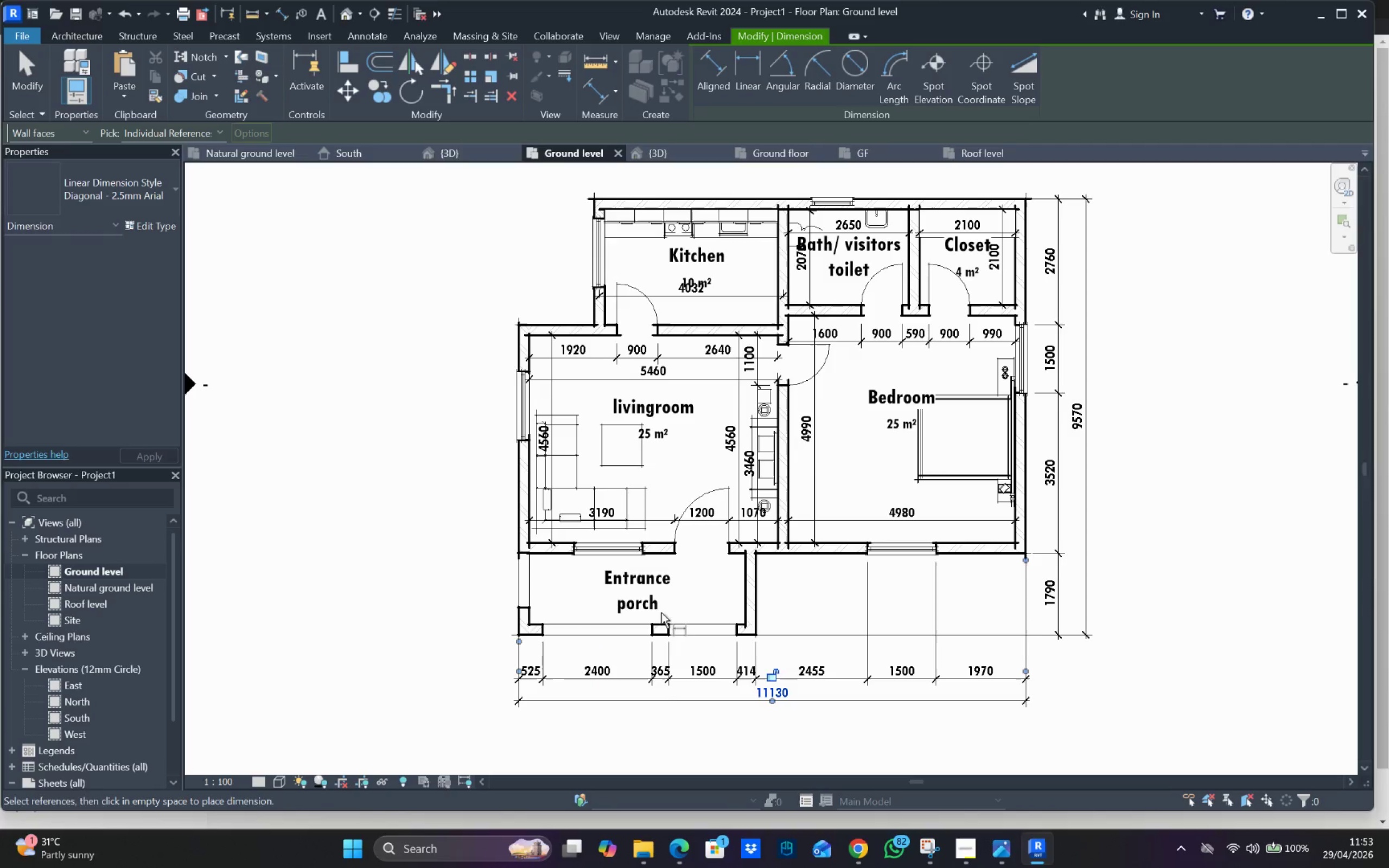 
left_click_drag(start_coordinate=[562, 639], to_coordinate=[552, 625])
 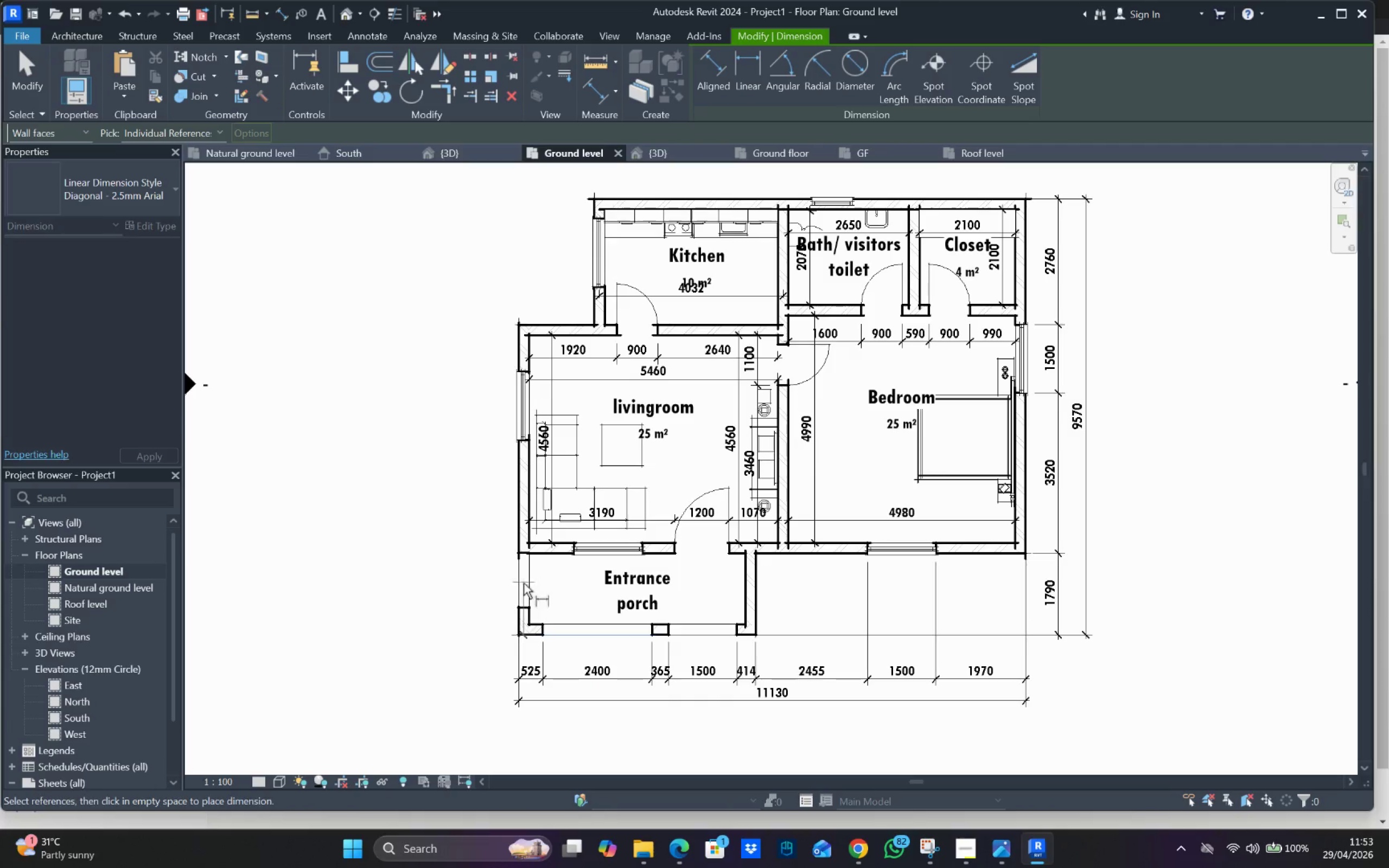 
left_click_drag(start_coordinate=[526, 607], to_coordinate=[525, 604])
 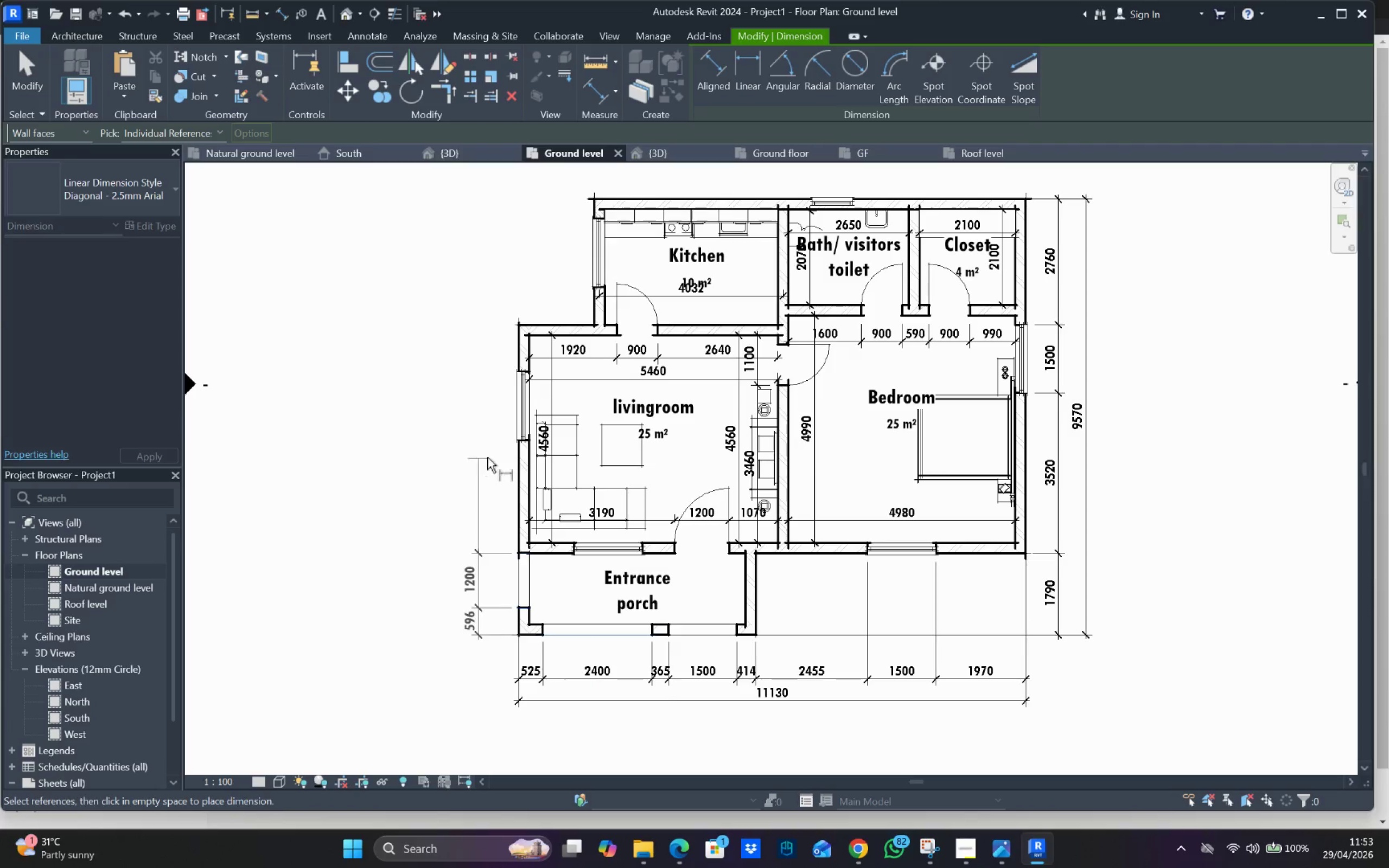 
left_click_drag(start_coordinate=[520, 440], to_coordinate=[517, 437])
 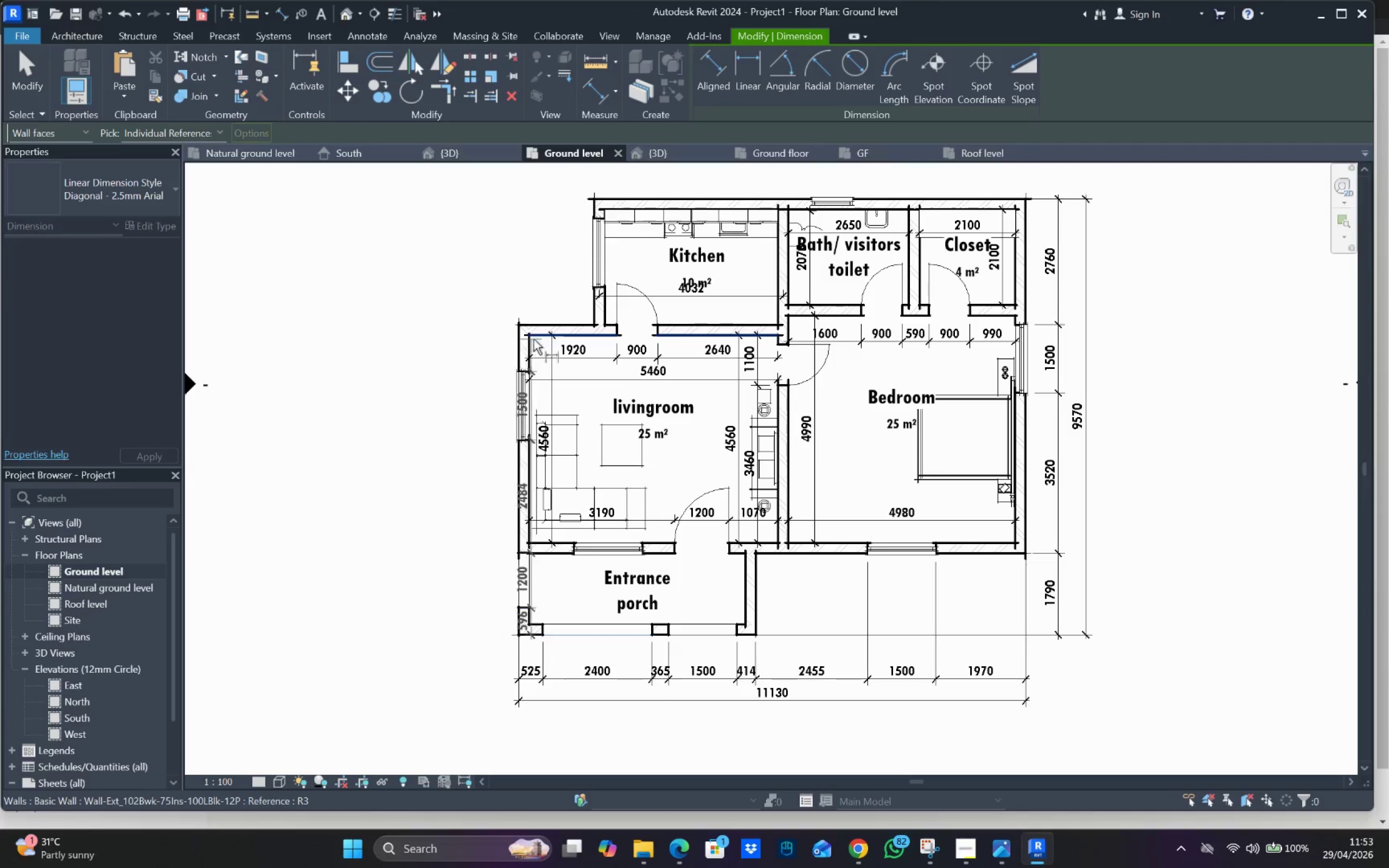 
left_click_drag(start_coordinate=[542, 325], to_coordinate=[508, 326])
 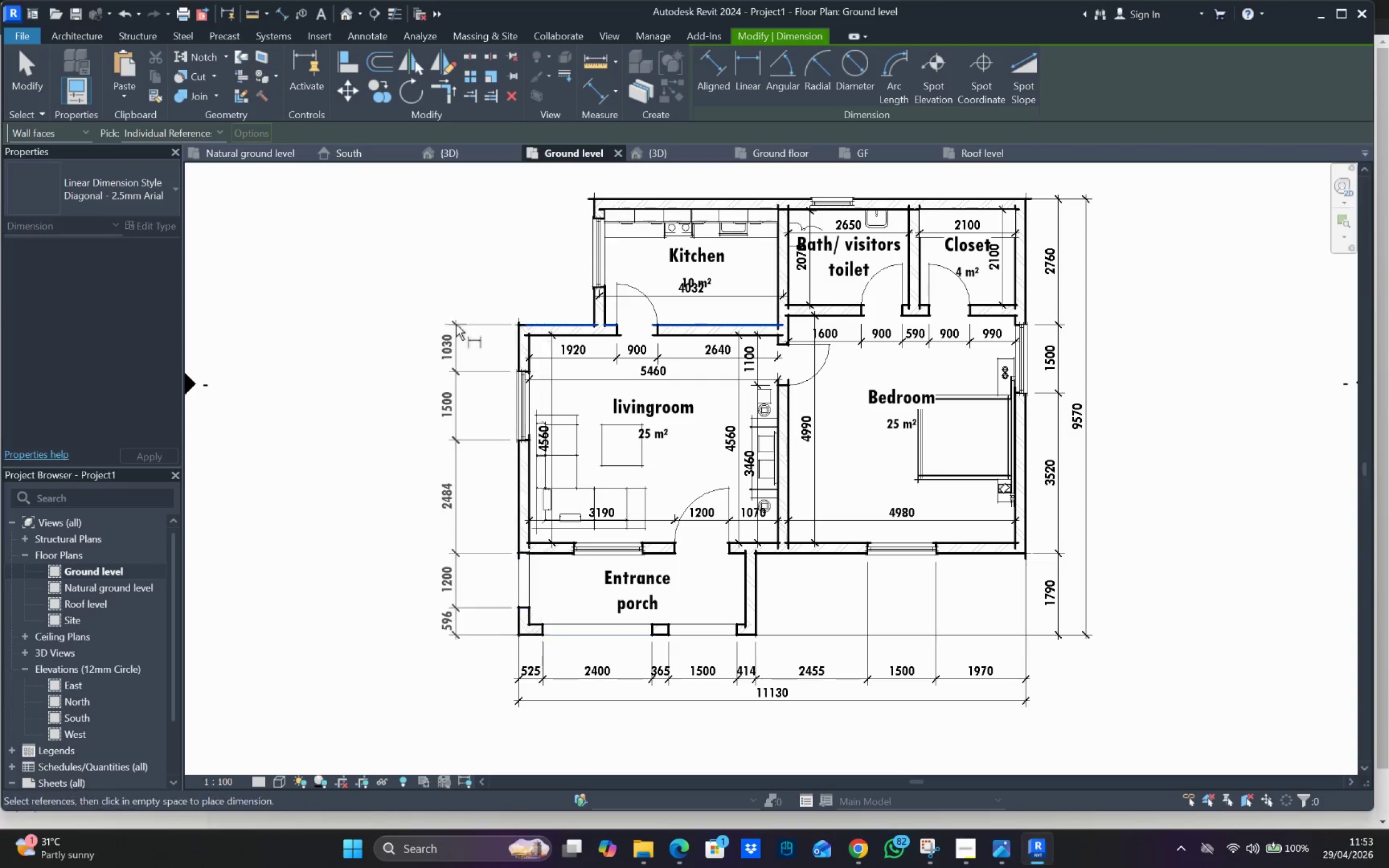 
scroll: coordinate [455, 324], scroll_direction: down, amount: 1.0
 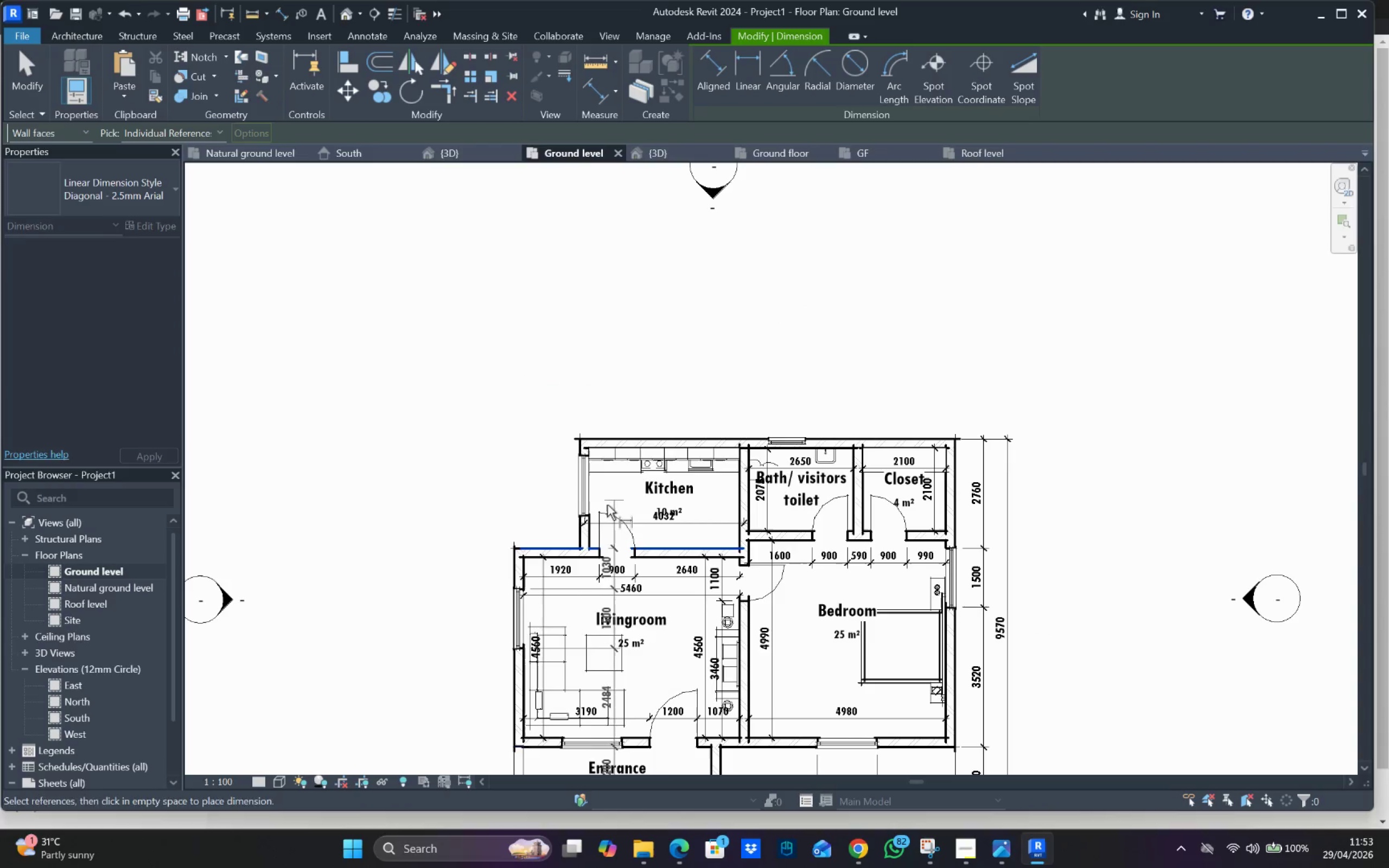 
left_click_drag(start_coordinate=[585, 515], to_coordinate=[583, 510])
 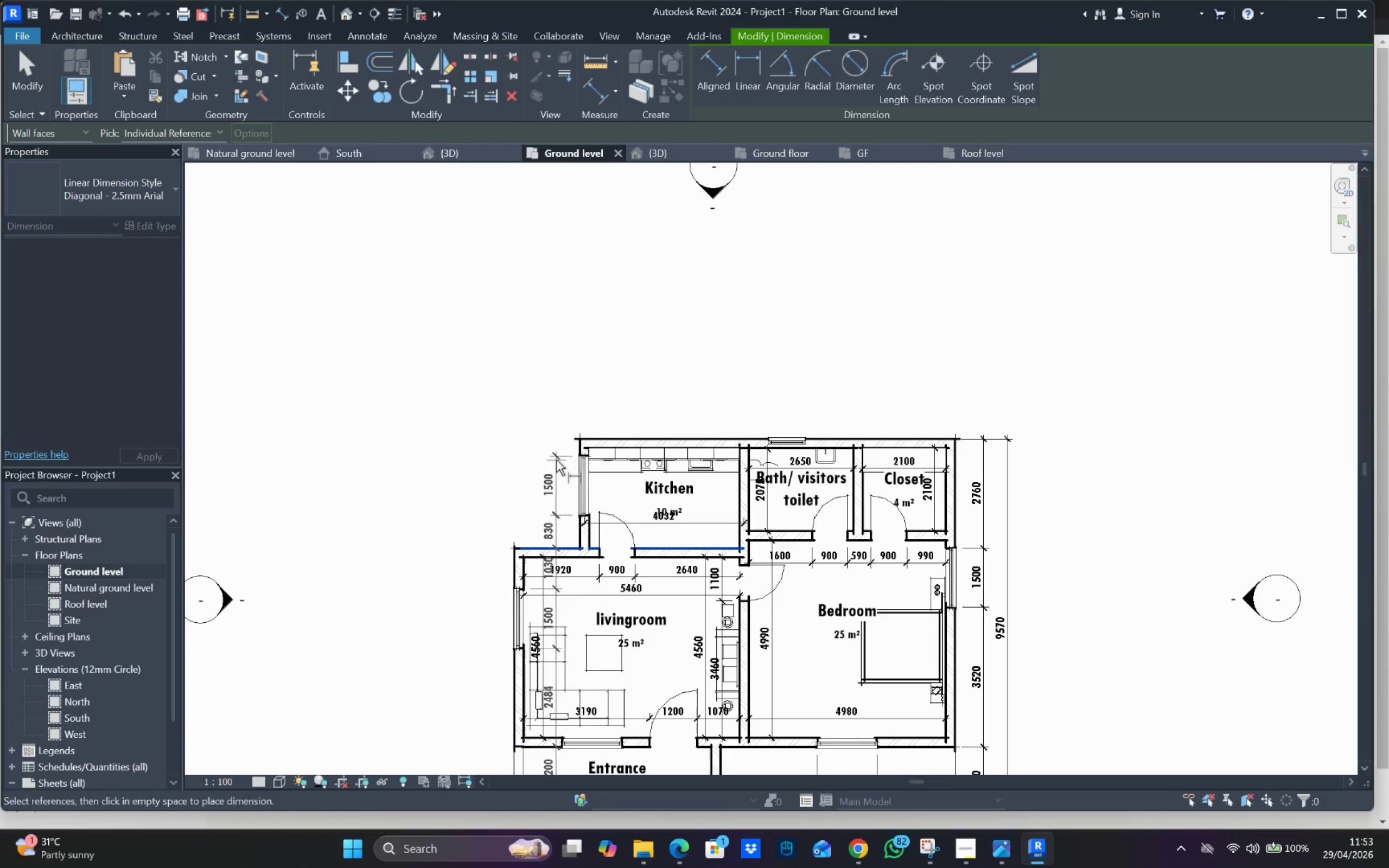 
left_click_drag(start_coordinate=[612, 438], to_coordinate=[592, 438])
 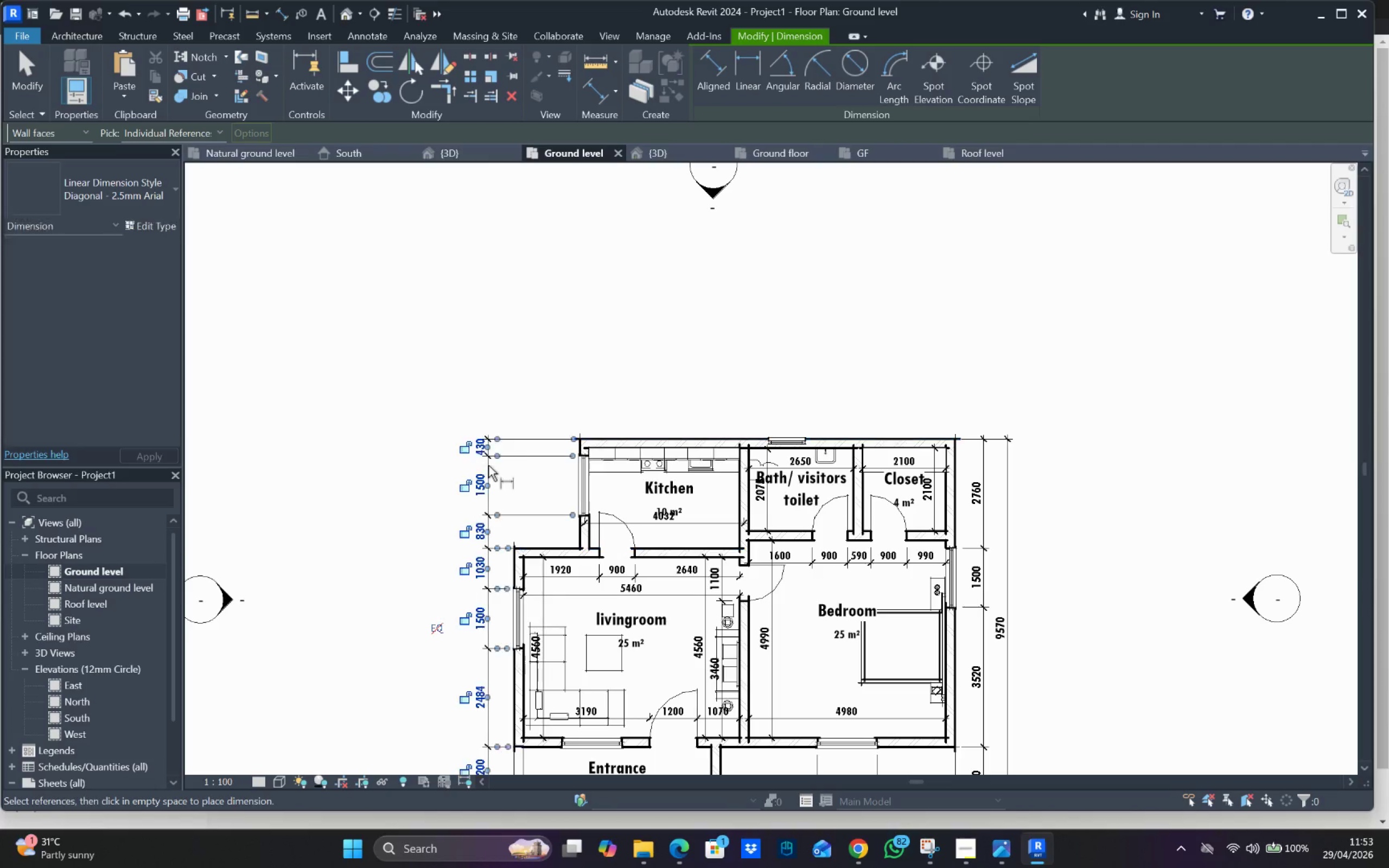 
left_click_drag(start_coordinate=[615, 436], to_coordinate=[615, 442])
 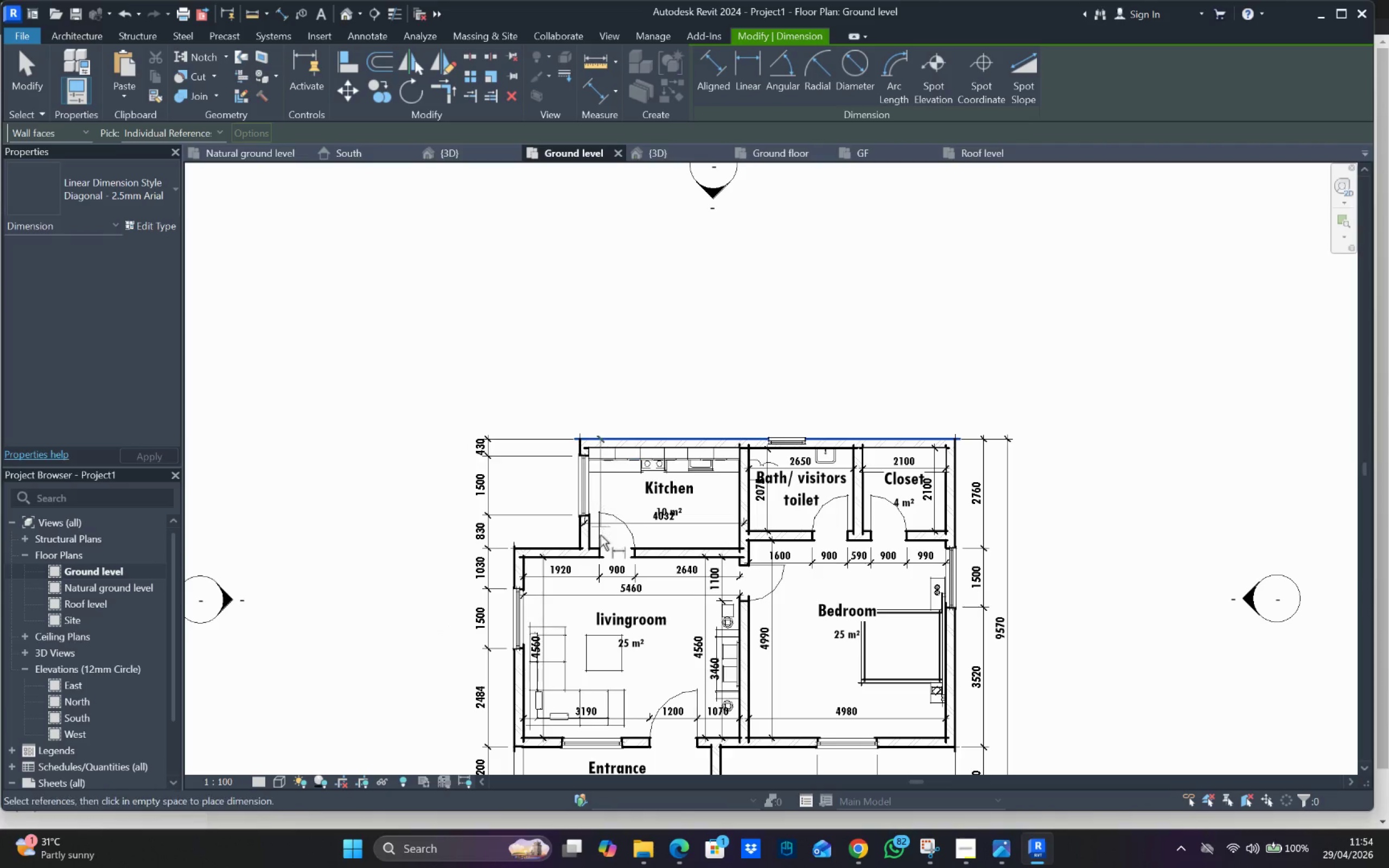 
scroll: coordinate [600, 538], scroll_direction: down, amount: 3.0
 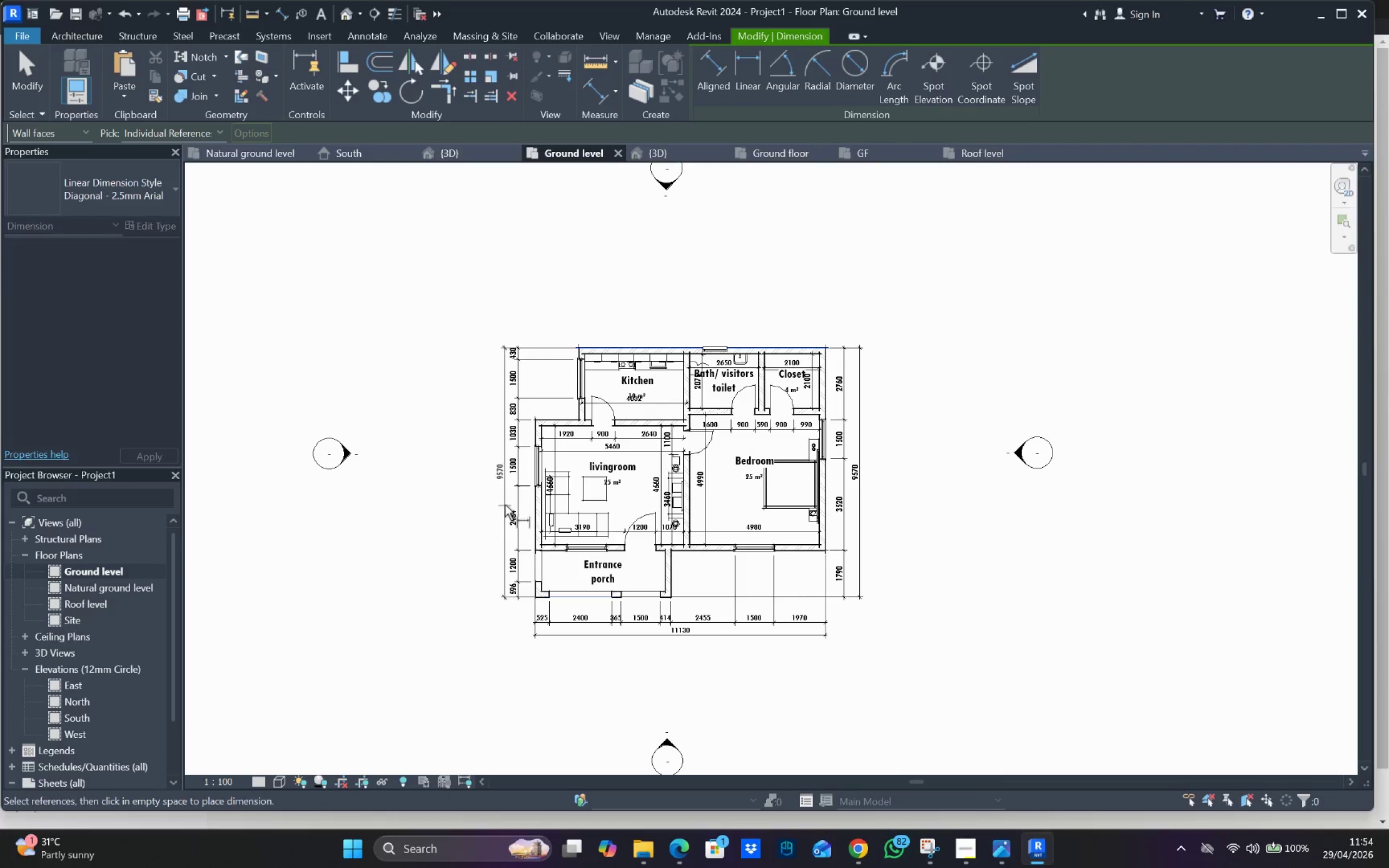 
scroll: coordinate [614, 380], scroll_direction: up, amount: 4.0
 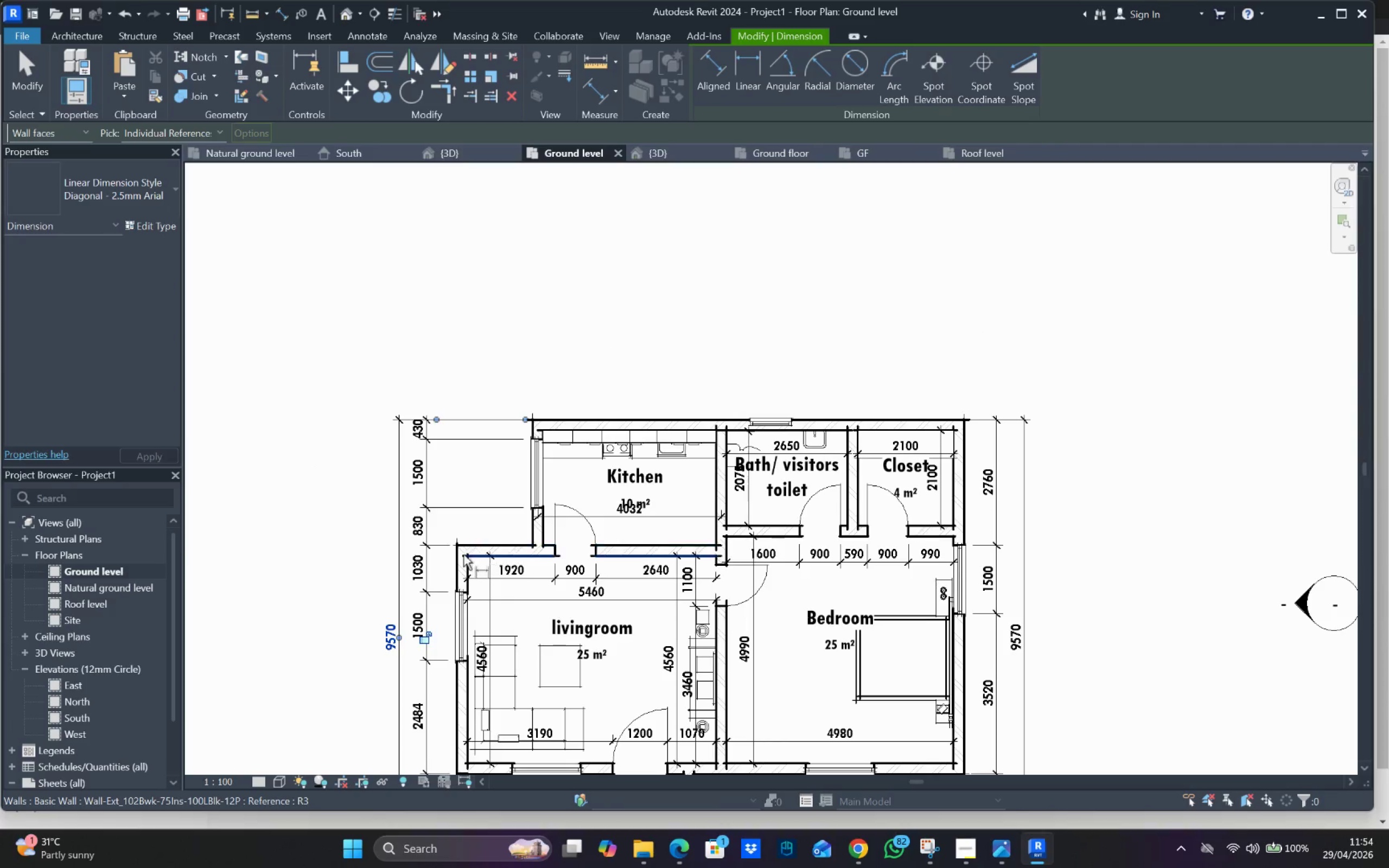 
left_click_drag(start_coordinate=[455, 560], to_coordinate=[467, 544])
 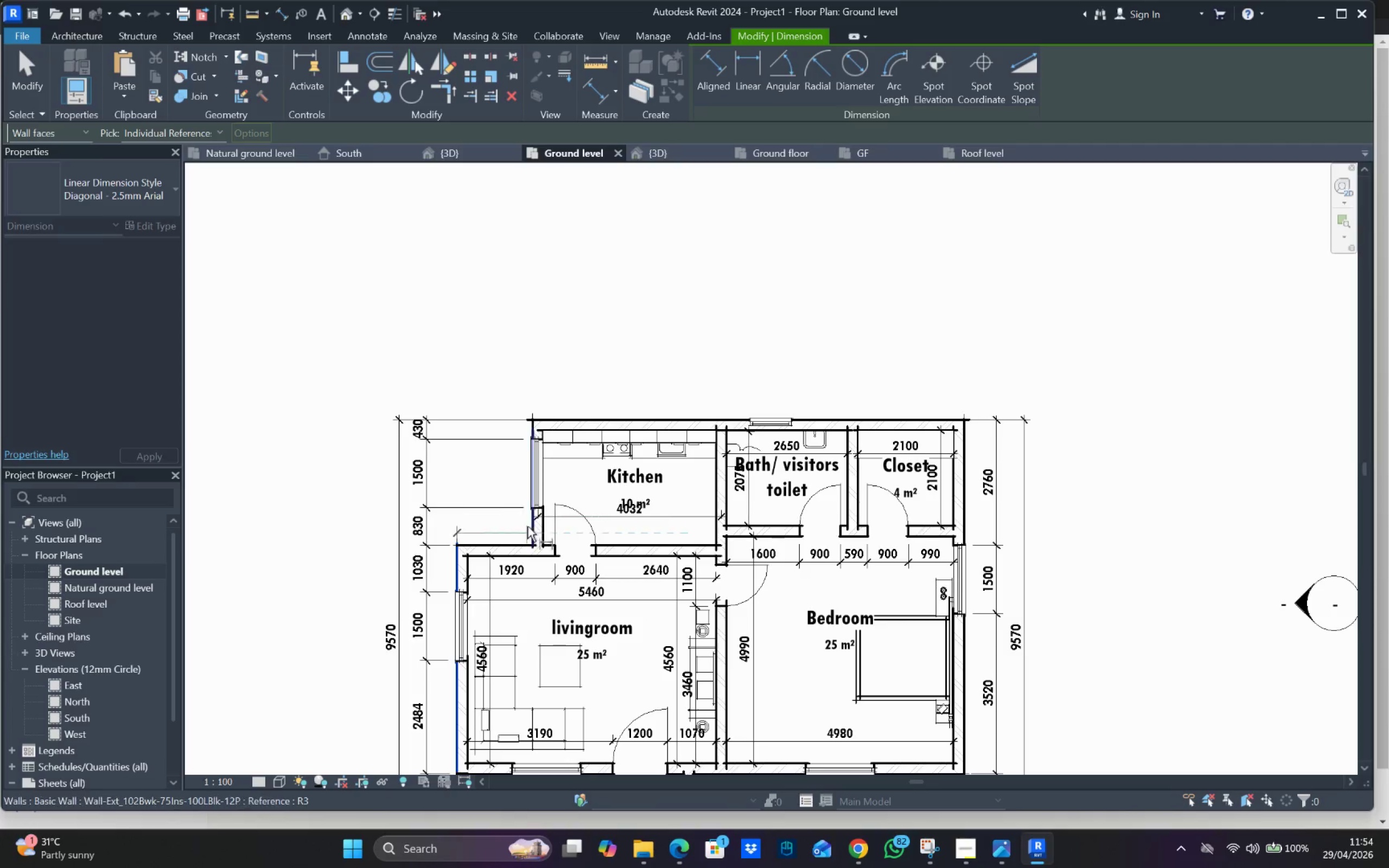 
left_click_drag(start_coordinate=[530, 528], to_coordinate=[529, 509])
 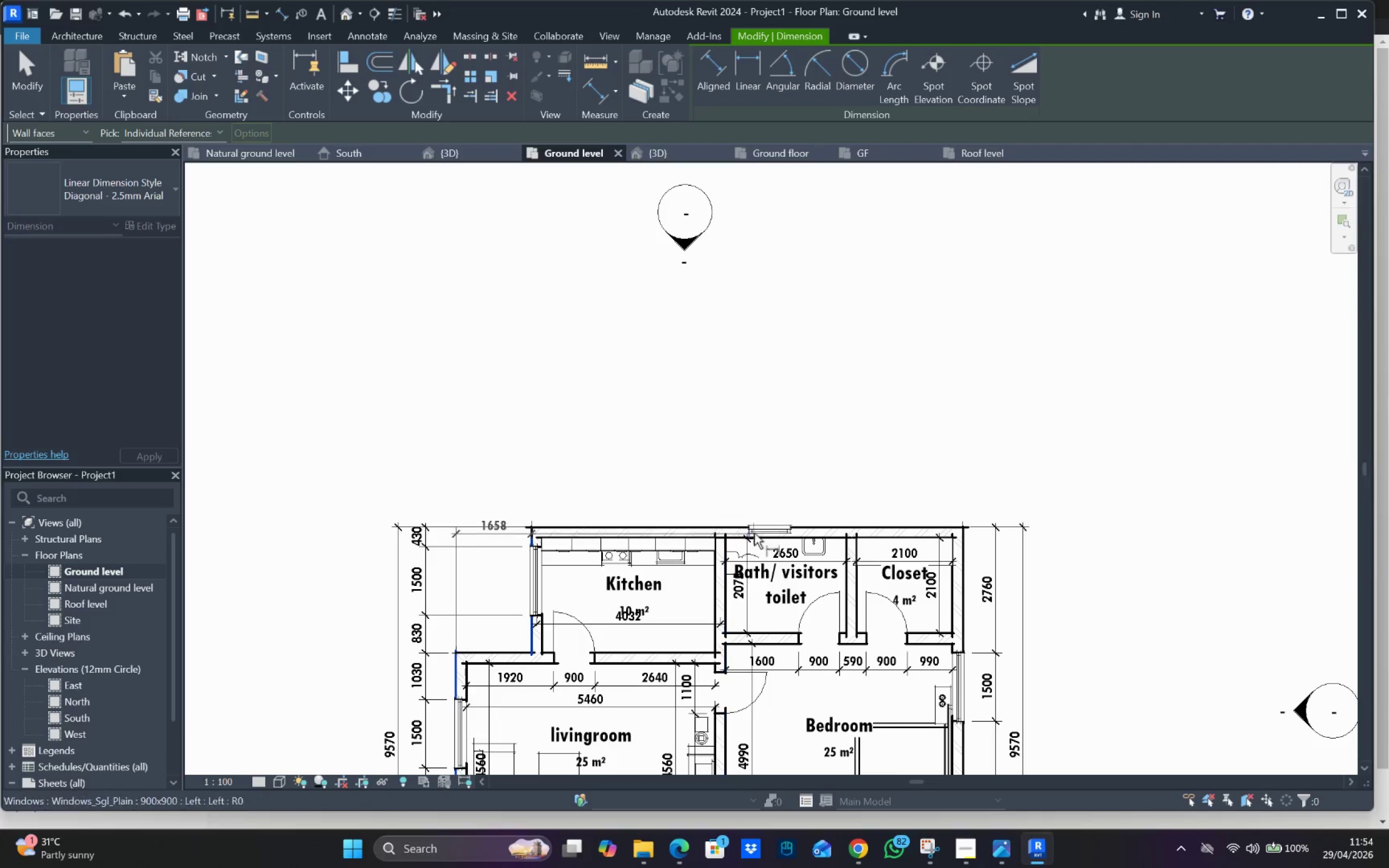 
left_click([751, 528])
 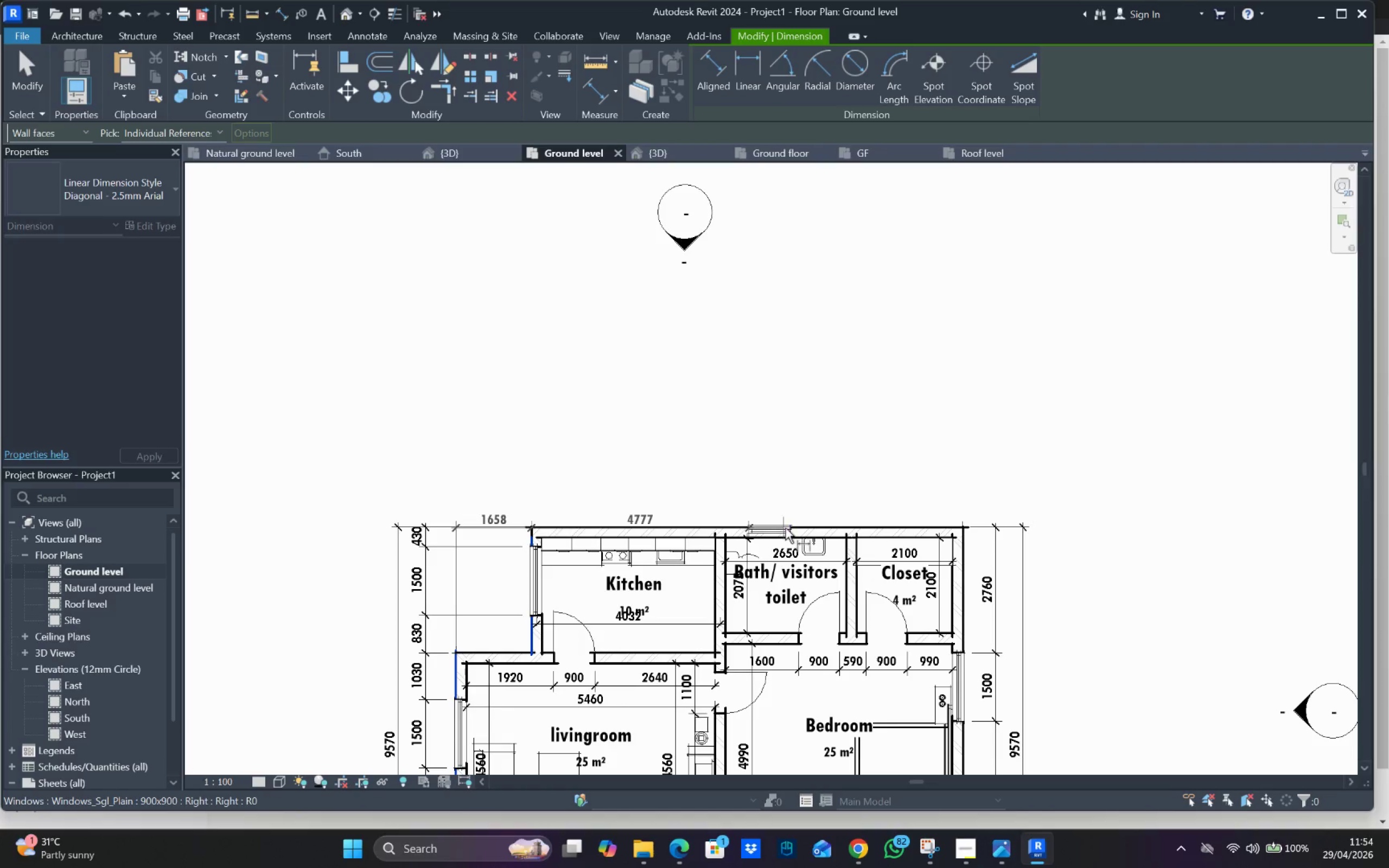 
left_click_drag(start_coordinate=[789, 528], to_coordinate=[792, 522])
 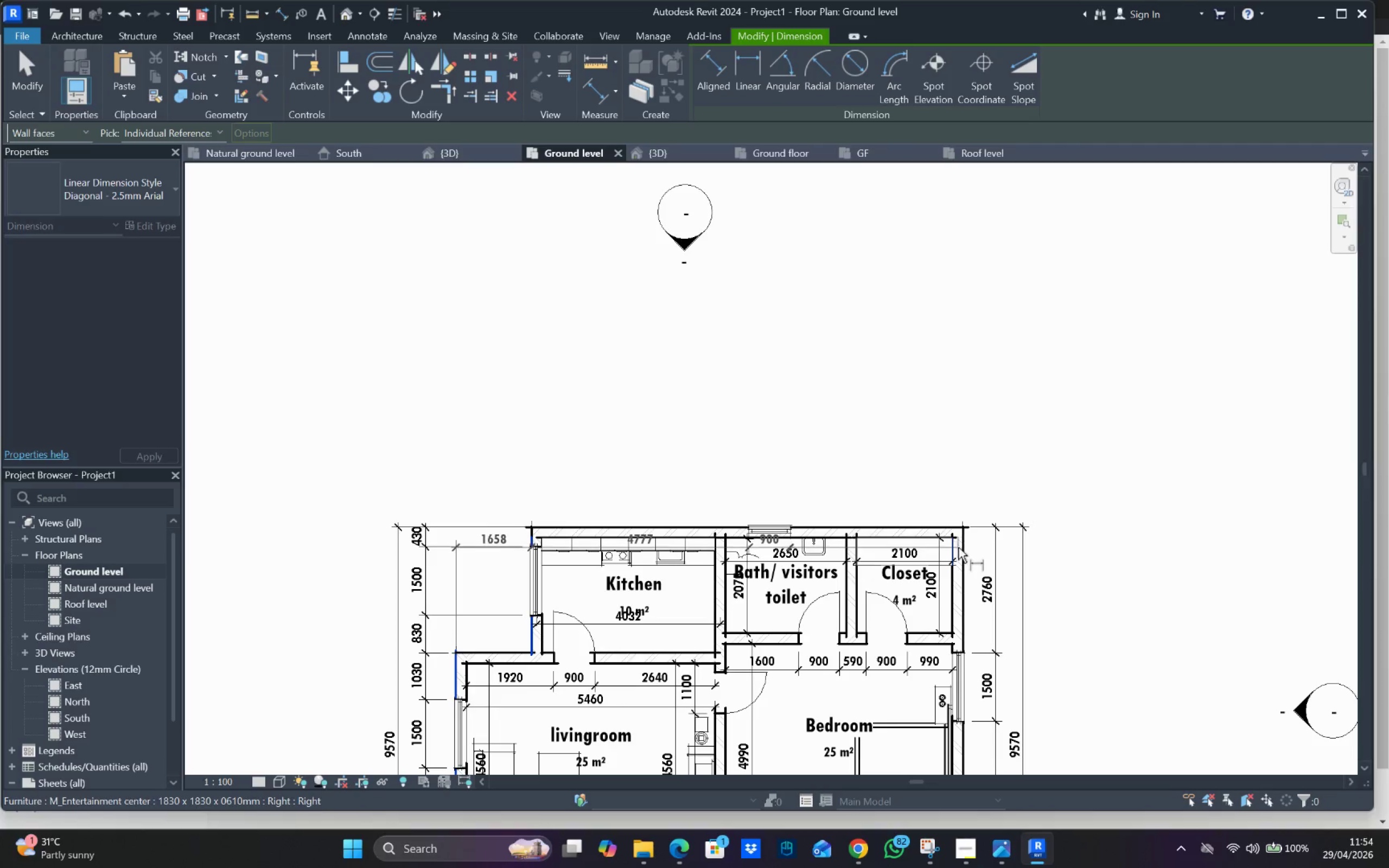 
left_click_drag(start_coordinate=[964, 548], to_coordinate=[959, 541])
 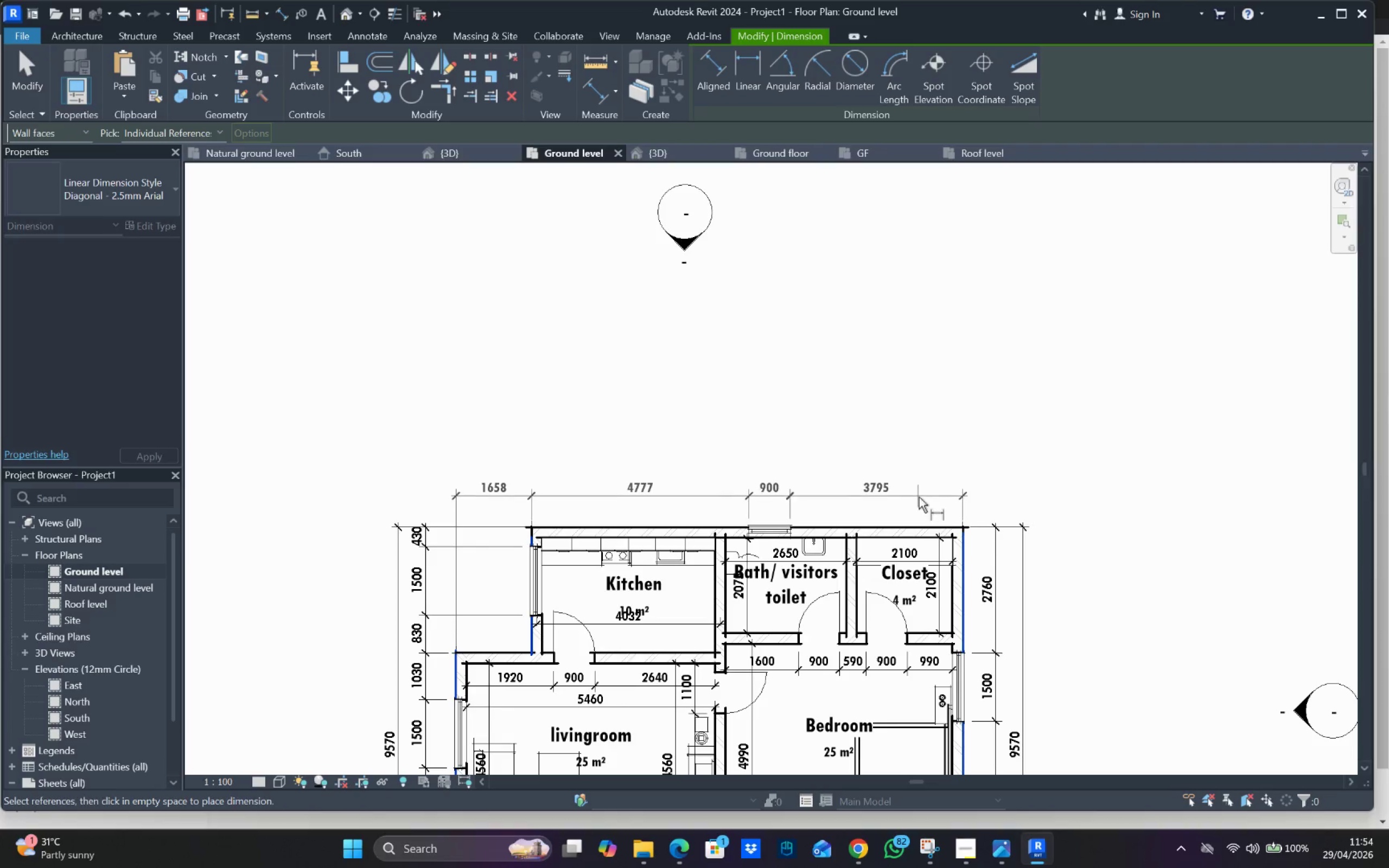 
left_click([921, 499])
 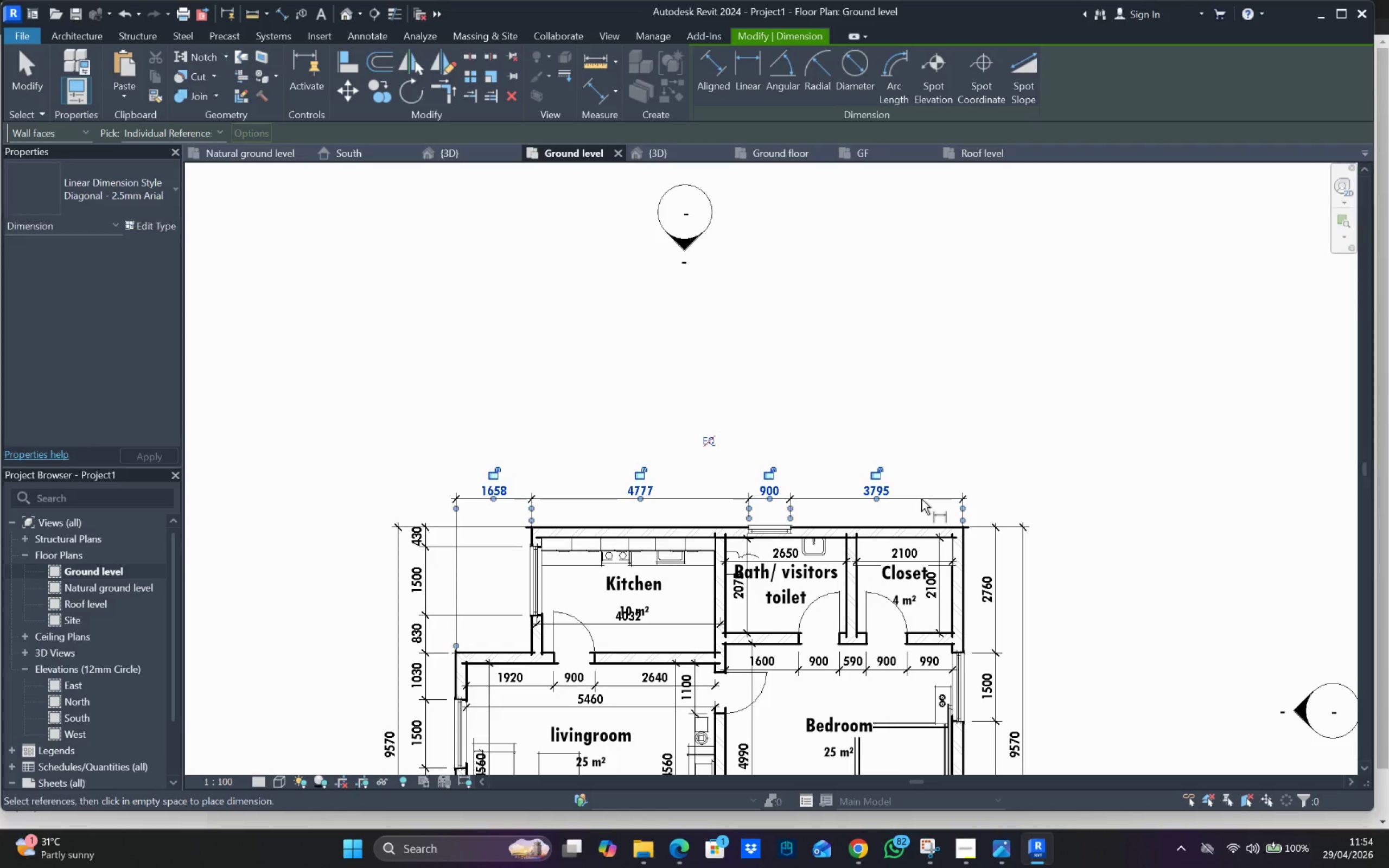 
scroll: coordinate [923, 500], scroll_direction: down, amount: 4.0
 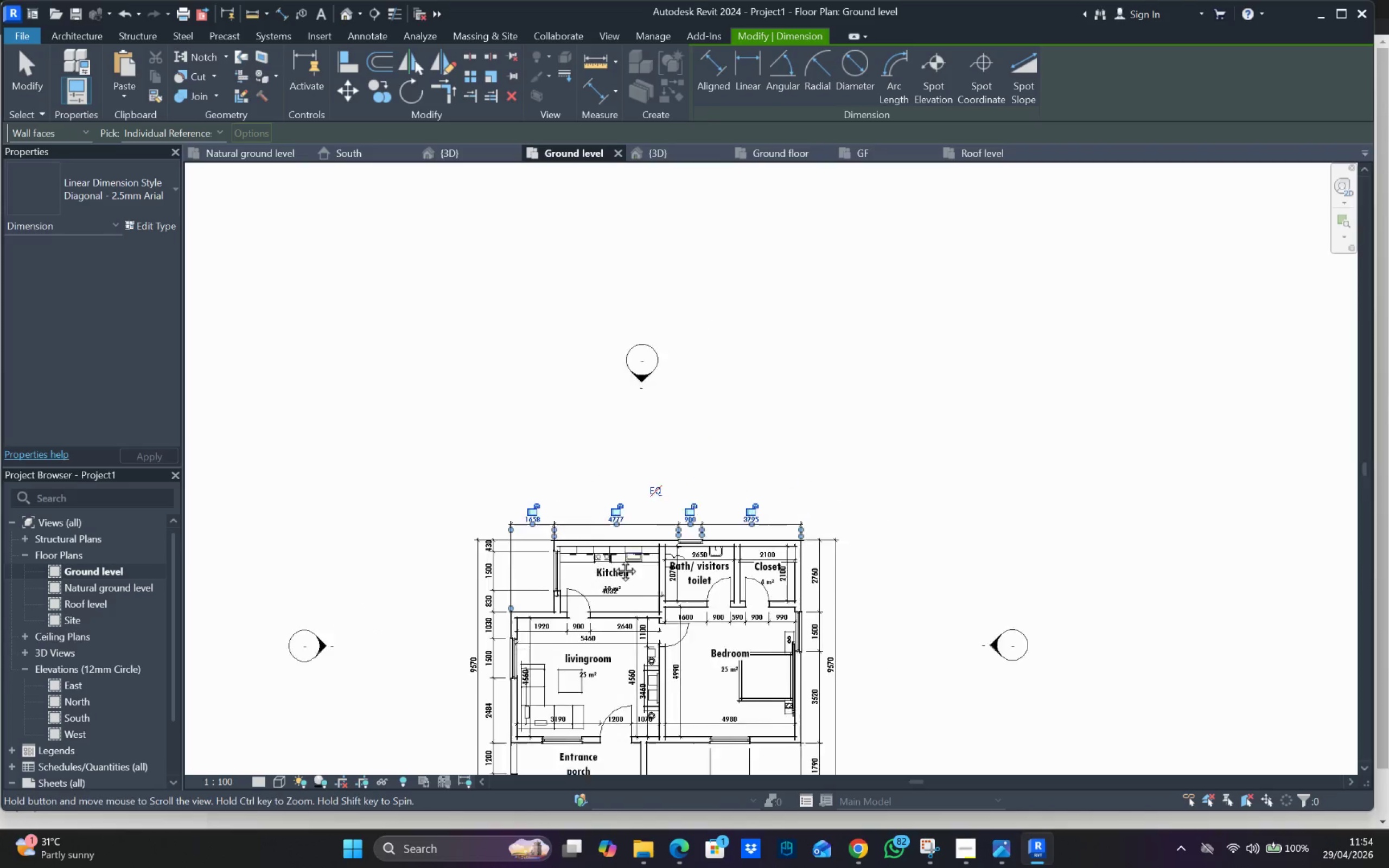 
left_click_drag(start_coordinate=[495, 620], to_coordinate=[500, 620])
 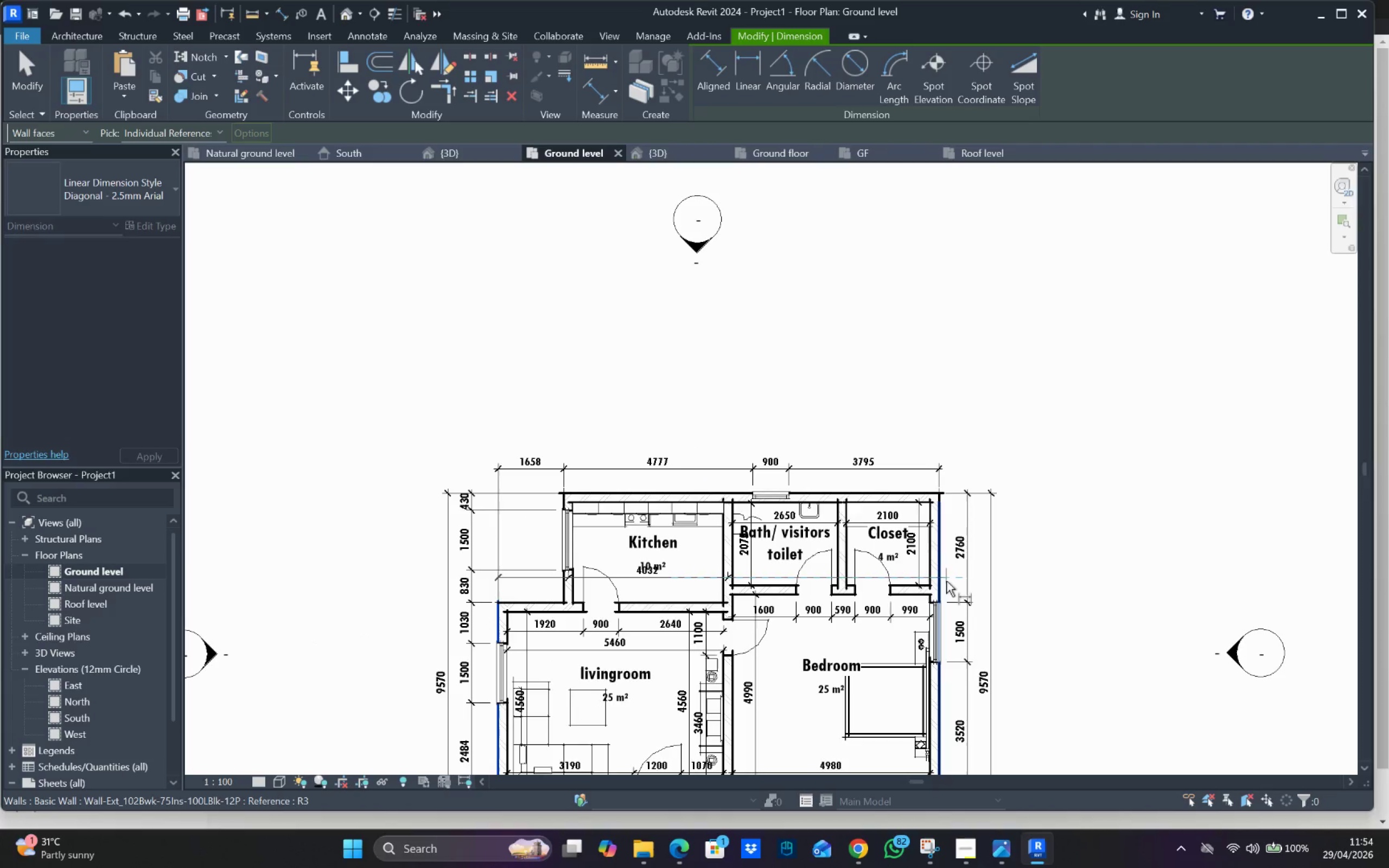 
scroll: coordinate [488, 620], scroll_direction: up, amount: 3.0
 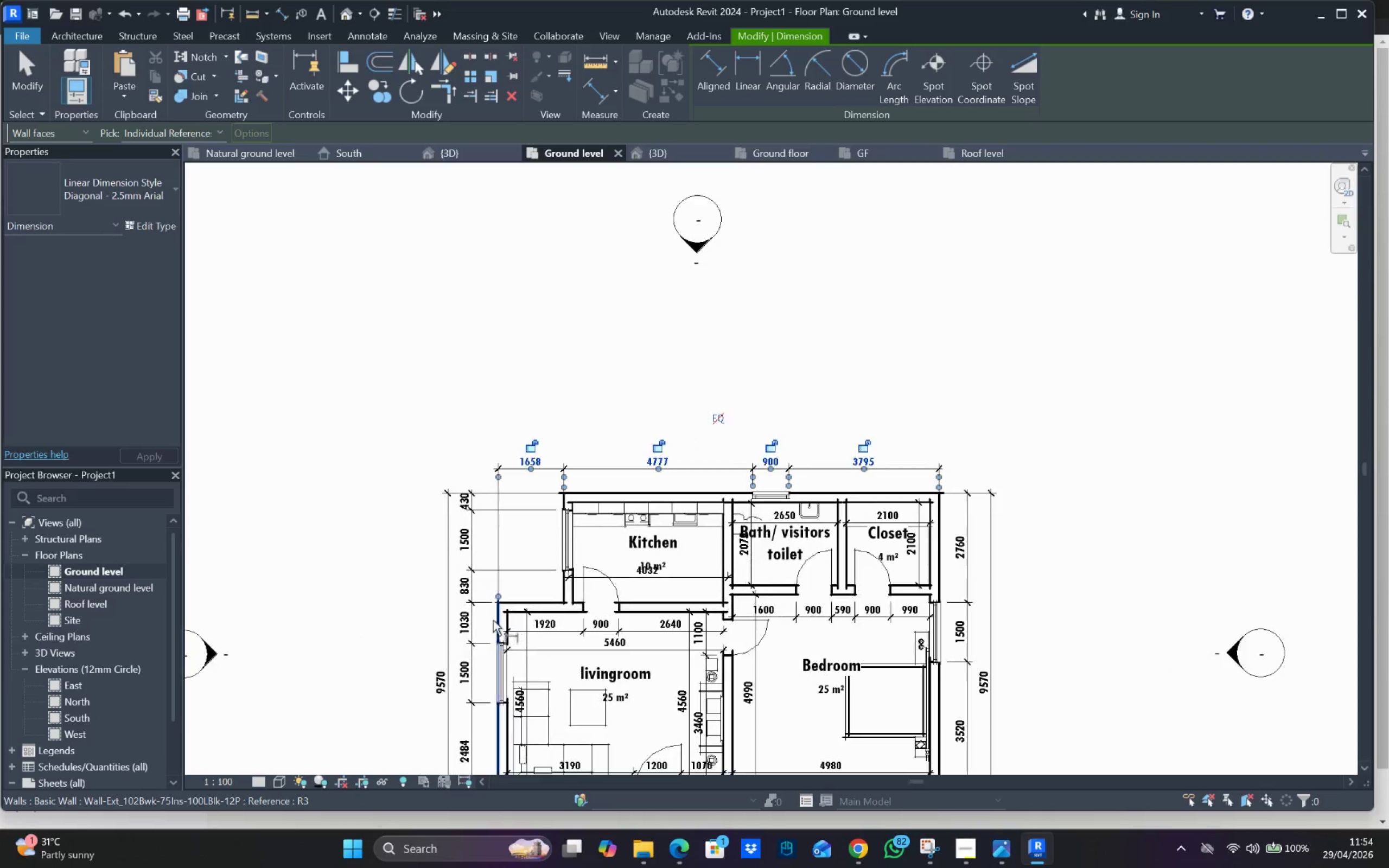 
left_click_drag(start_coordinate=[946, 573], to_coordinate=[945, 569])
 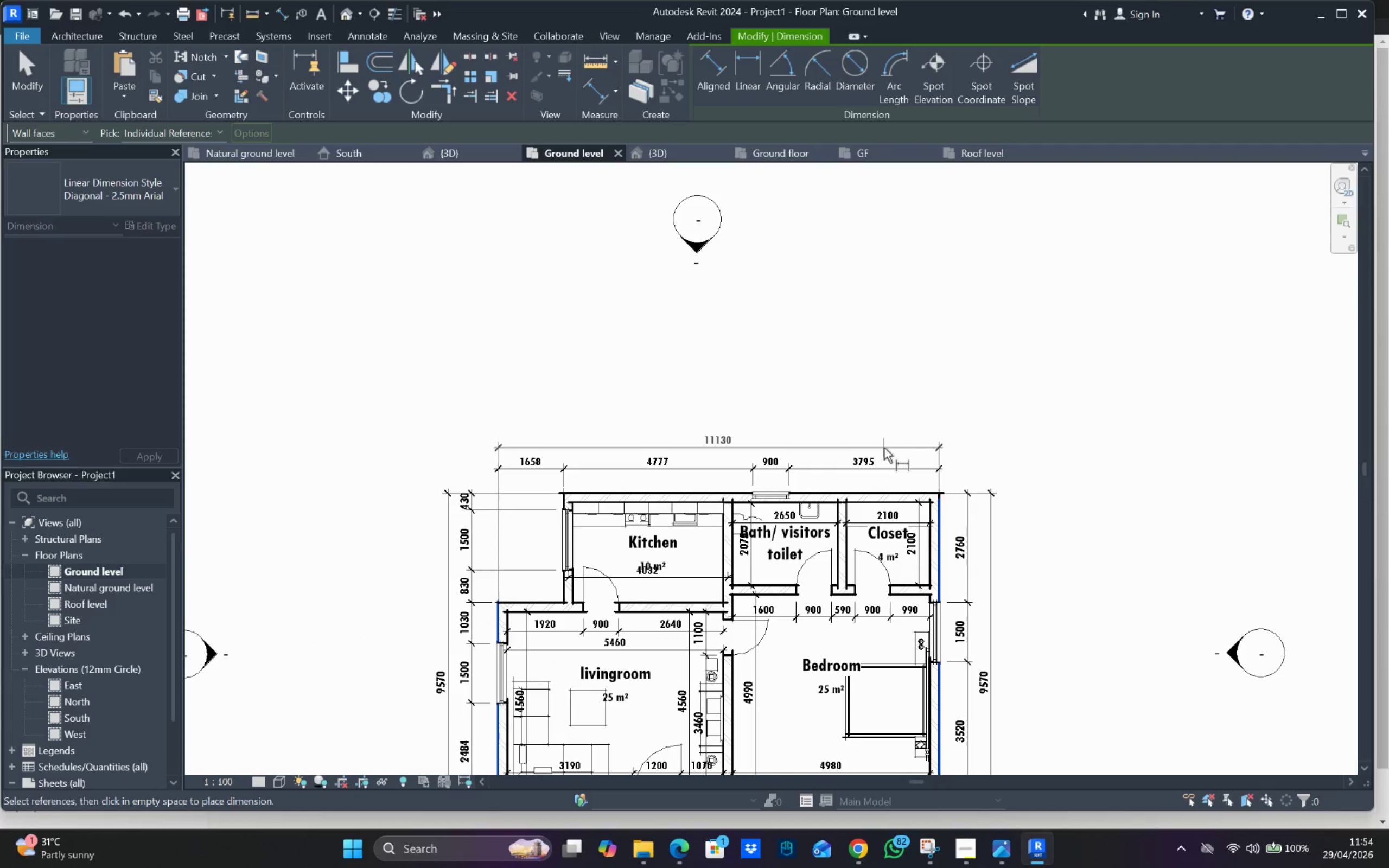 
scroll: coordinate [924, 480], scroll_direction: down, amount: 5.0
 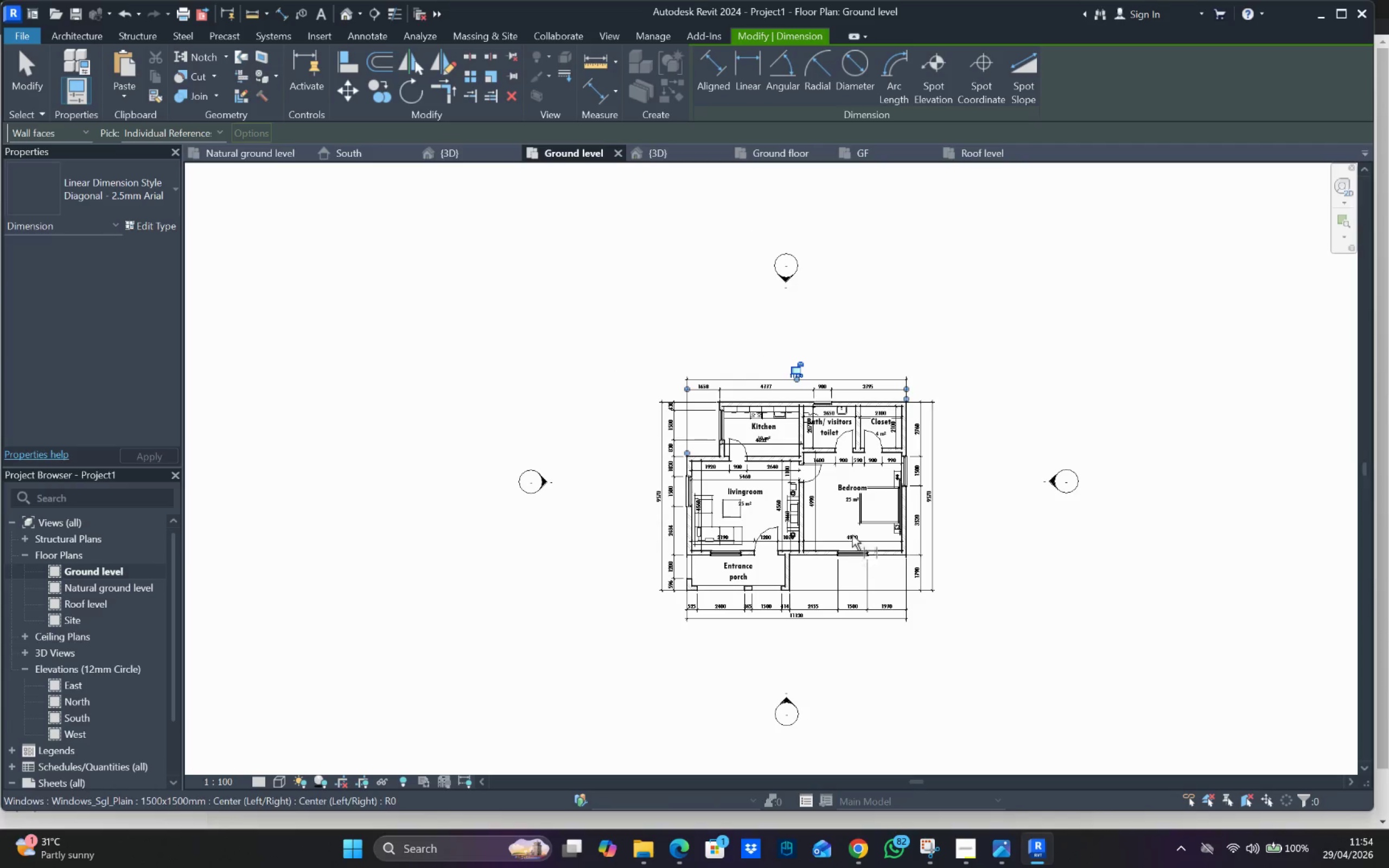 
scroll: coordinate [870, 507], scroll_direction: up, amount: 3.0
 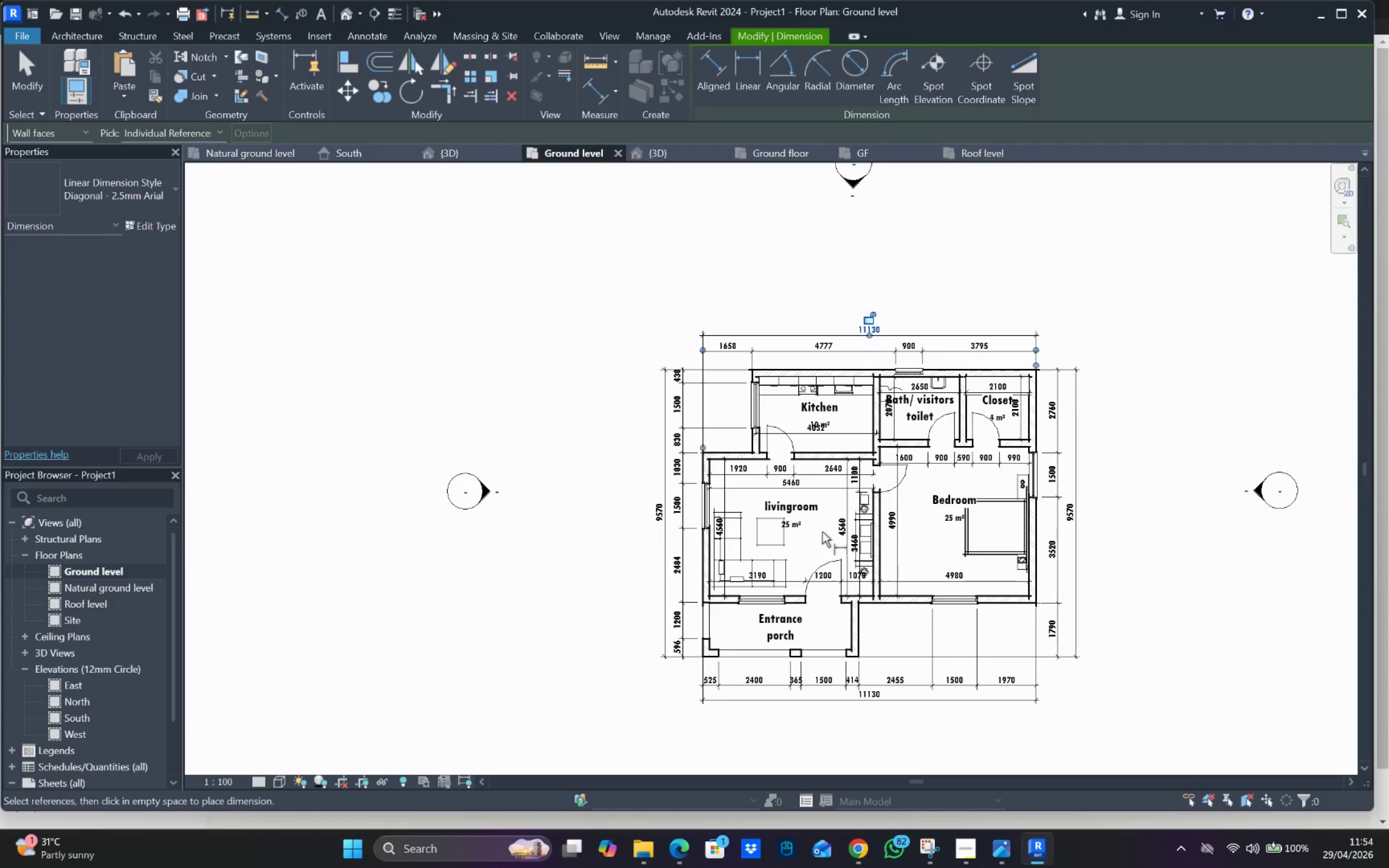 
scroll: coordinate [858, 505], scroll_direction: down, amount: 4.0
 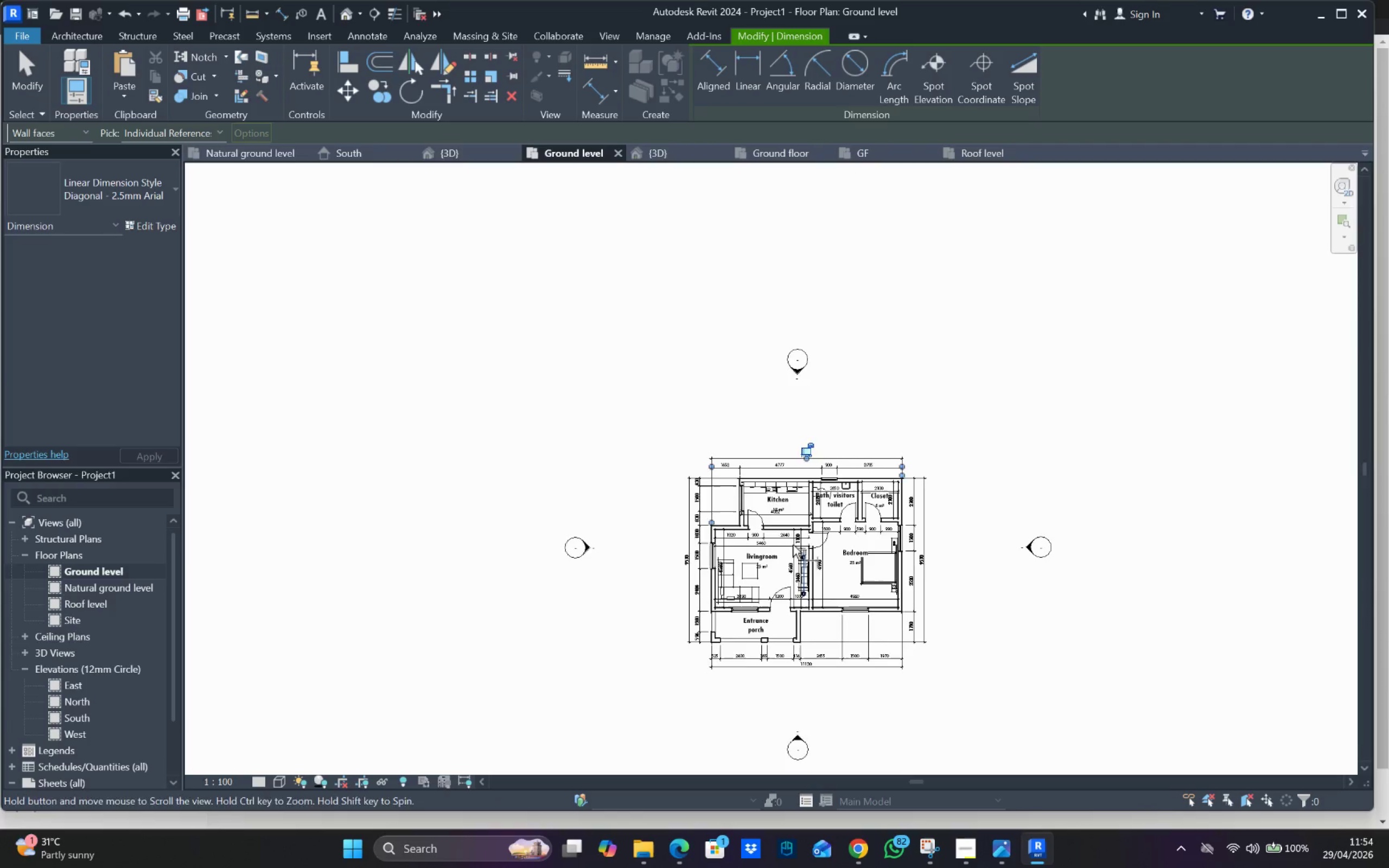 
scroll: coordinate [766, 519], scroll_direction: up, amount: 9.0
 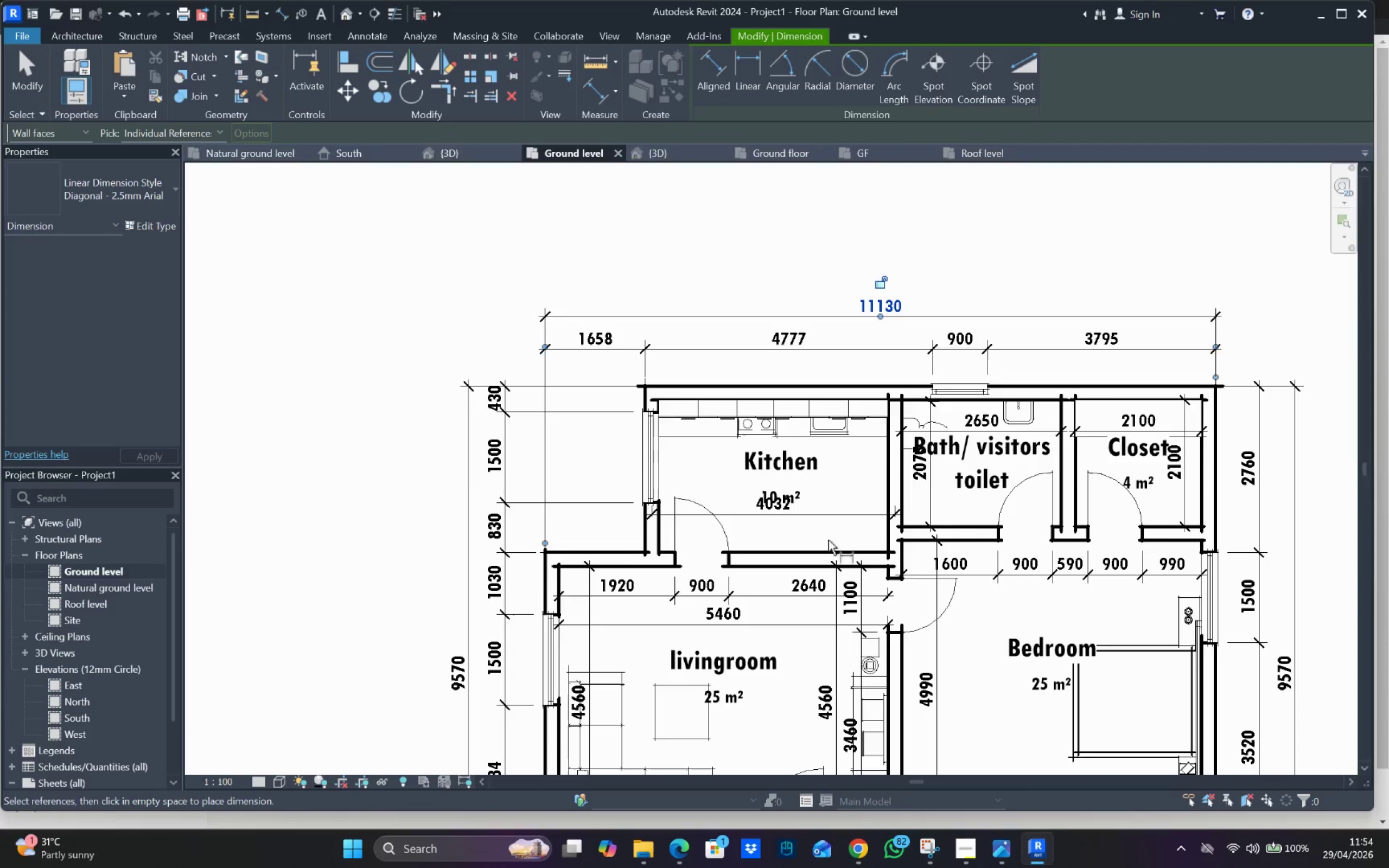 
left_click_drag(start_coordinate=[839, 547], to_coordinate=[837, 541])
 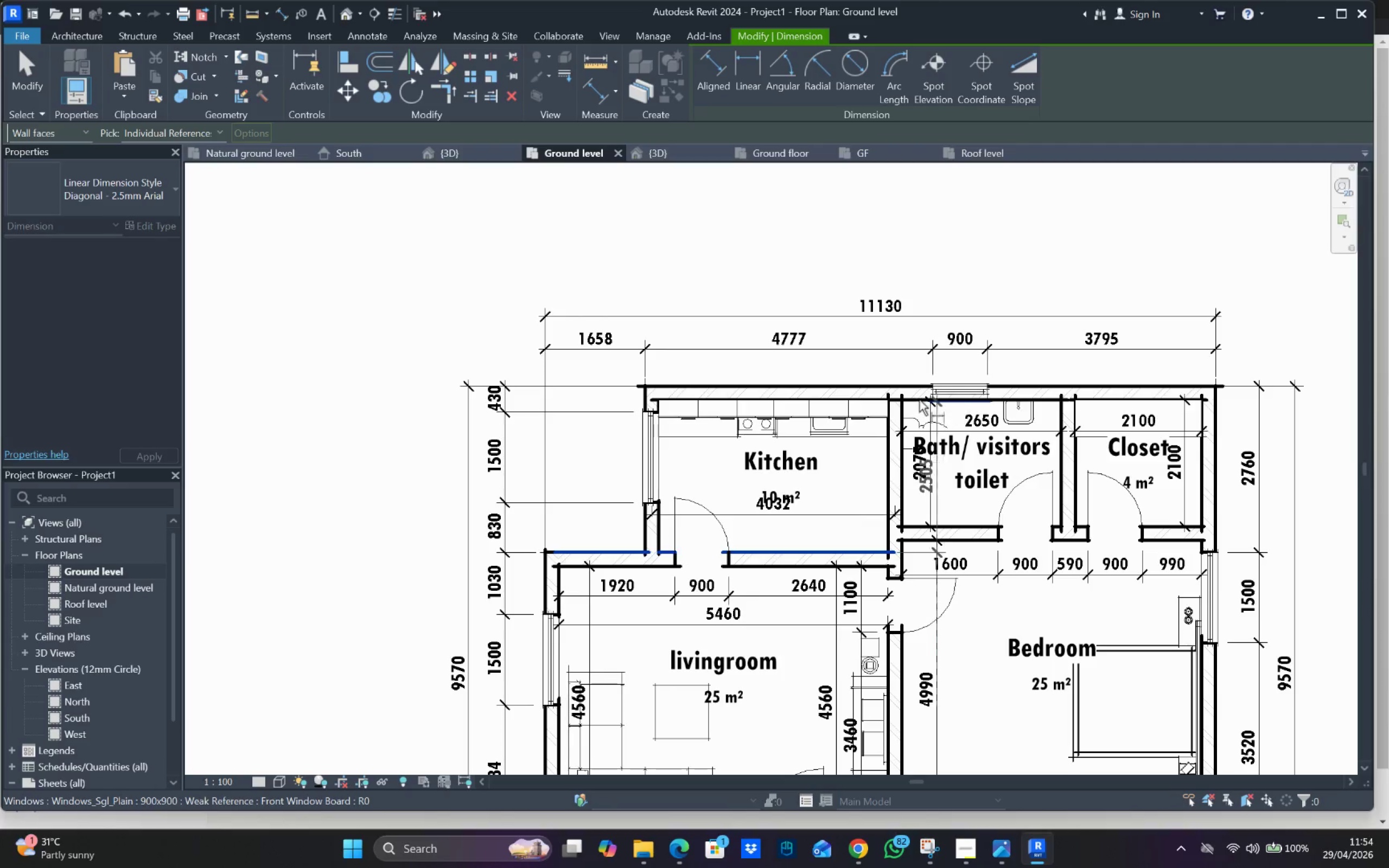 
scroll: coordinate [865, 472], scroll_direction: up, amount: 2.0
 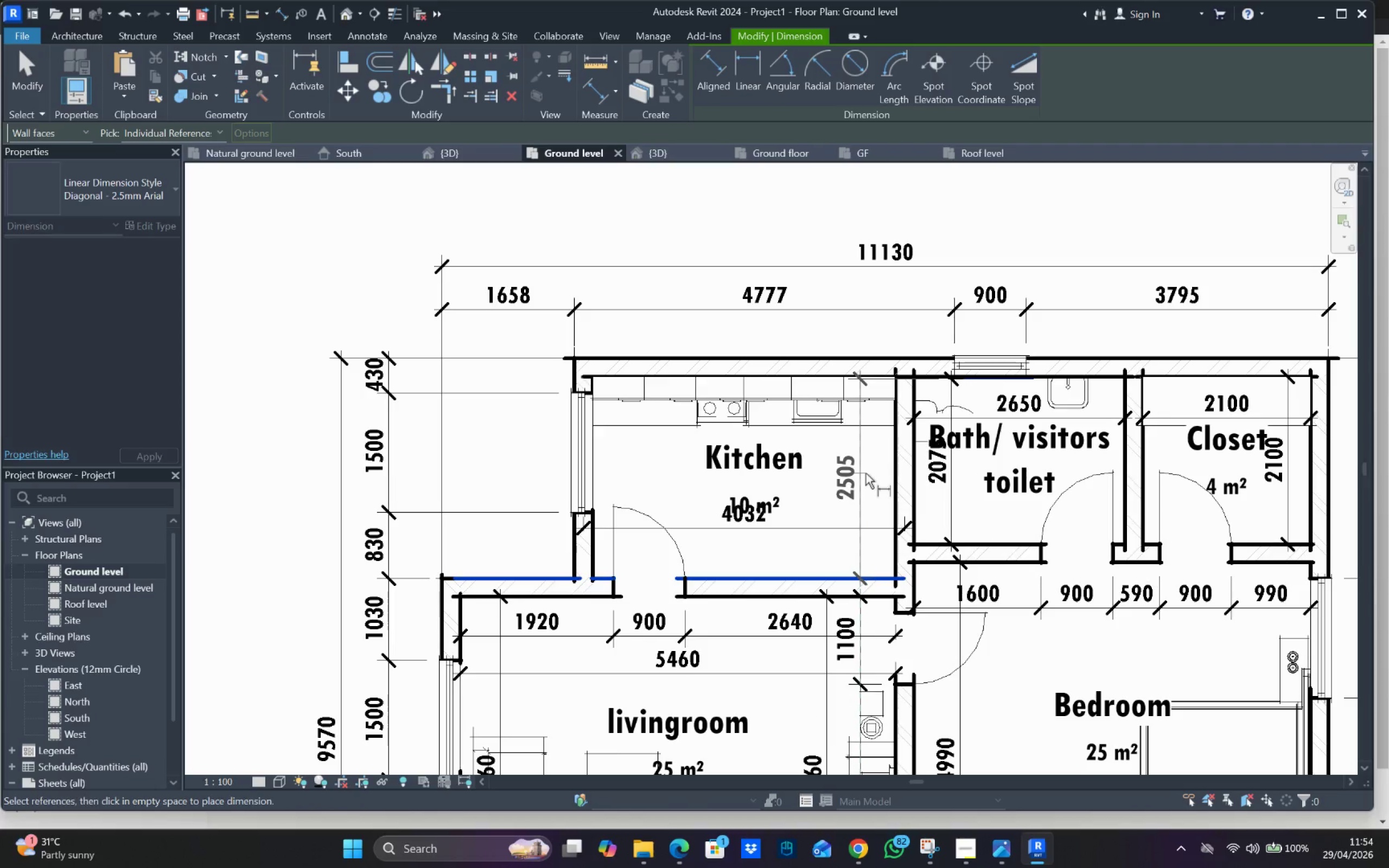 
left_click([866, 473])
 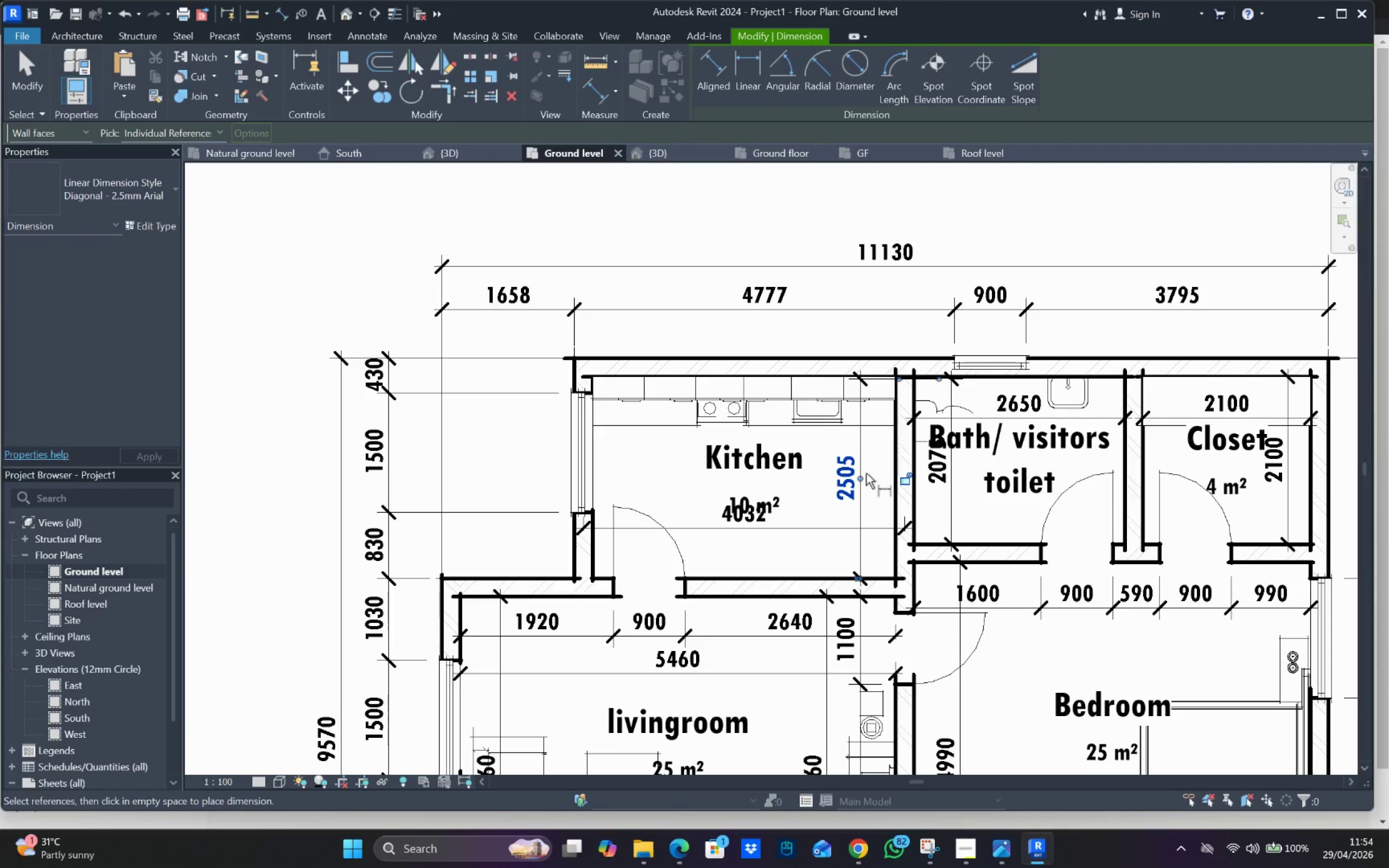 
scroll: coordinate [880, 477], scroll_direction: down, amount: 5.0
 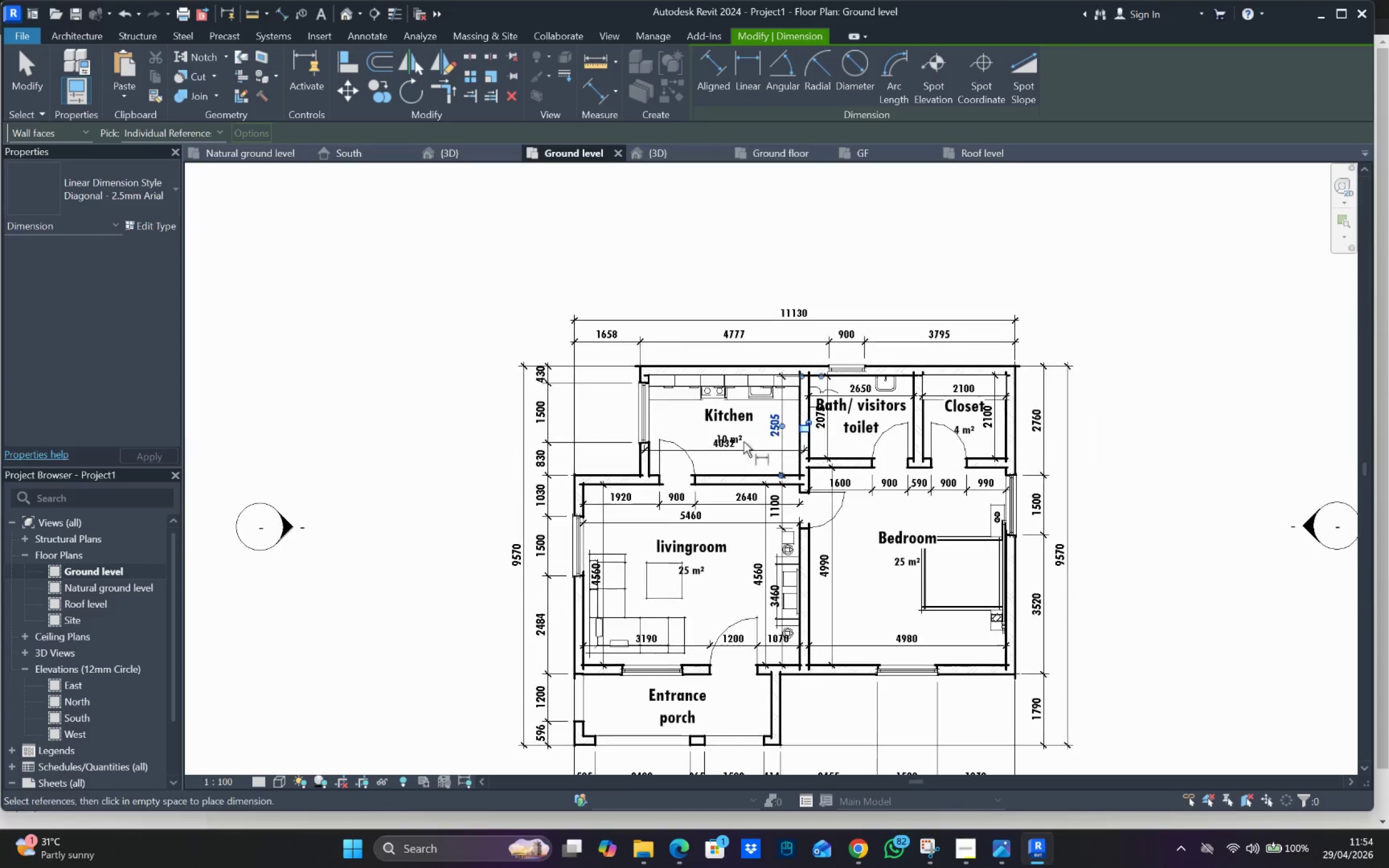 
left_click_drag(start_coordinate=[748, 478], to_coordinate=[738, 467])
 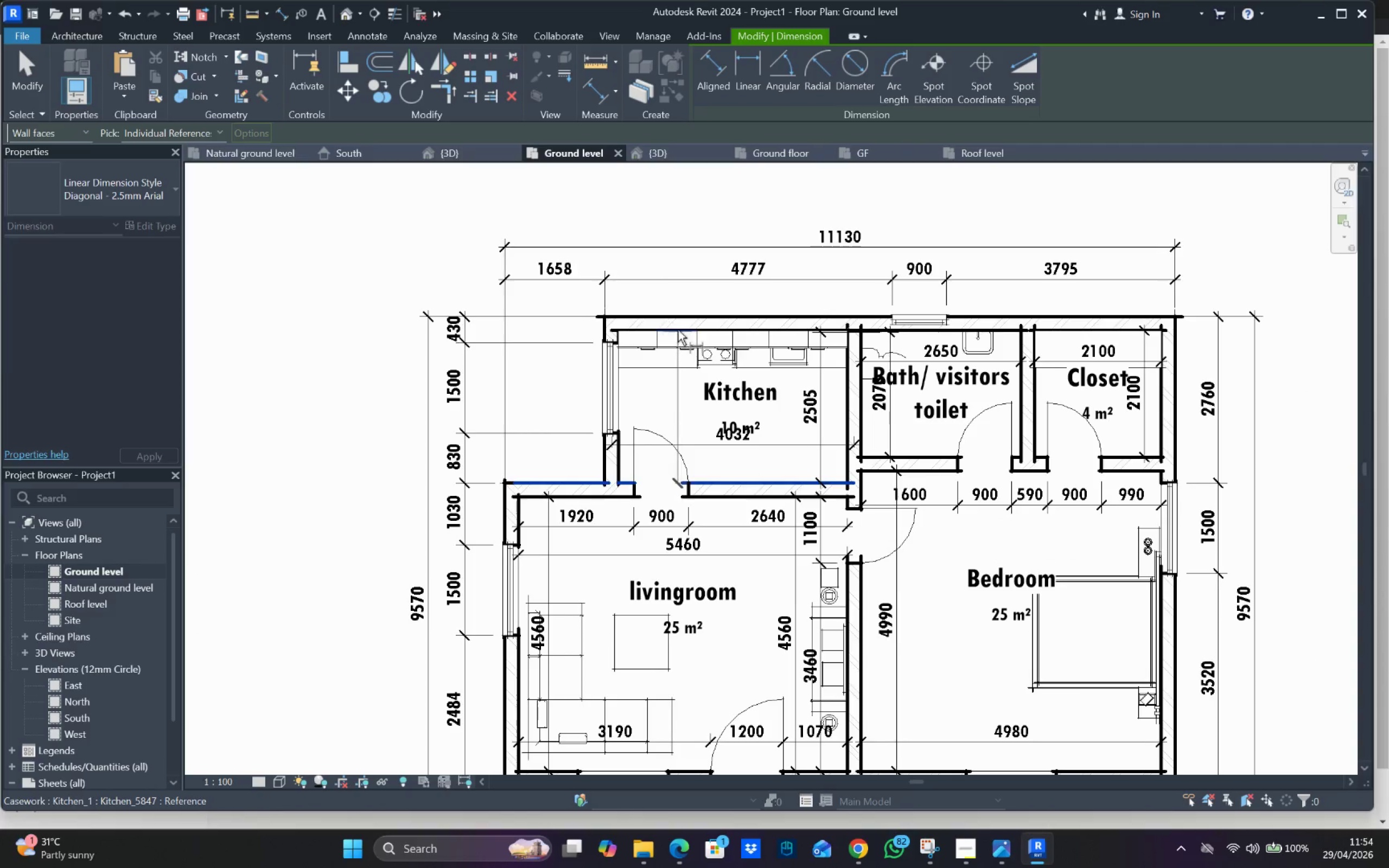 
scroll: coordinate [749, 463], scroll_direction: up, amount: 3.0
 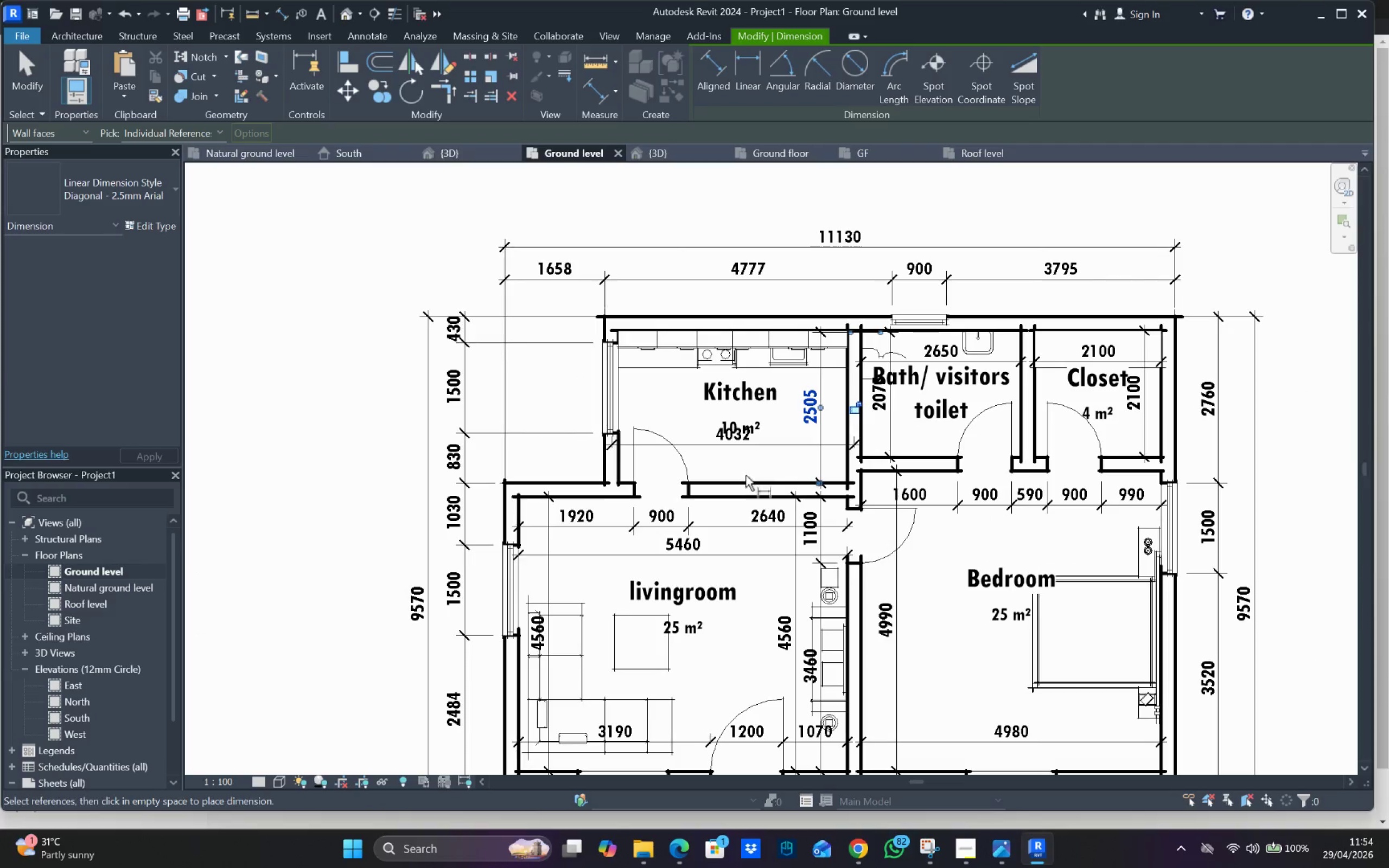 
left_click([677, 328])
 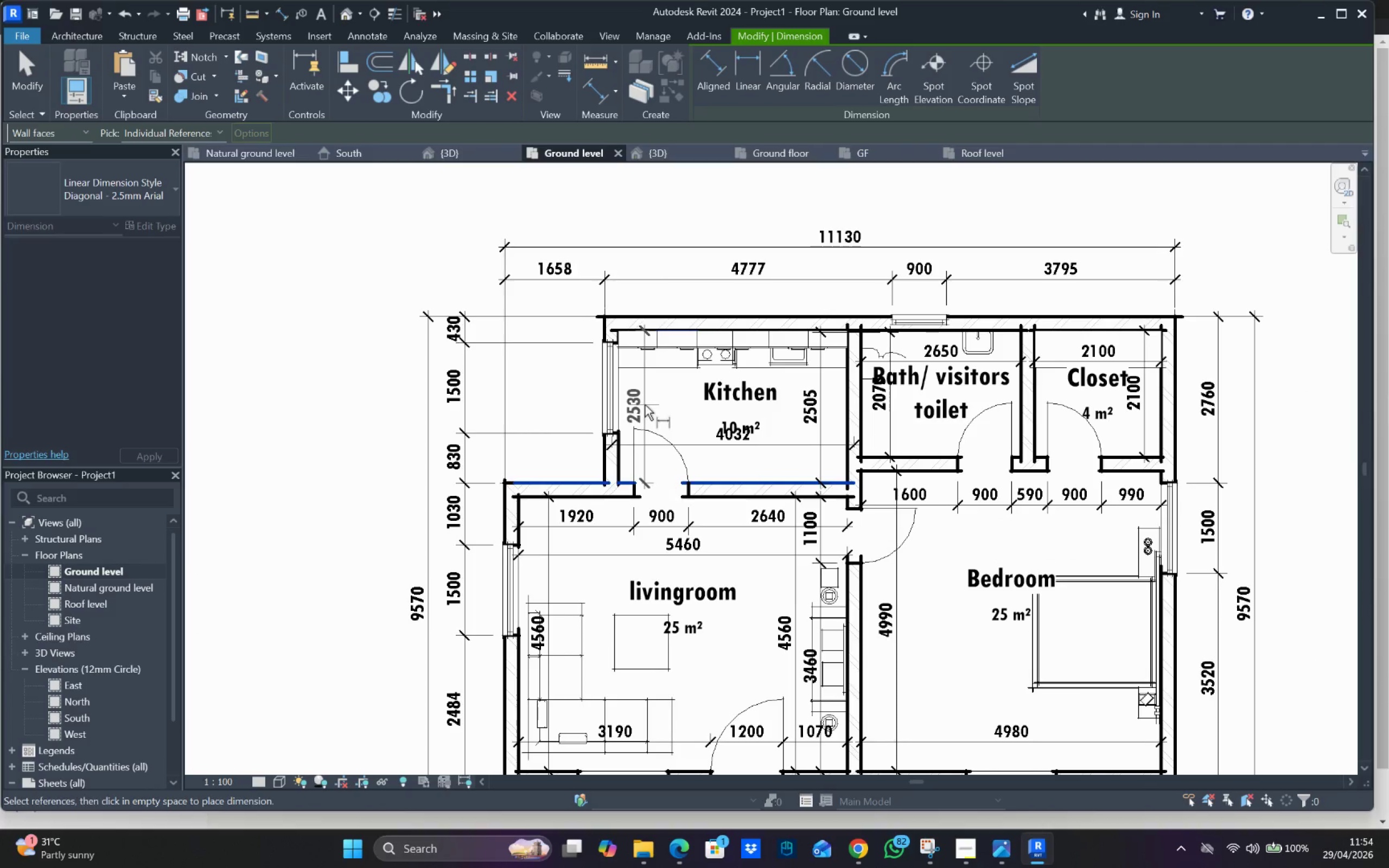 
left_click([648, 400])
 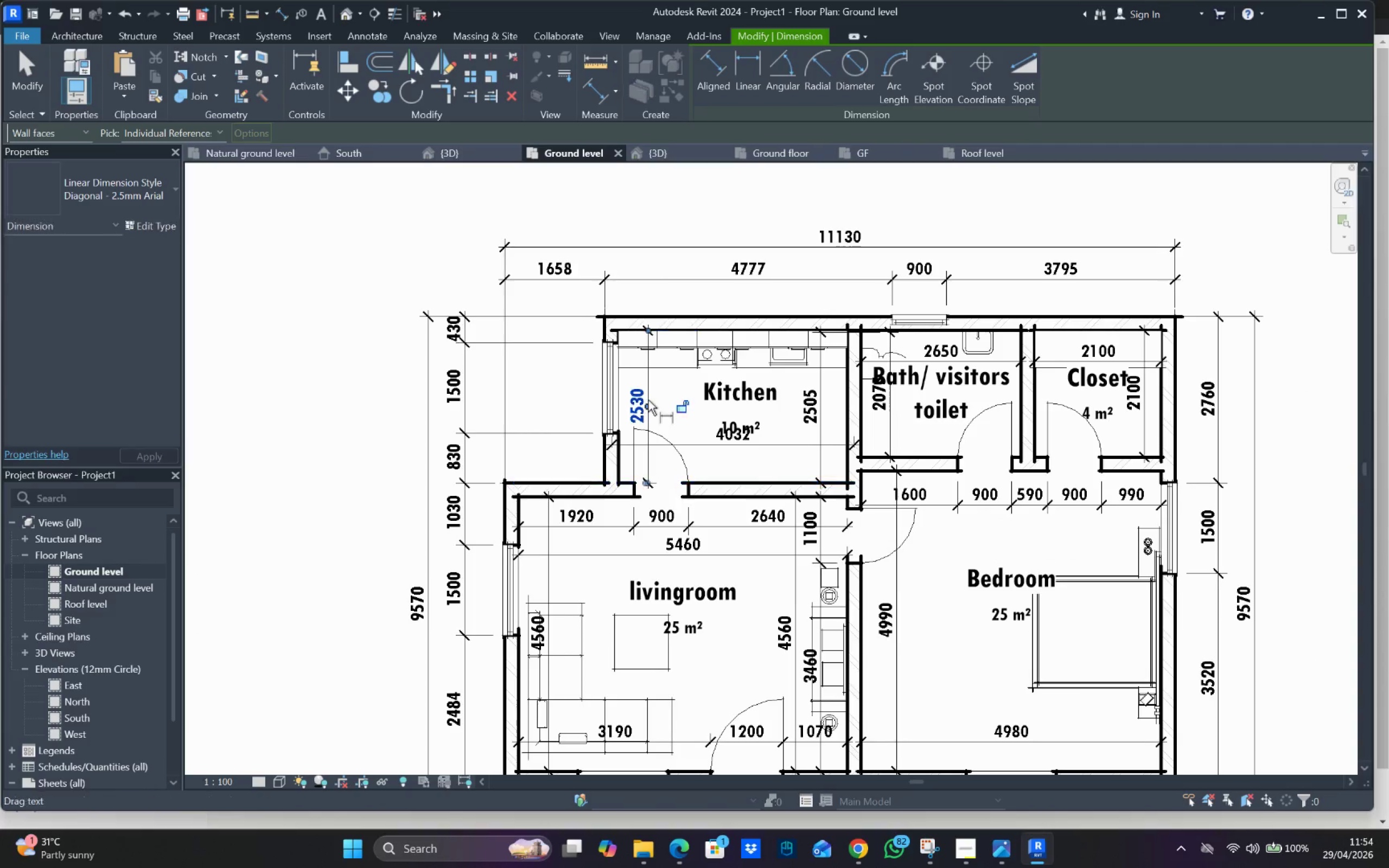 
scroll: coordinate [699, 456], scroll_direction: down, amount: 7.0
 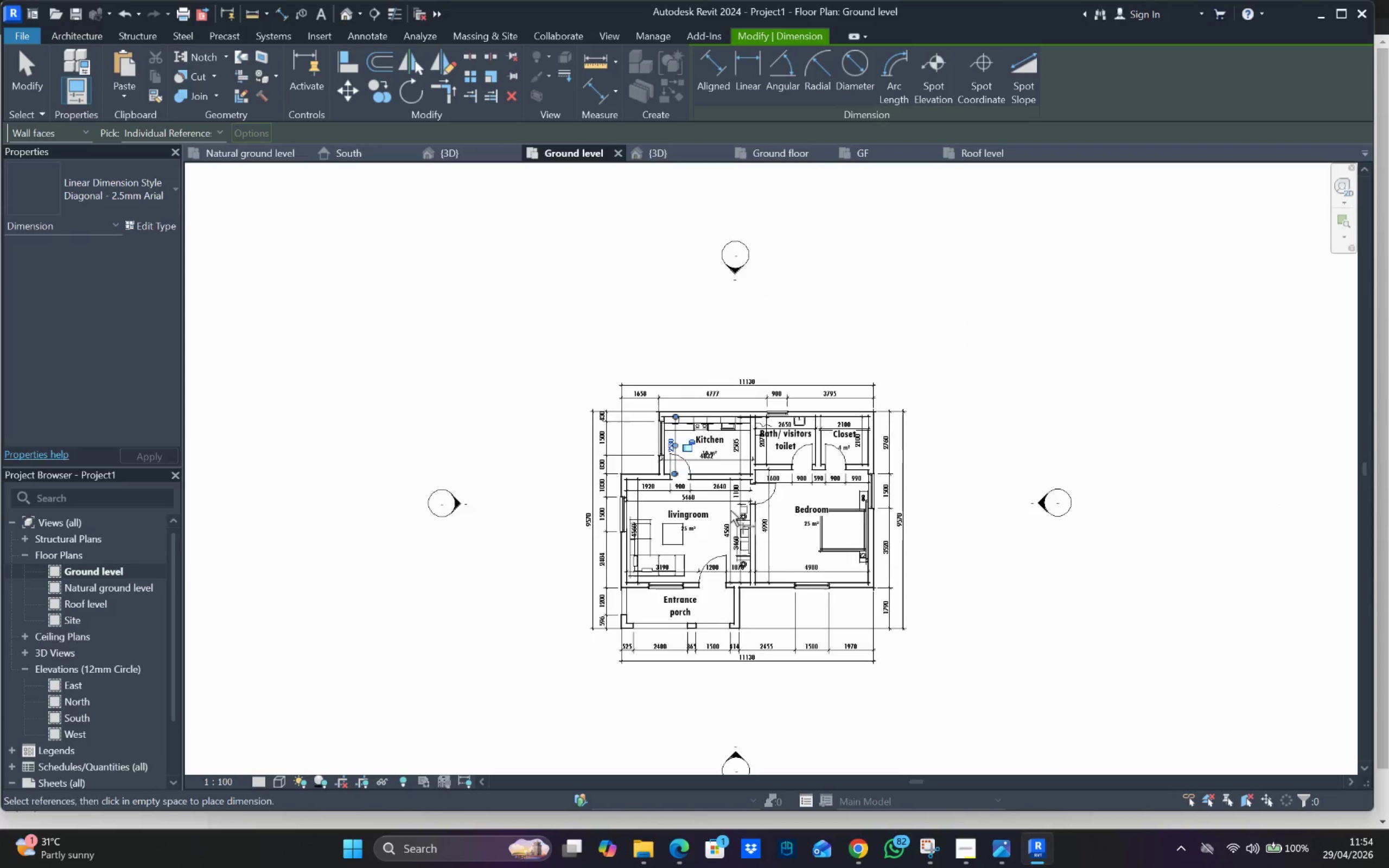 
key(Escape)
 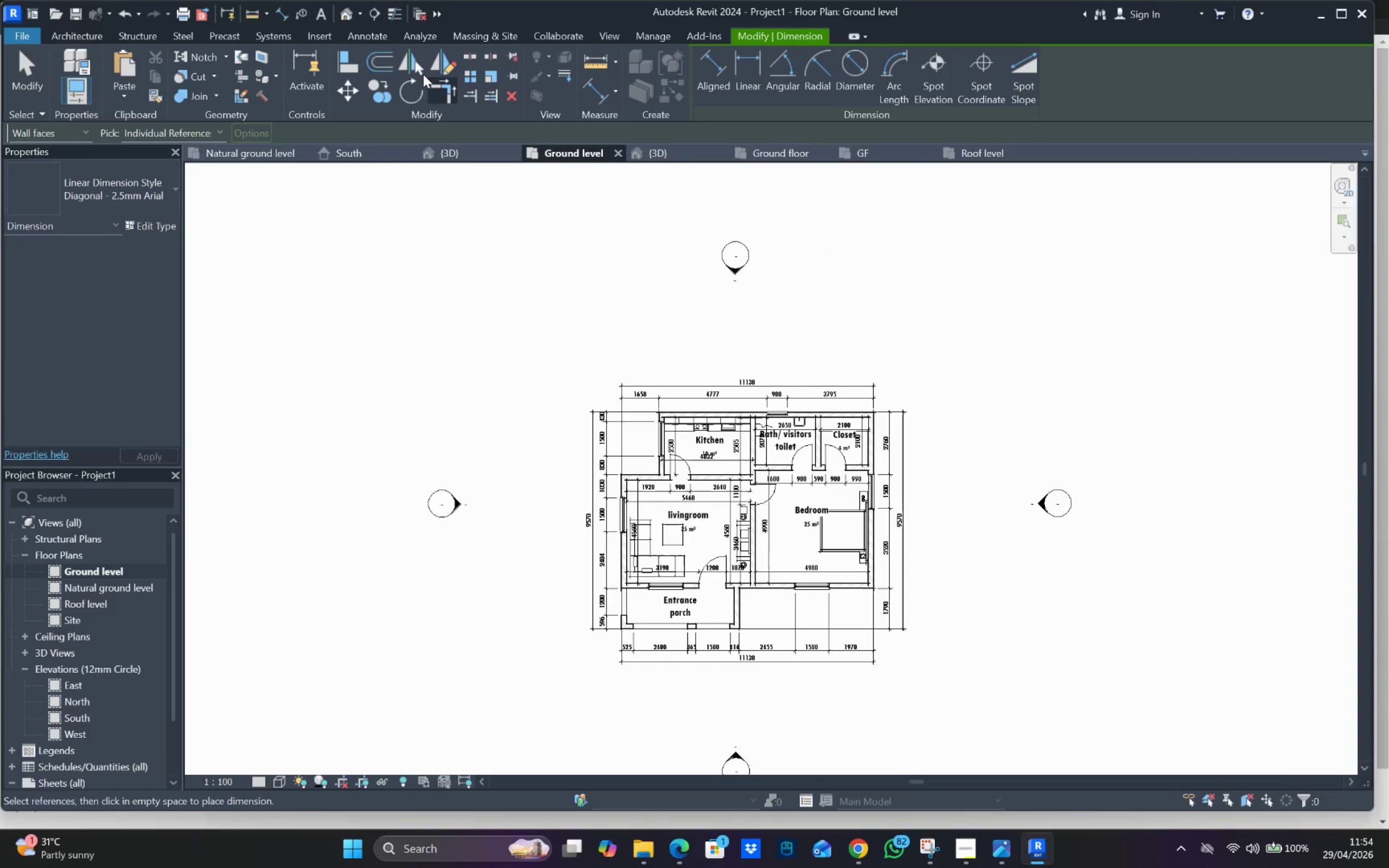 
key(Escape)
 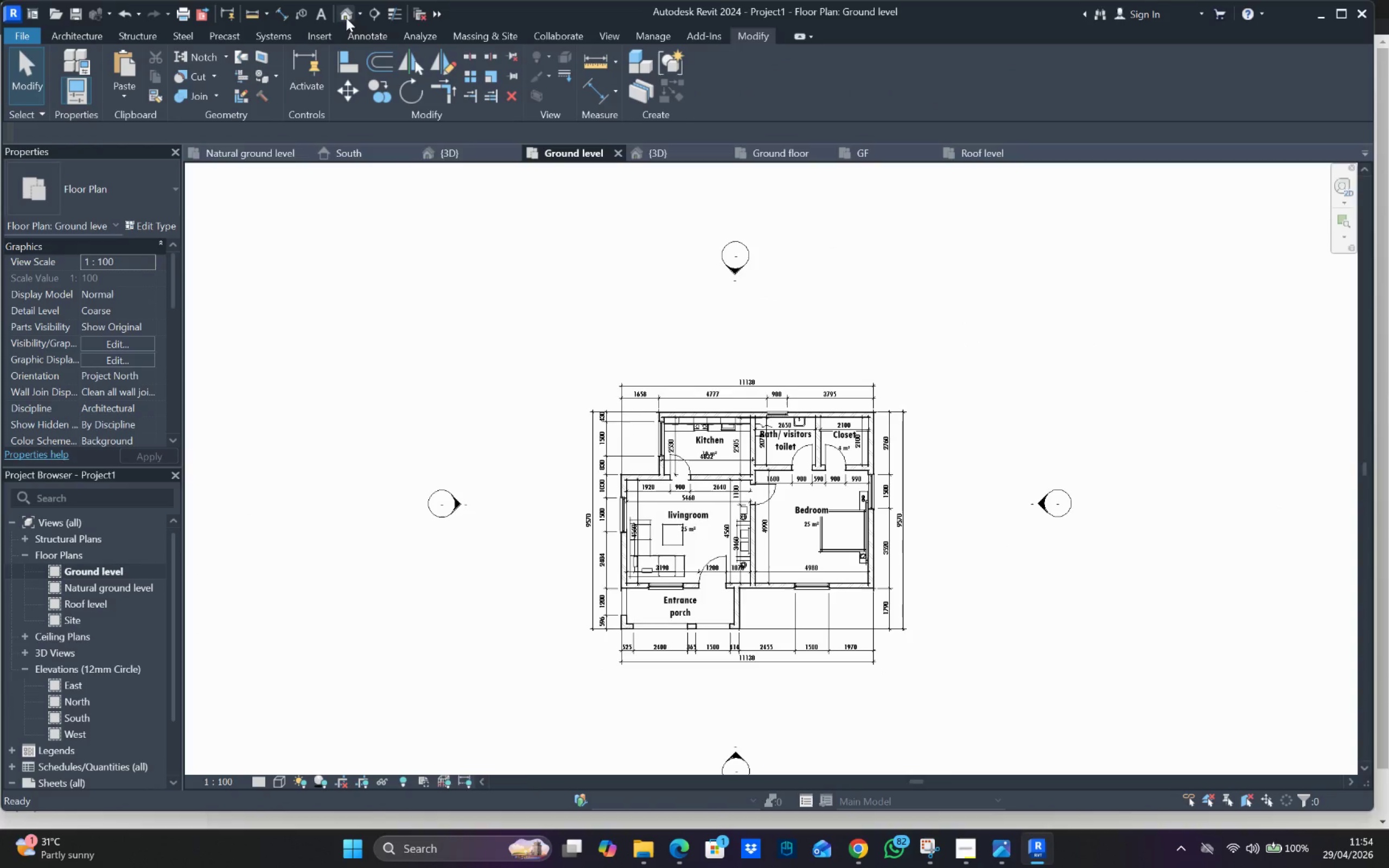 
left_click([347, 16])
 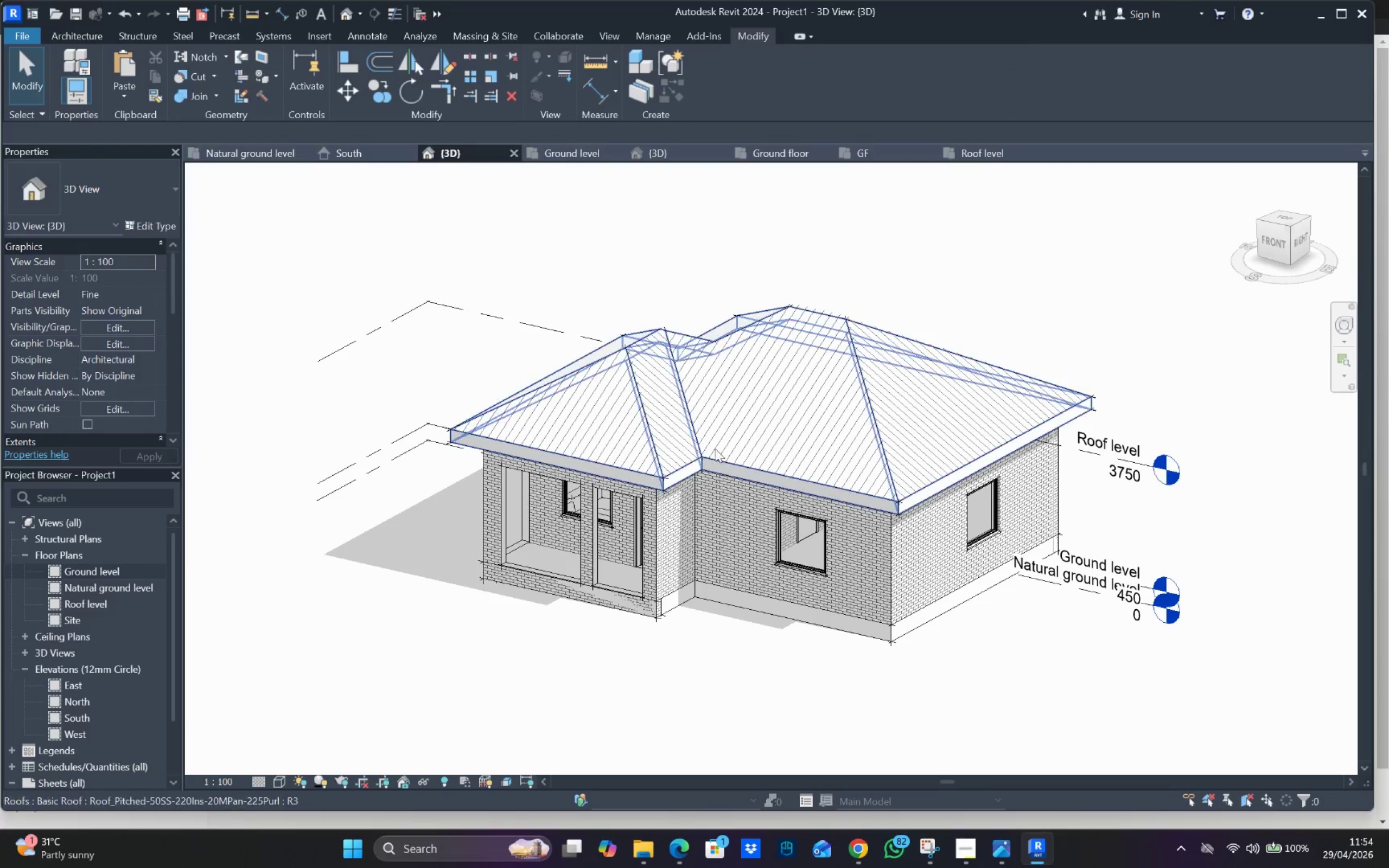 
hold_key(key=ShiftLeft, duration=0.83)
 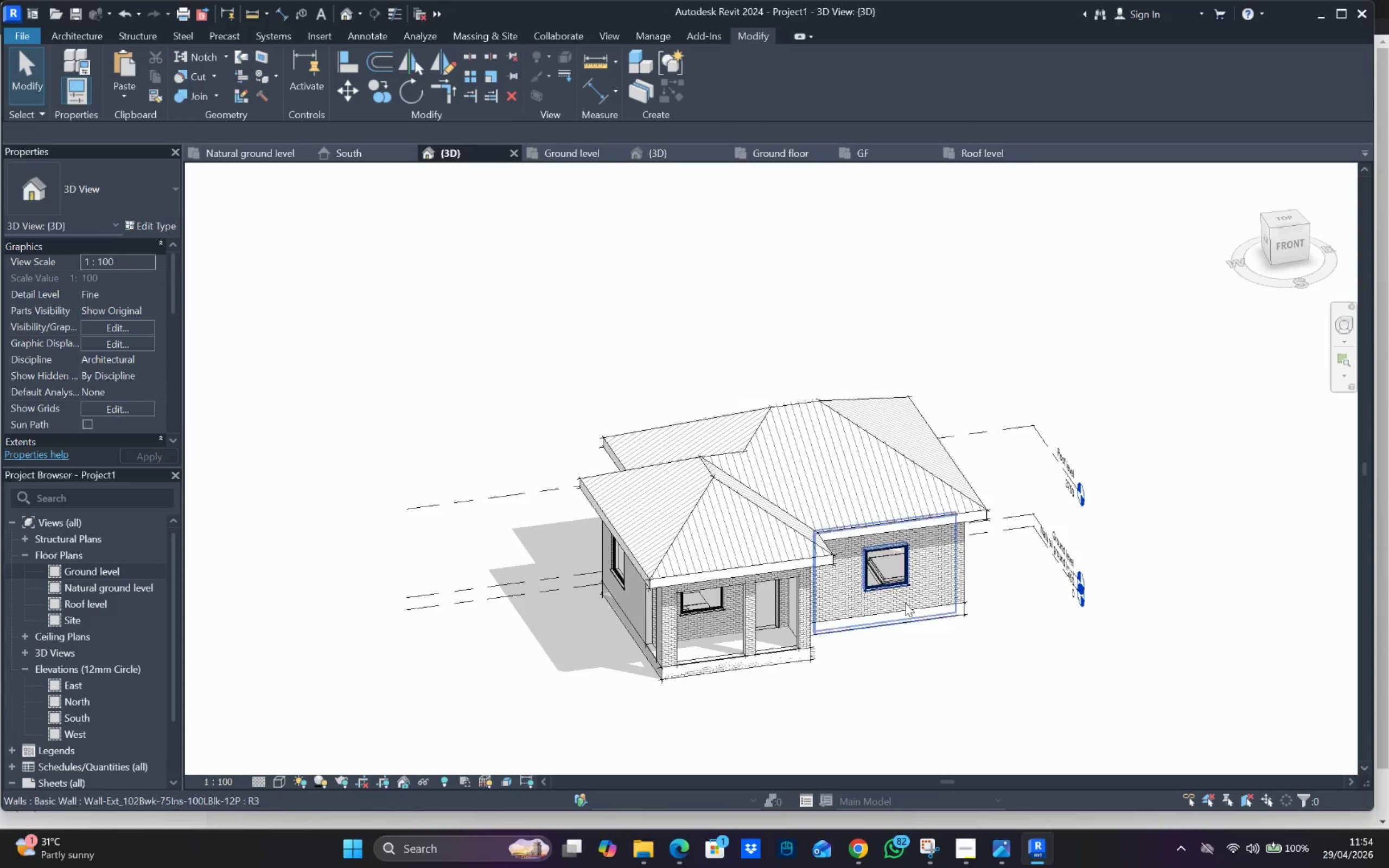 
scroll: coordinate [755, 474], scroll_direction: down, amount: 2.0
 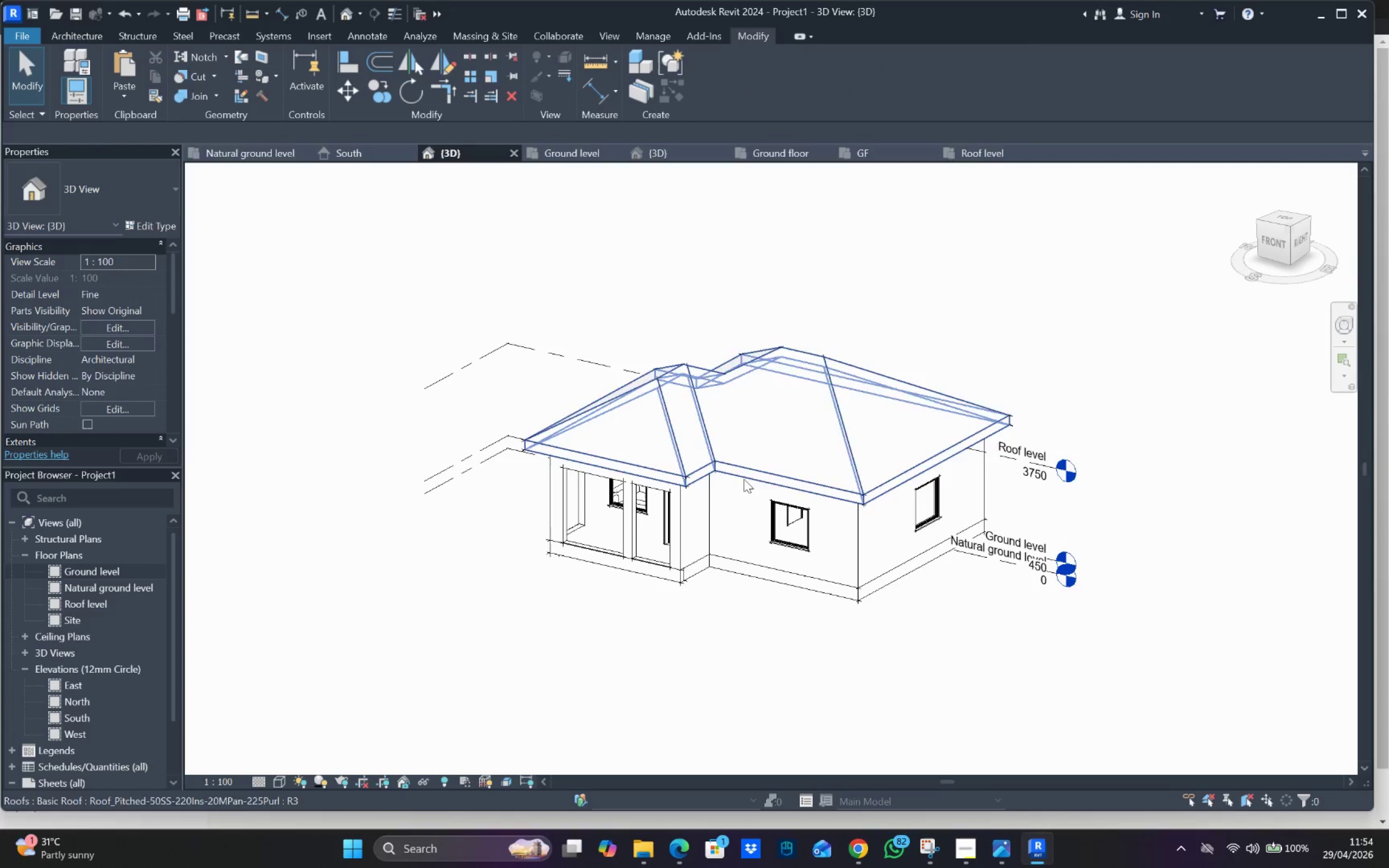 
hold_key(key=ShiftLeft, duration=0.75)
 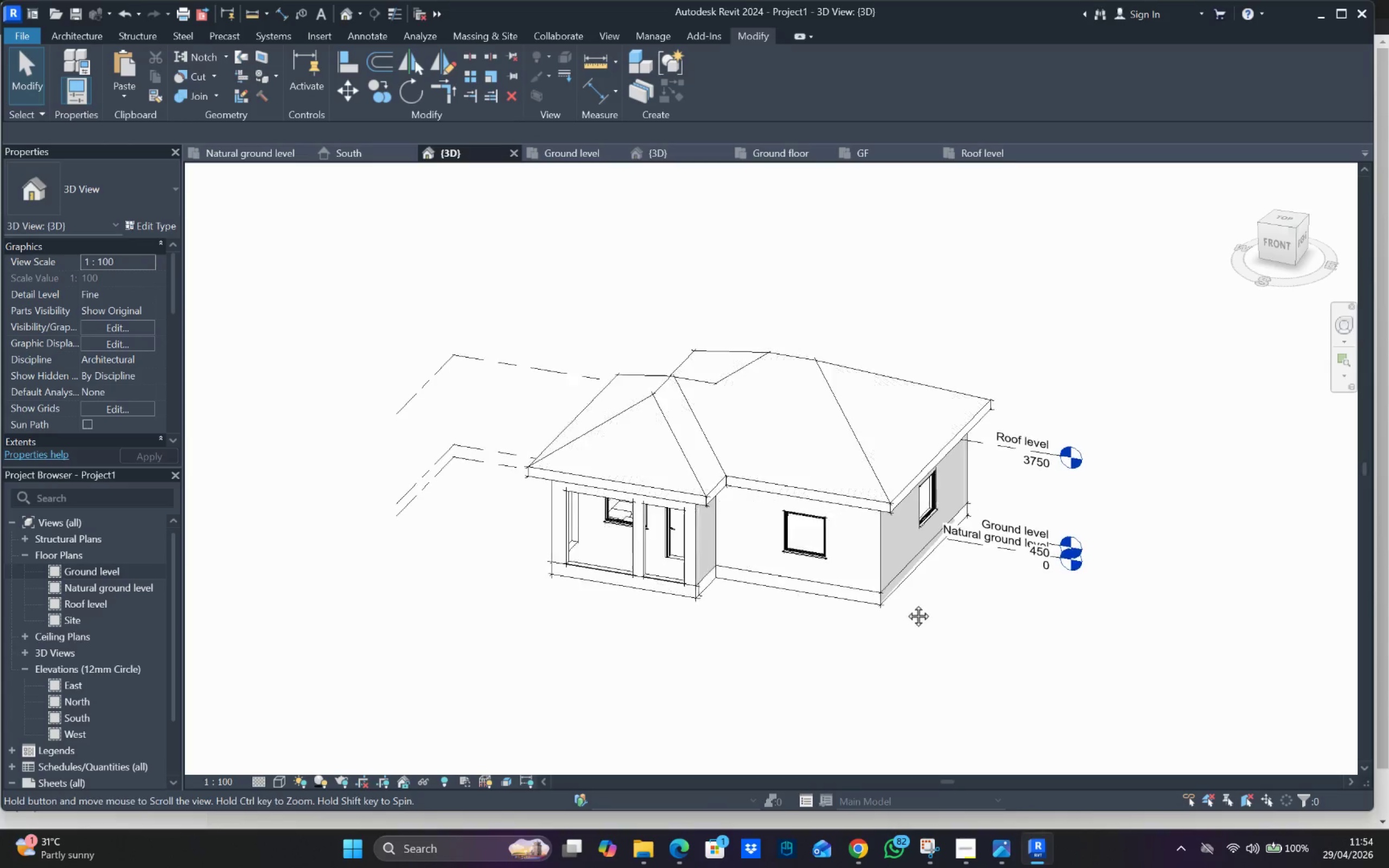 
key(Shift+ShiftLeft)
 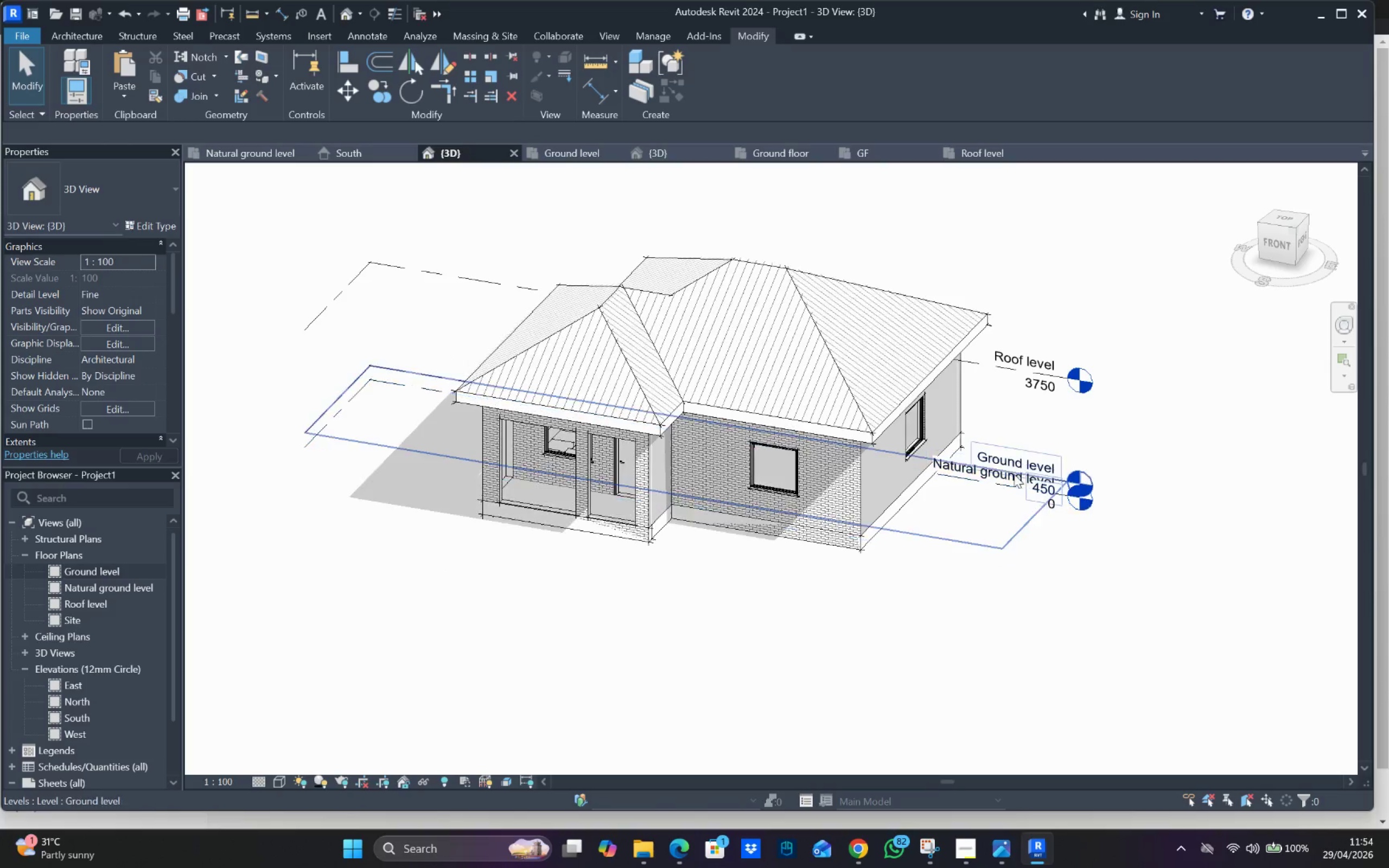 
scroll: coordinate [891, 560], scroll_direction: up, amount: 1.0
 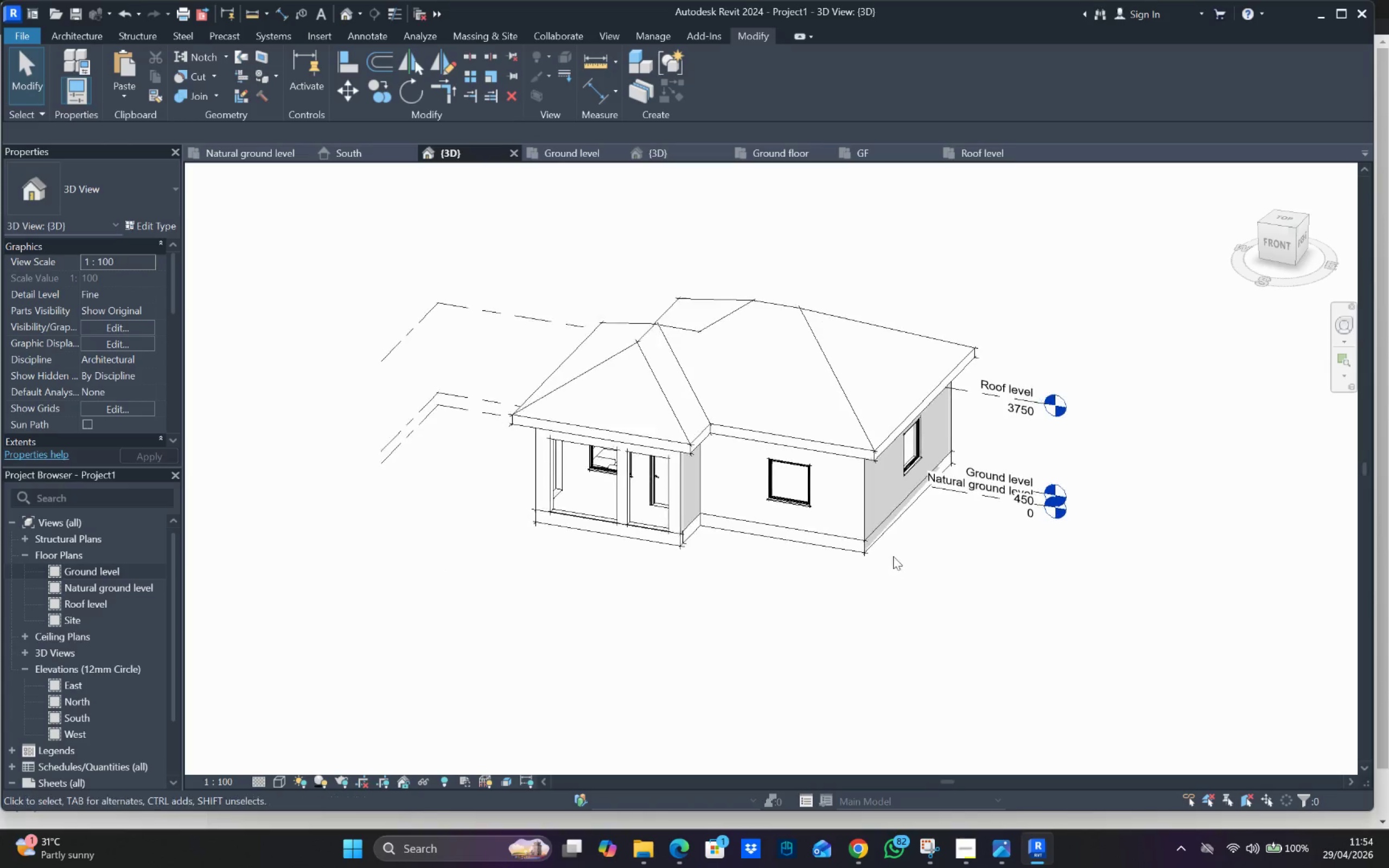 
left_click([1015, 474])
 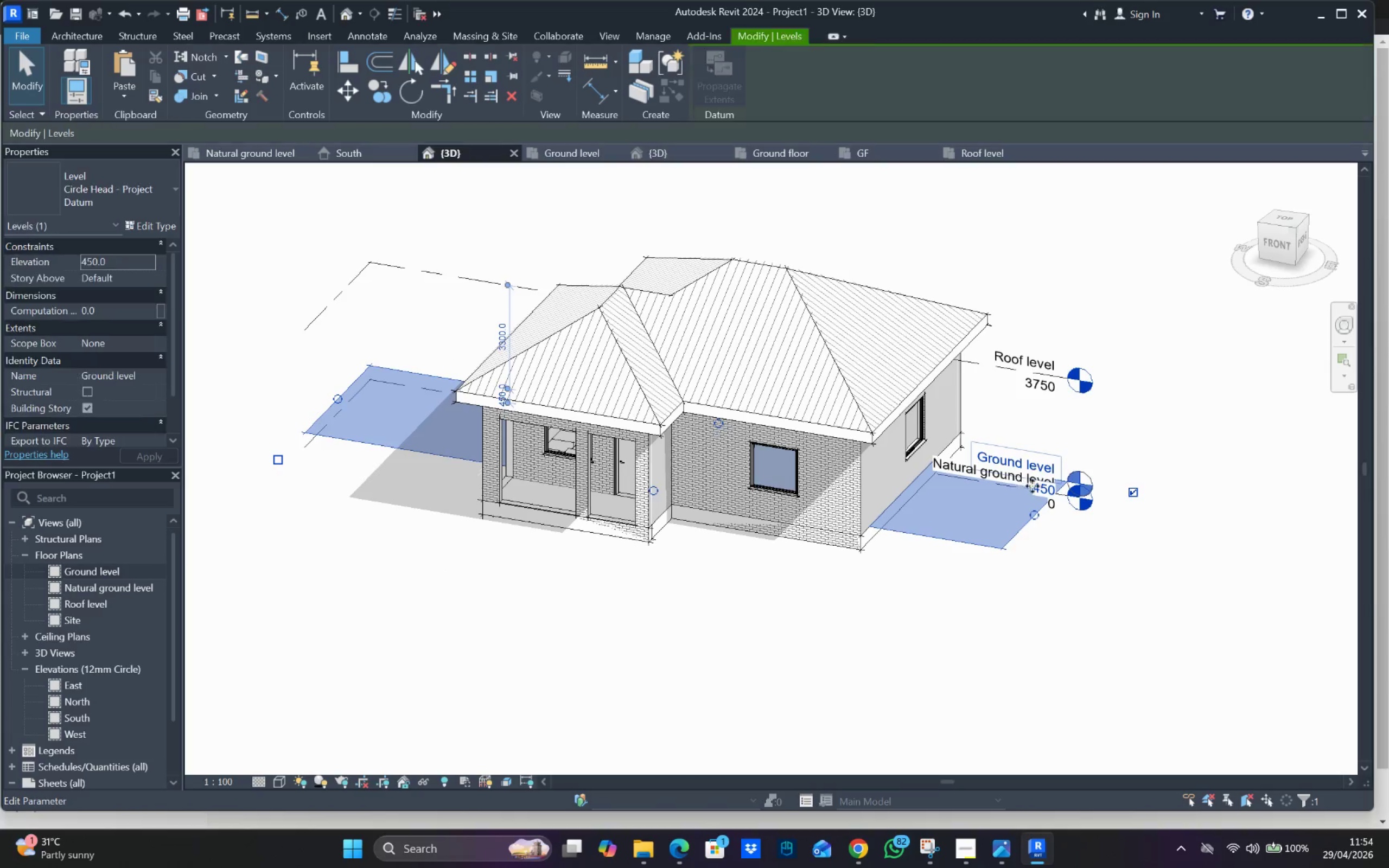 
hold_key(key=ShiftLeft, duration=1.47)
 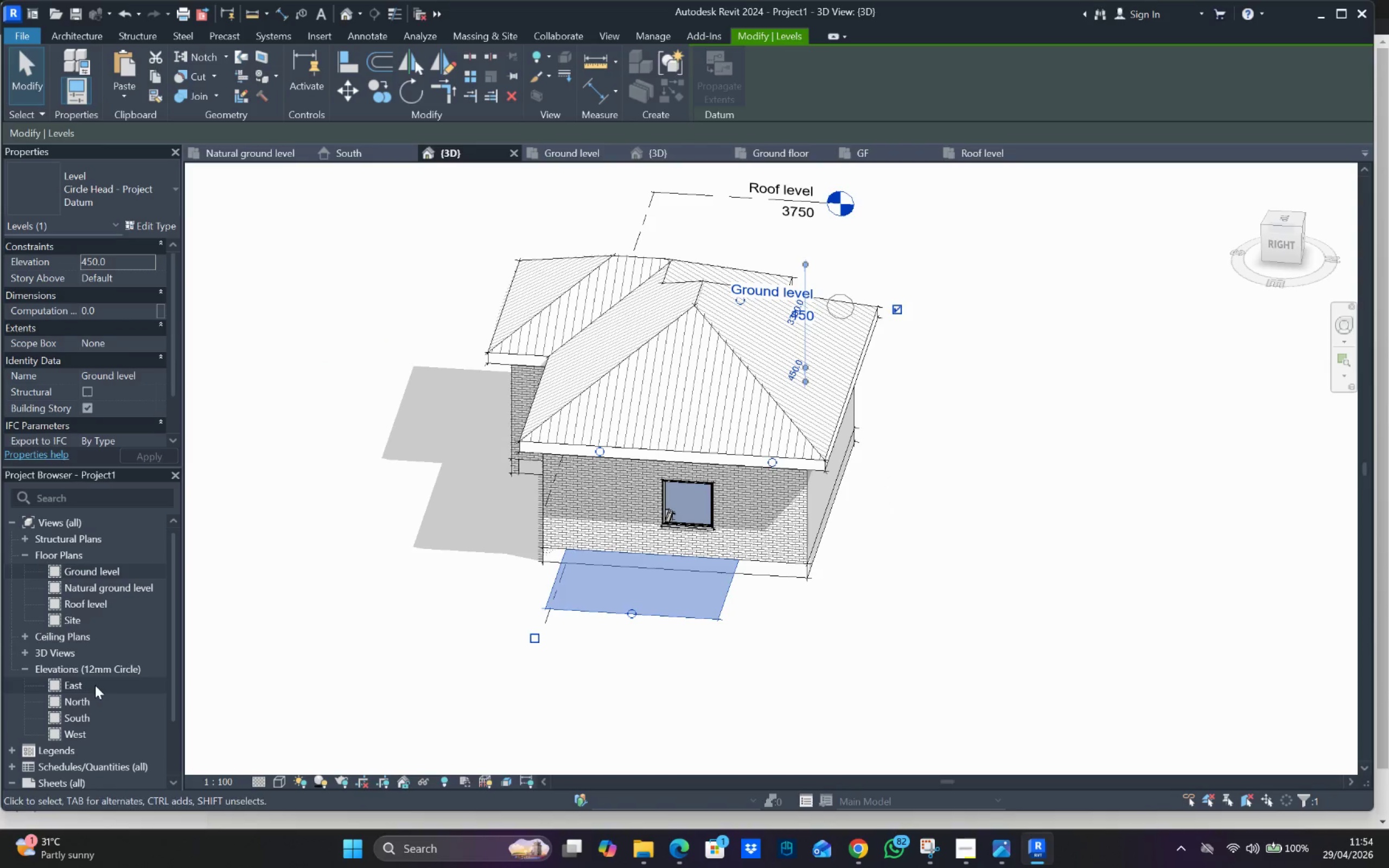 
double_click([95, 685])
 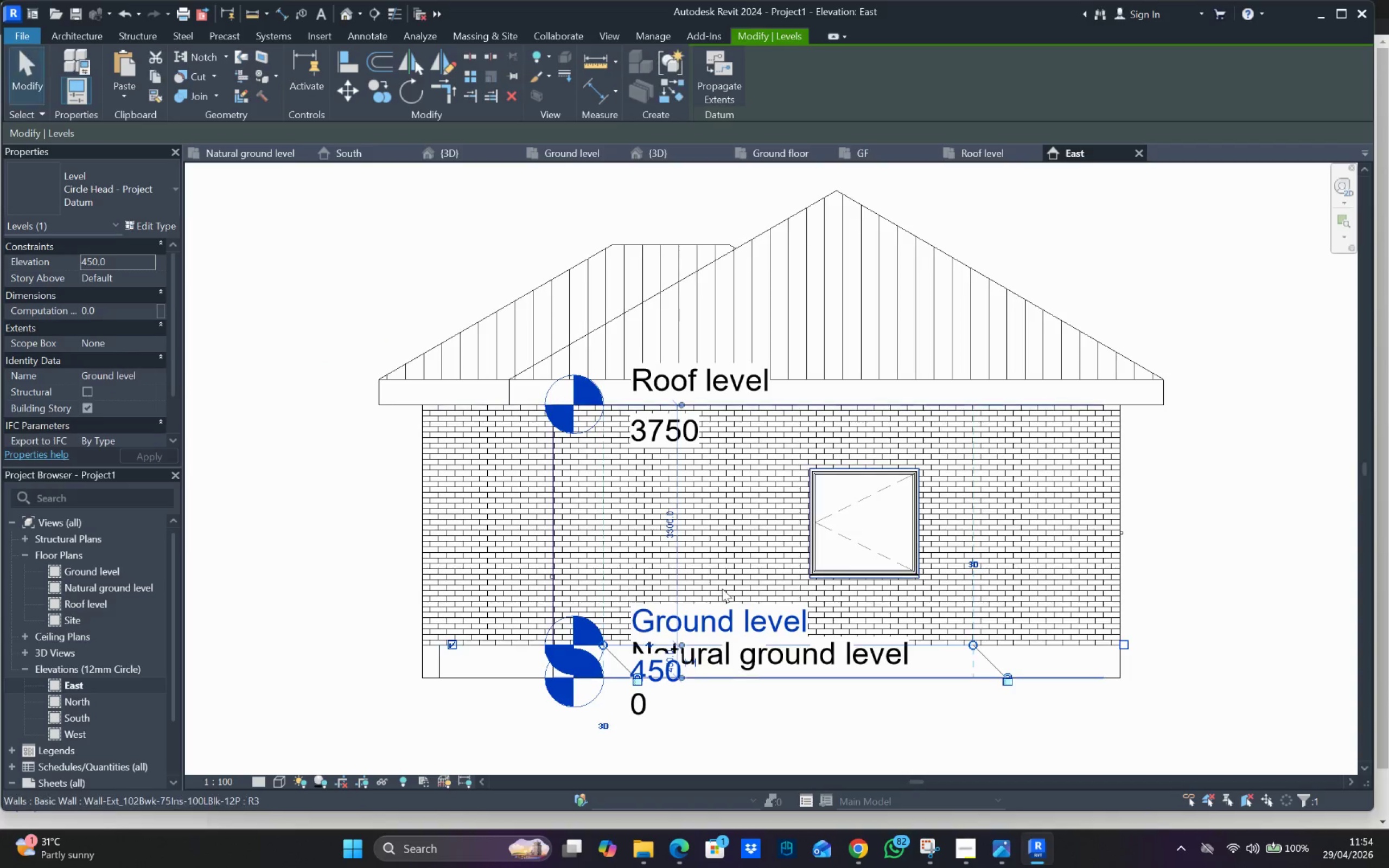 
scroll: coordinate [698, 589], scroll_direction: down, amount: 3.0
 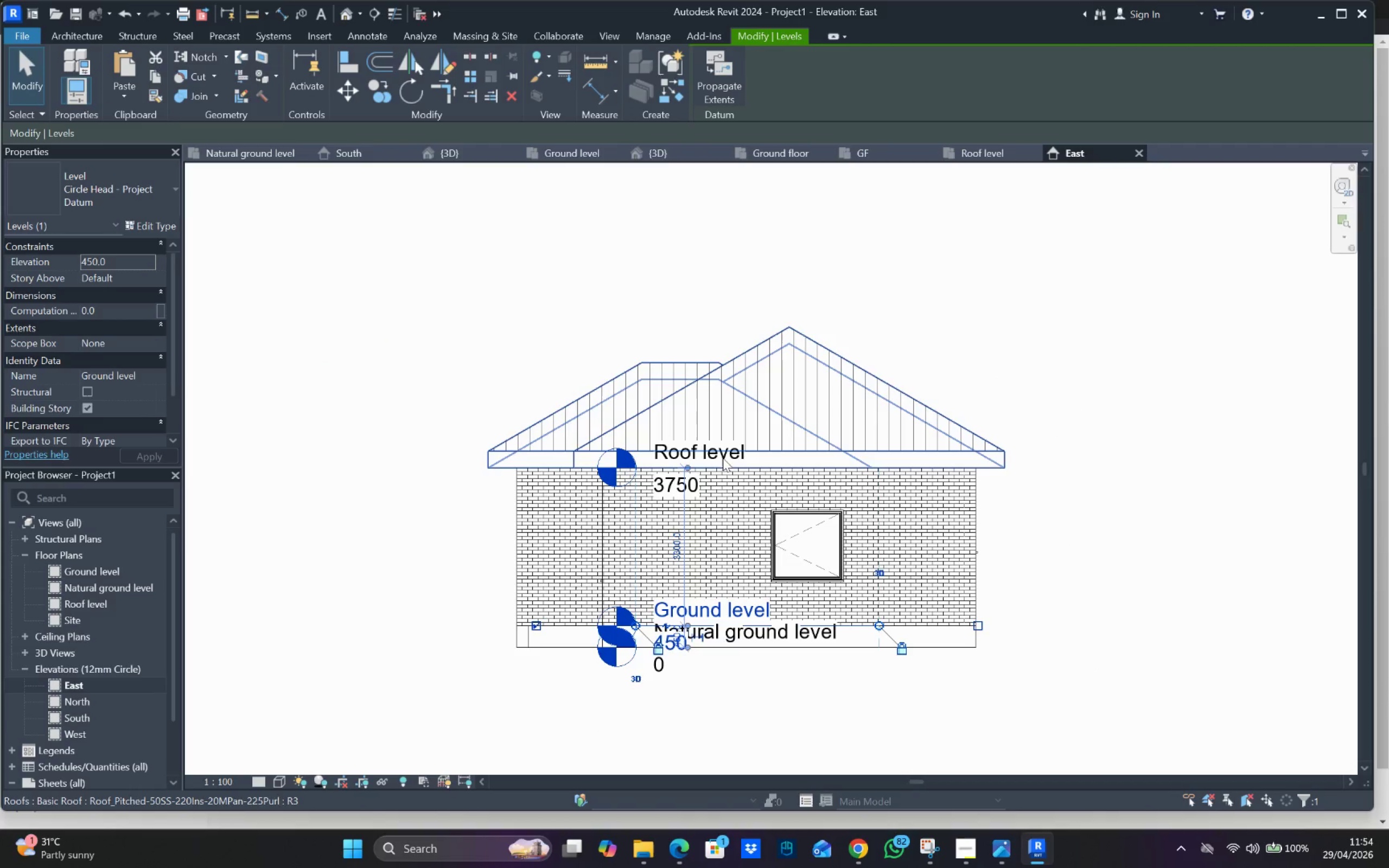 
scroll: coordinate [750, 451], scroll_direction: up, amount: 5.0
 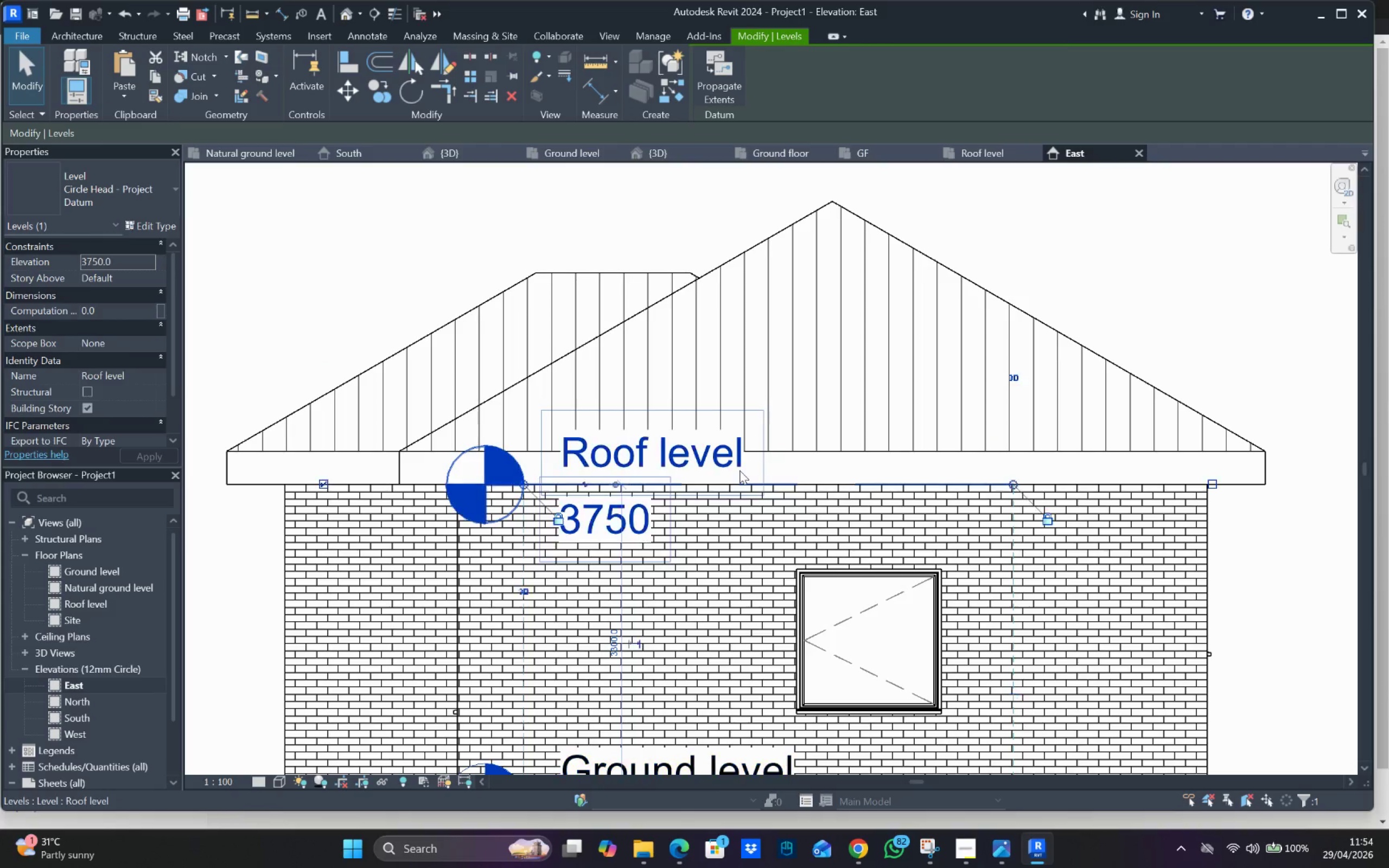 
scroll: coordinate [748, 476], scroll_direction: down, amount: 4.0
 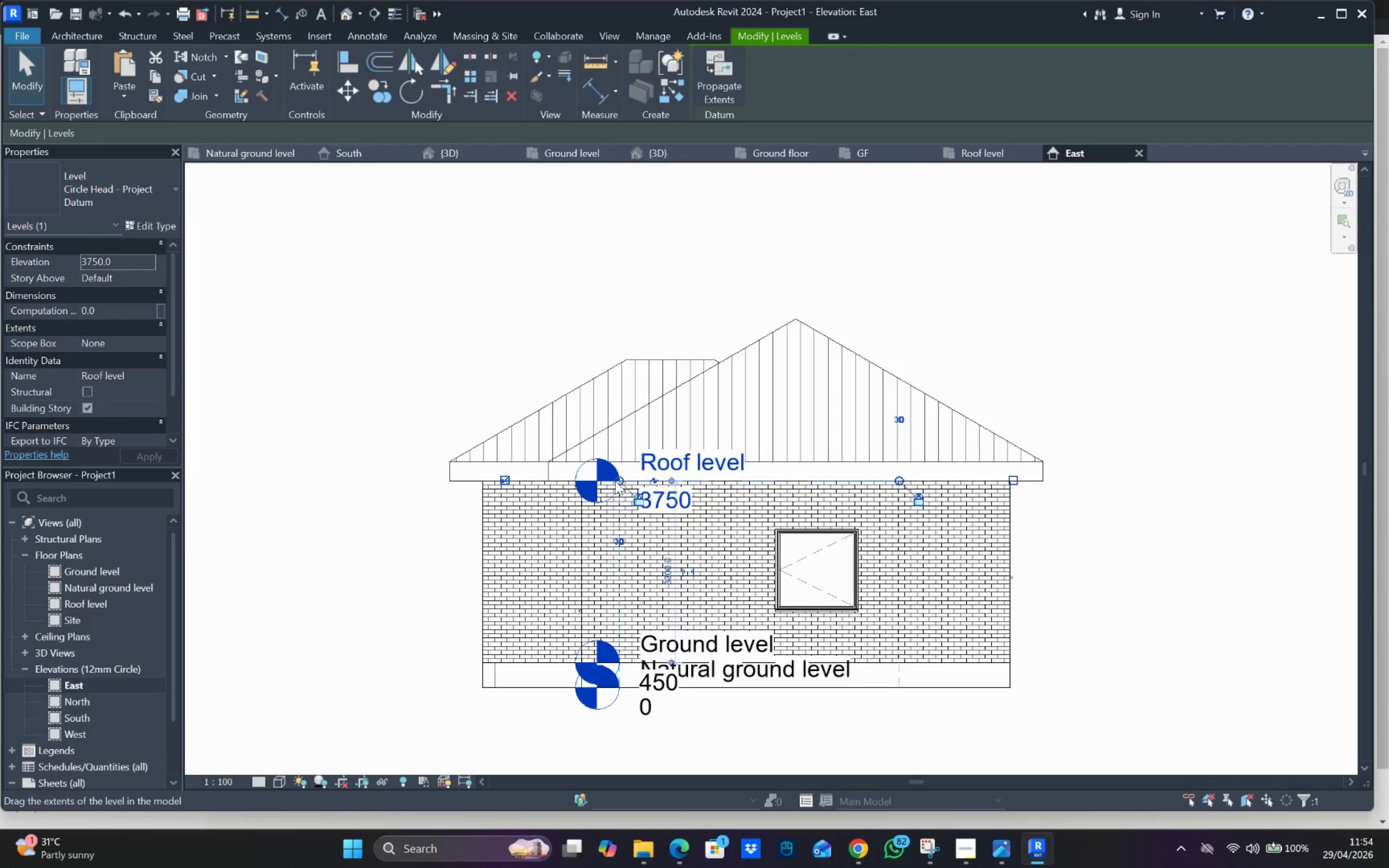 
left_click_drag(start_coordinate=[615, 481], to_coordinate=[248, 484])
 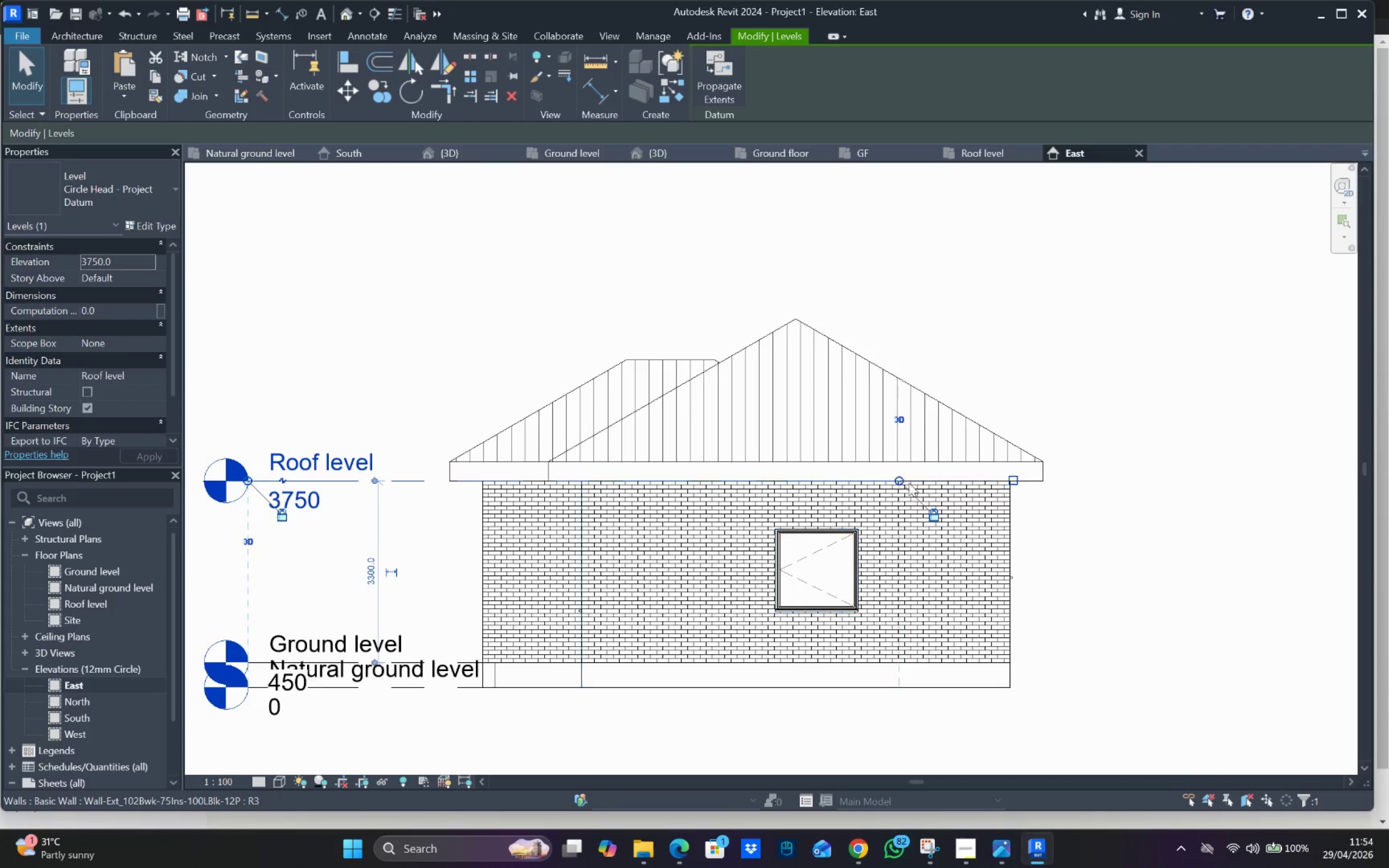 
left_click_drag(start_coordinate=[900, 478], to_coordinate=[1276, 520])
 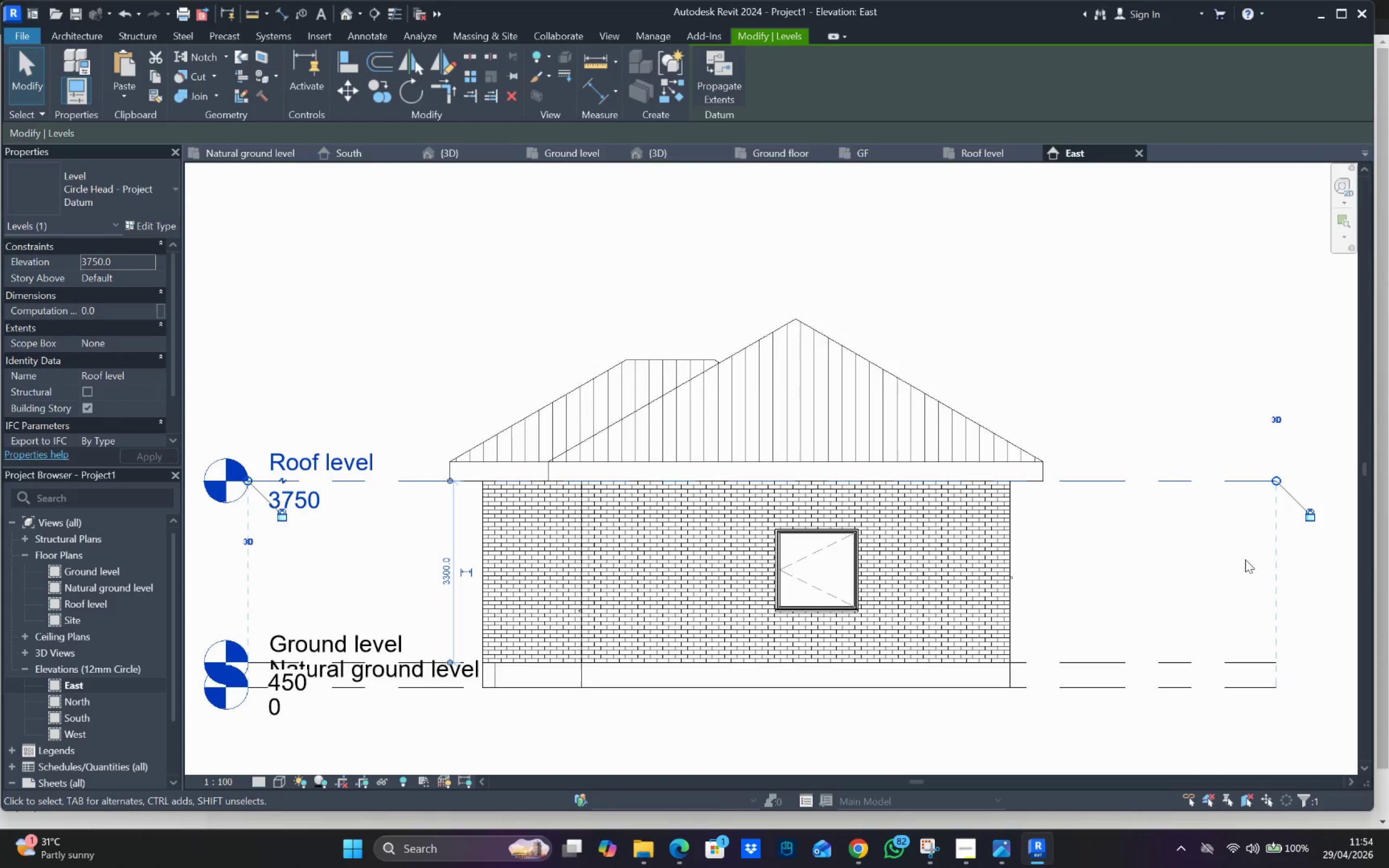 
scroll: coordinate [1244, 551], scroll_direction: down, amount: 5.0
 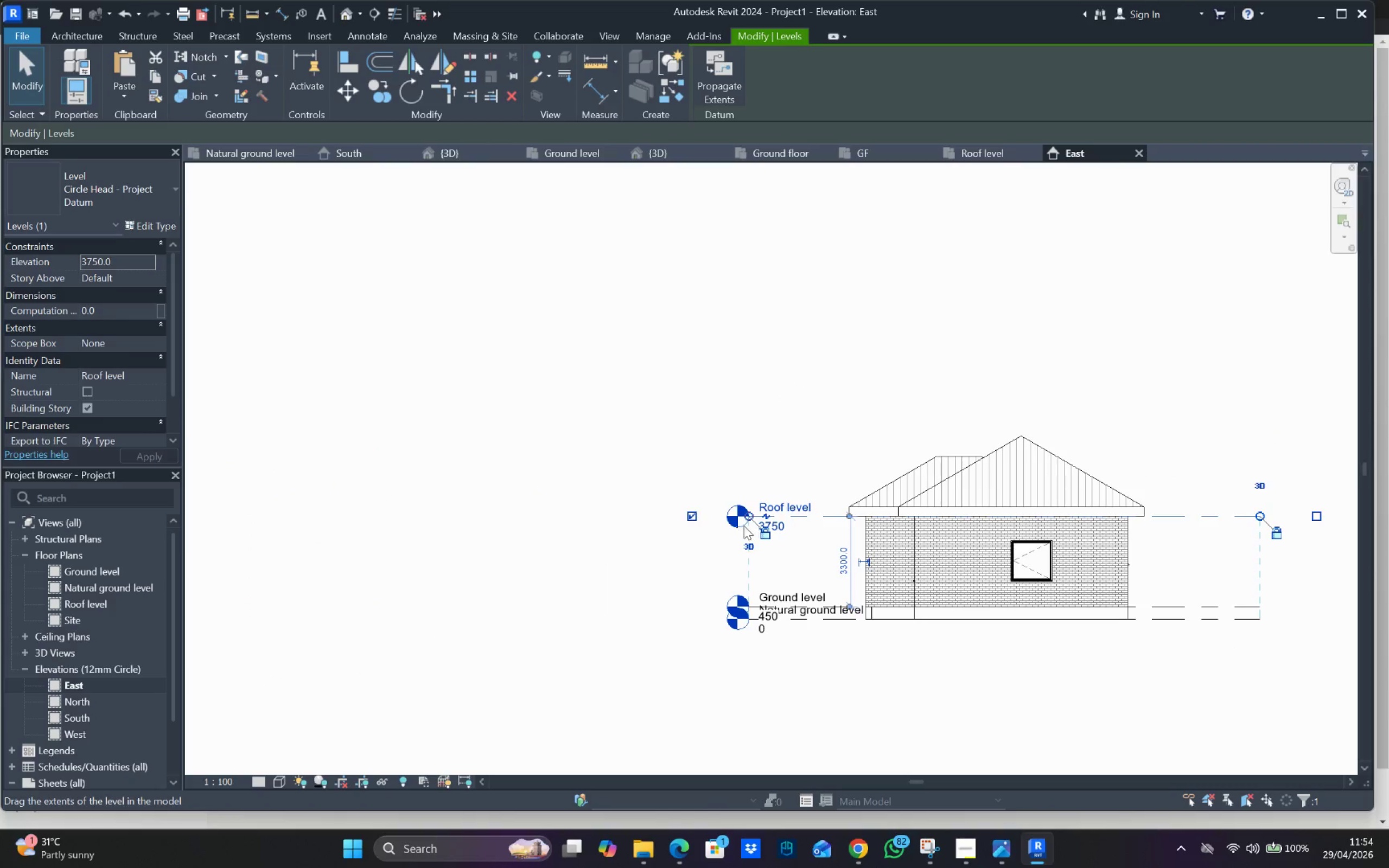 
left_click_drag(start_coordinate=[747, 515], to_coordinate=[712, 516])
 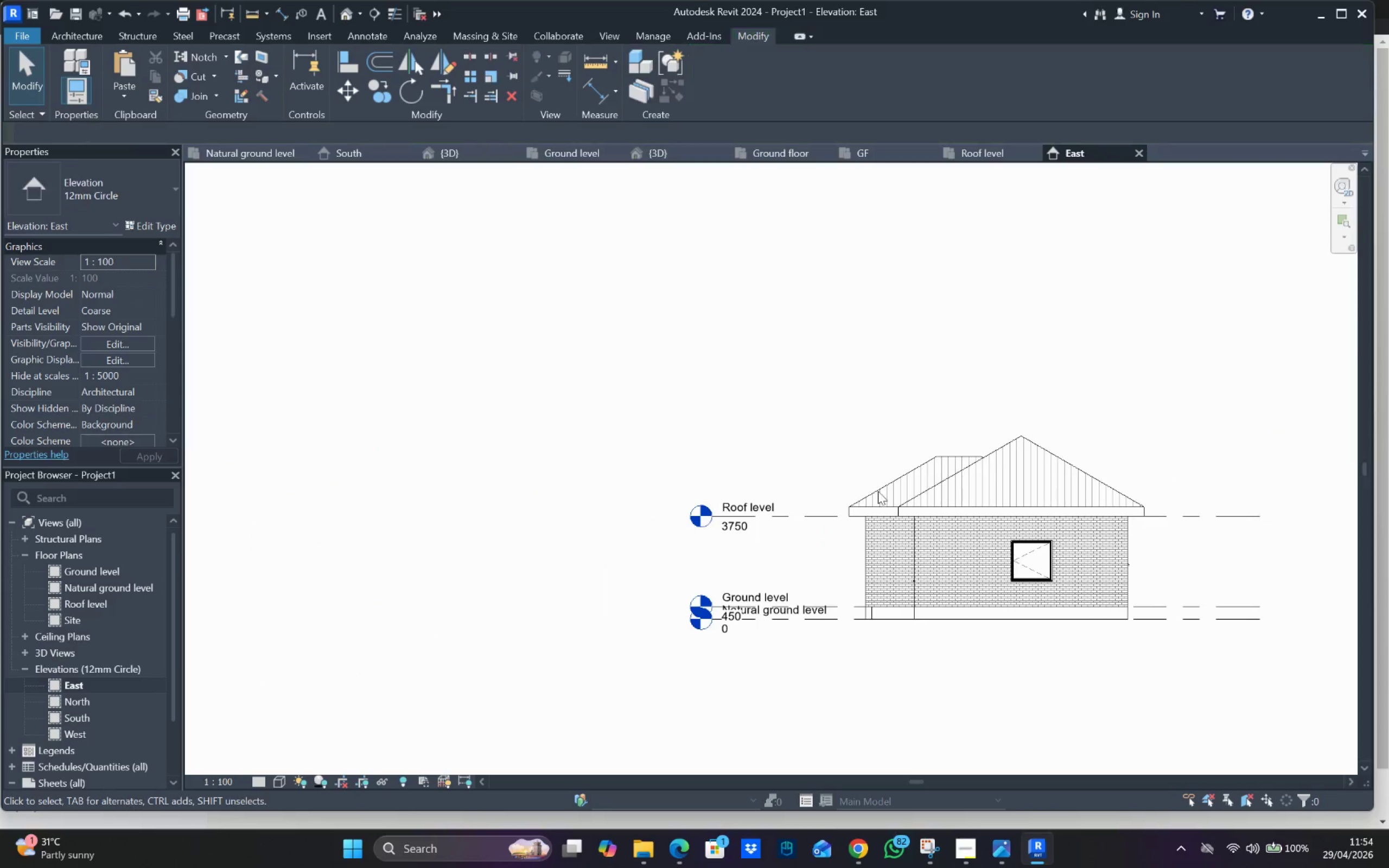 
scroll: coordinate [900, 507], scroll_direction: down, amount: 1.0
 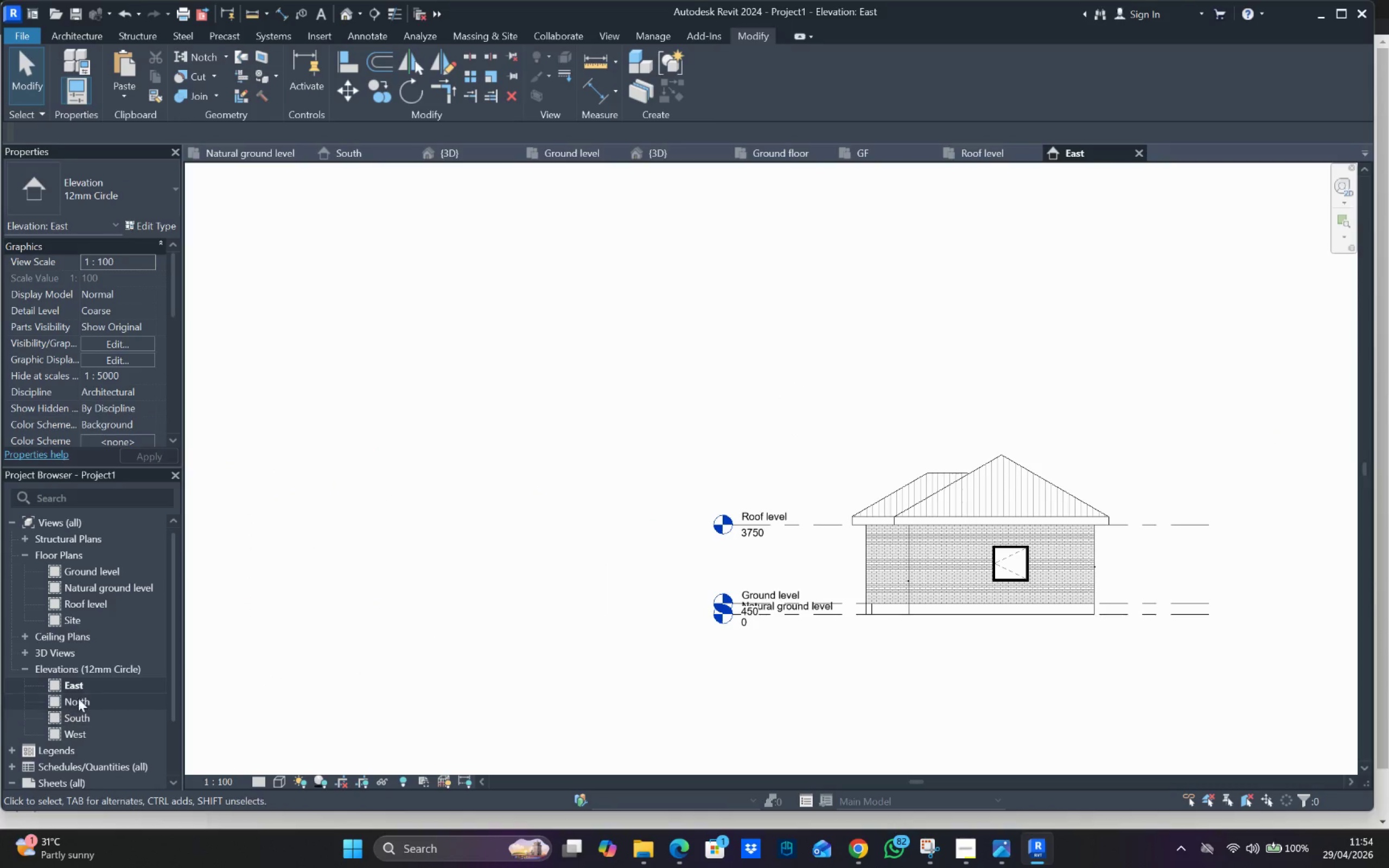 
double_click([82, 687])
 